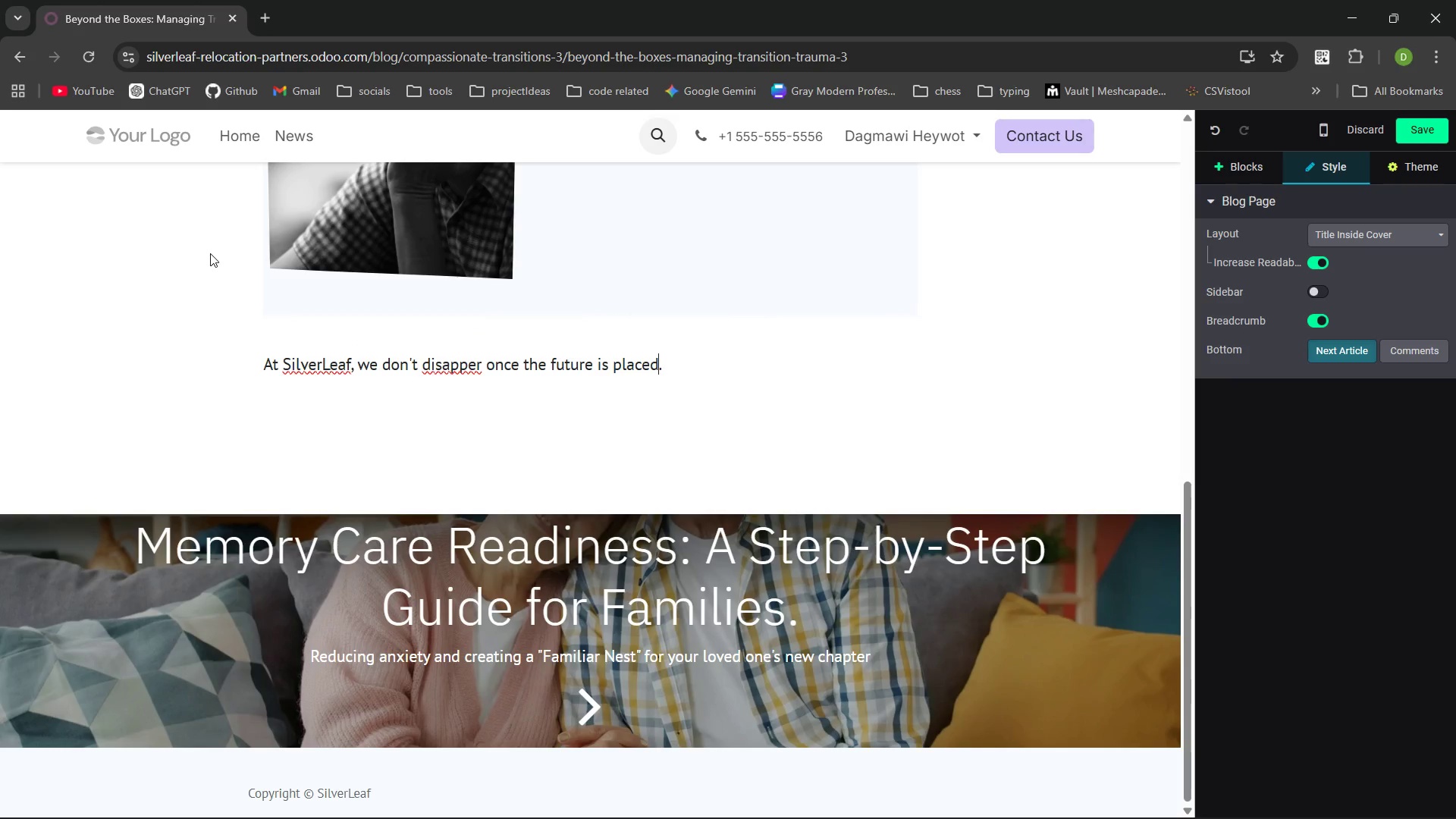 
key(Control+ArrowLeft)
 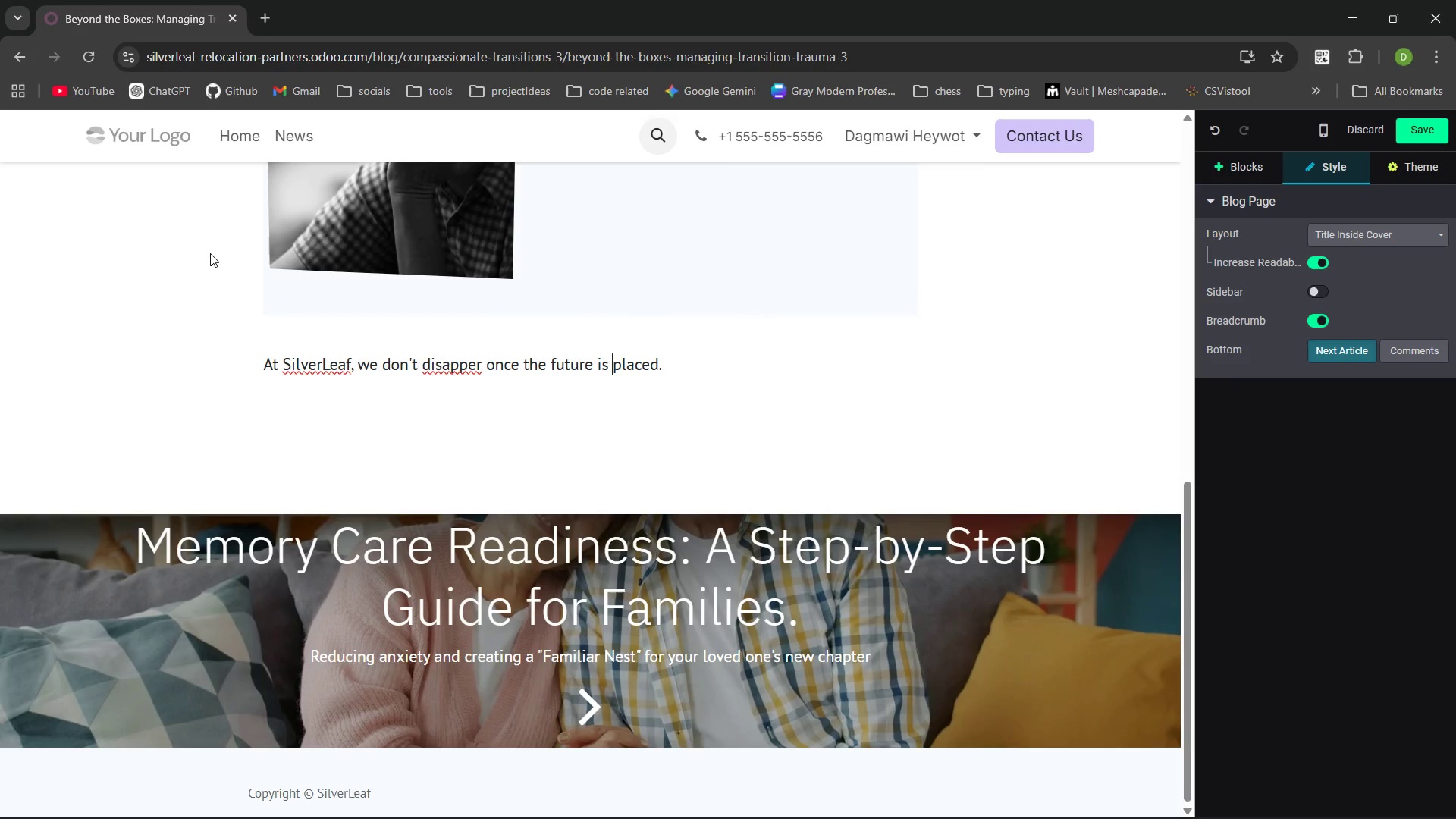 
key(Control+ArrowLeft)
 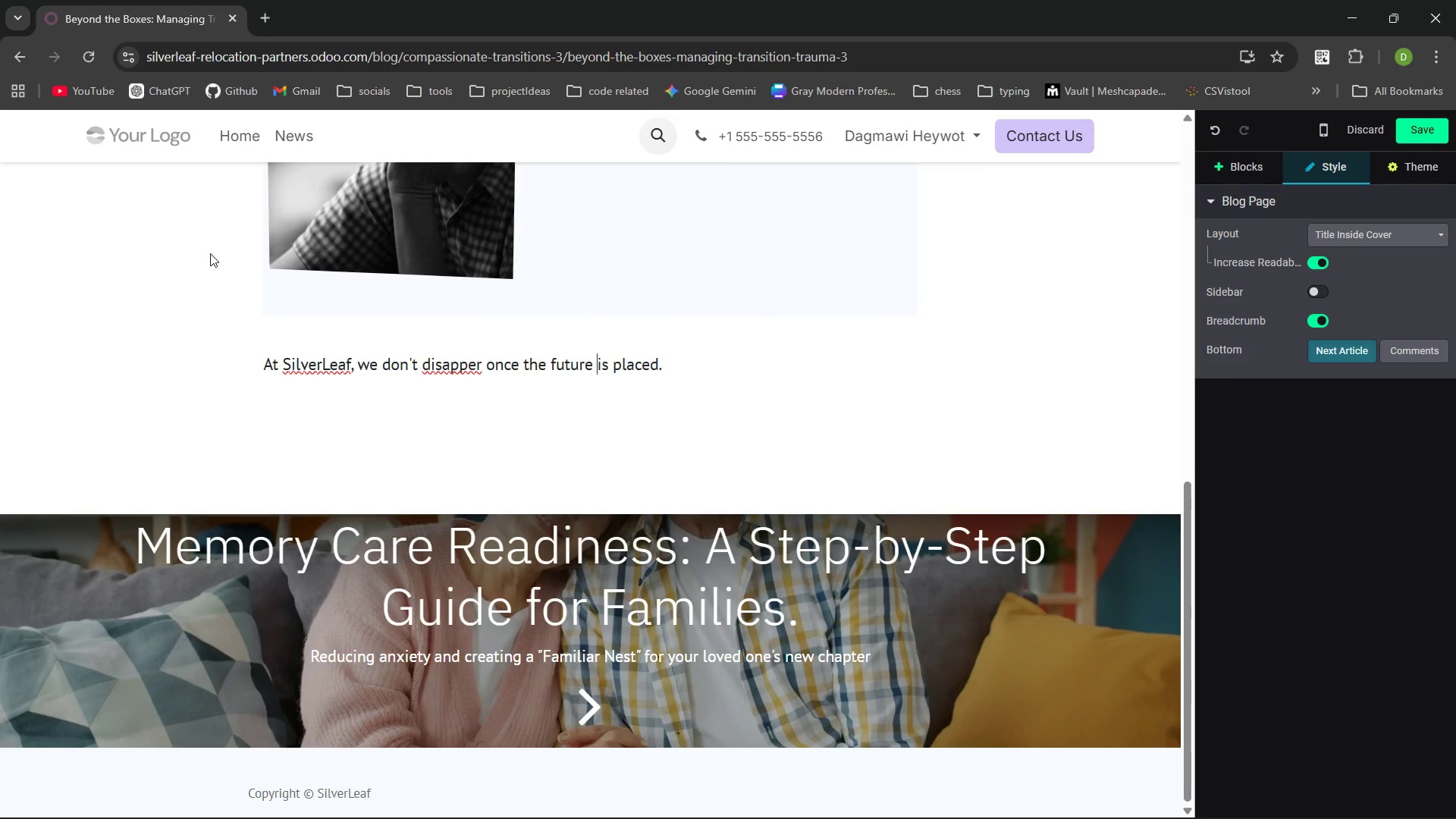 
key(Control+ArrowLeft)
 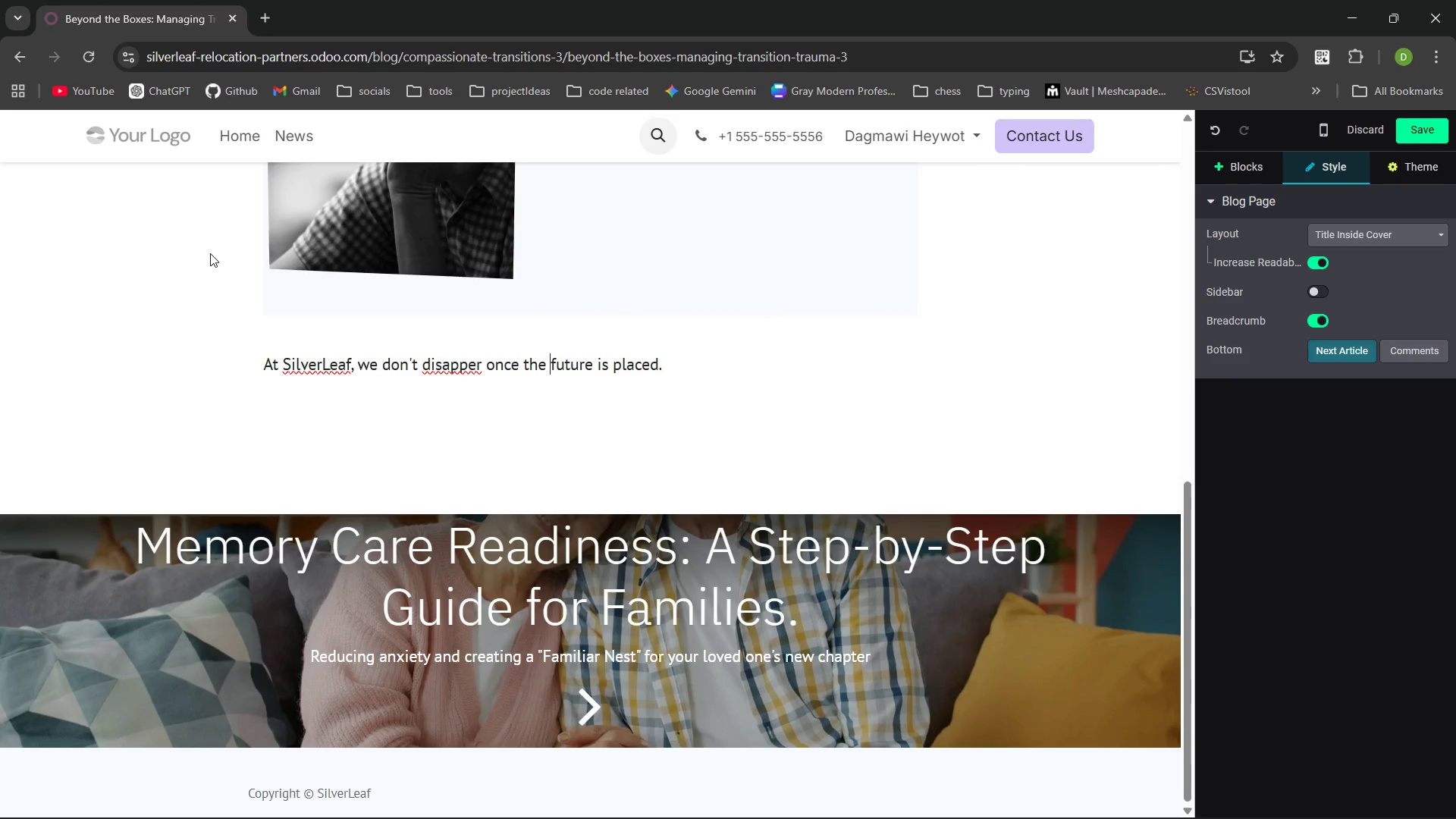 
key(Control+ArrowLeft)
 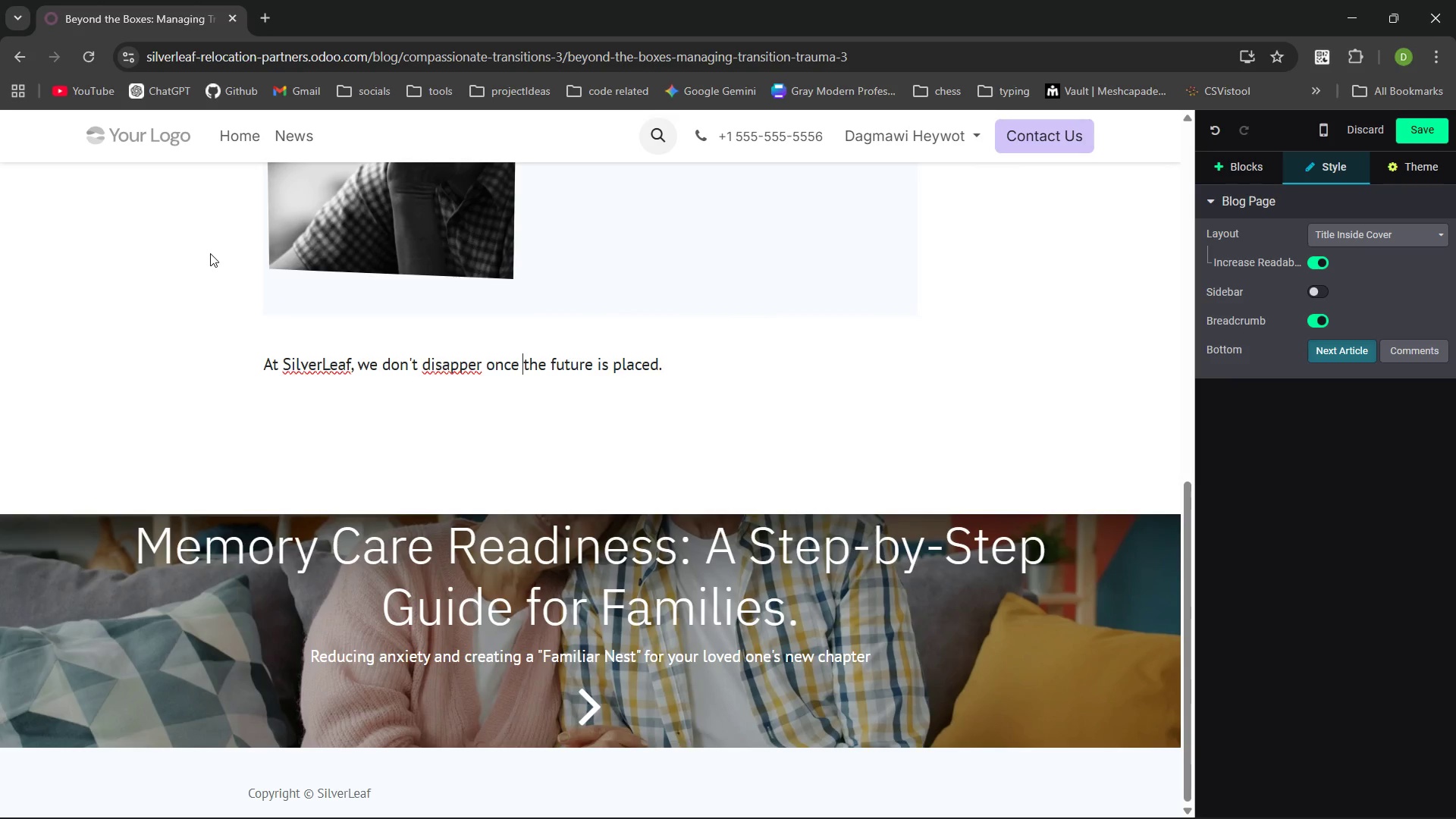 
key(Control+ArrowLeft)
 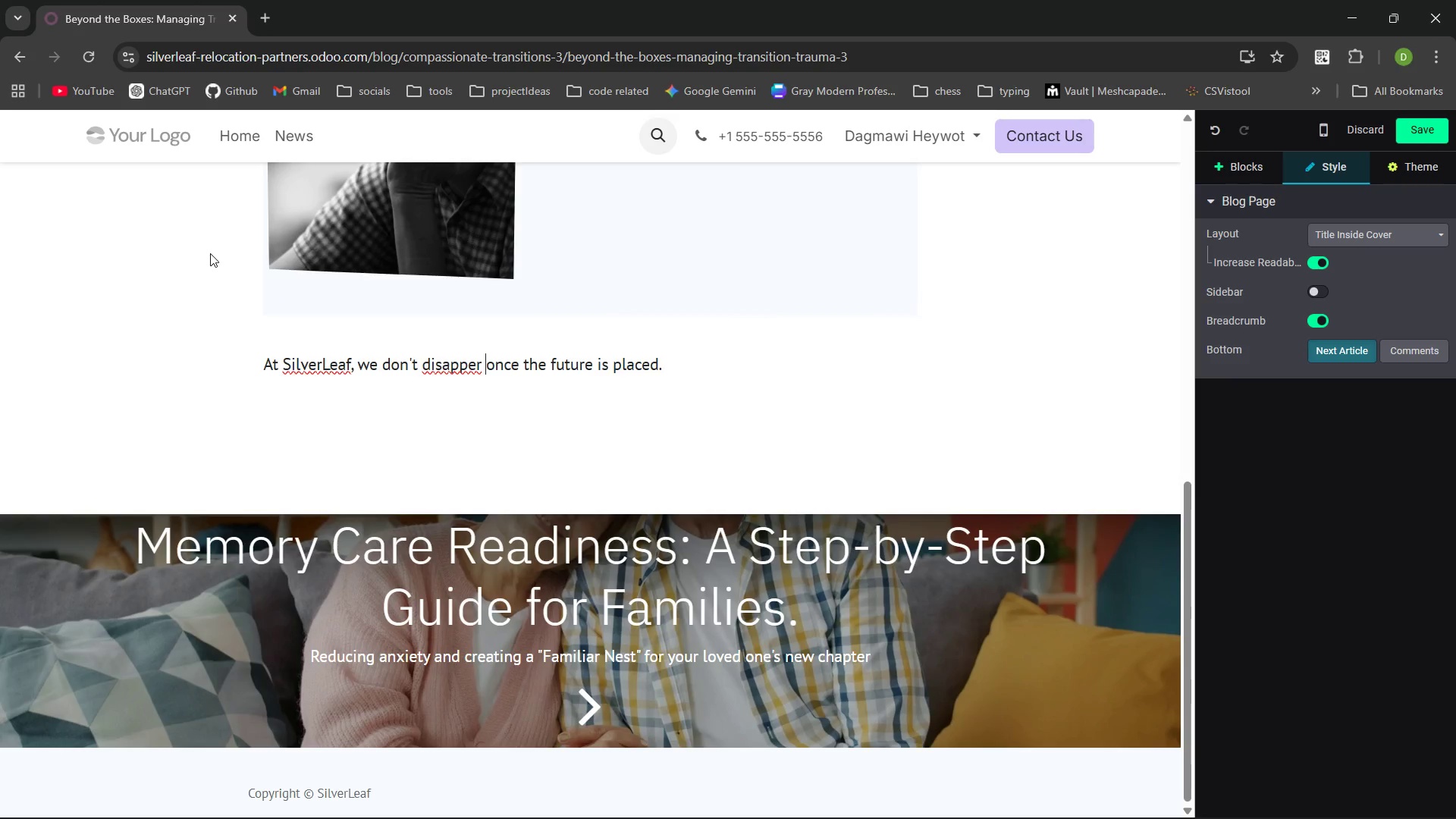 
key(Control+ArrowLeft)
 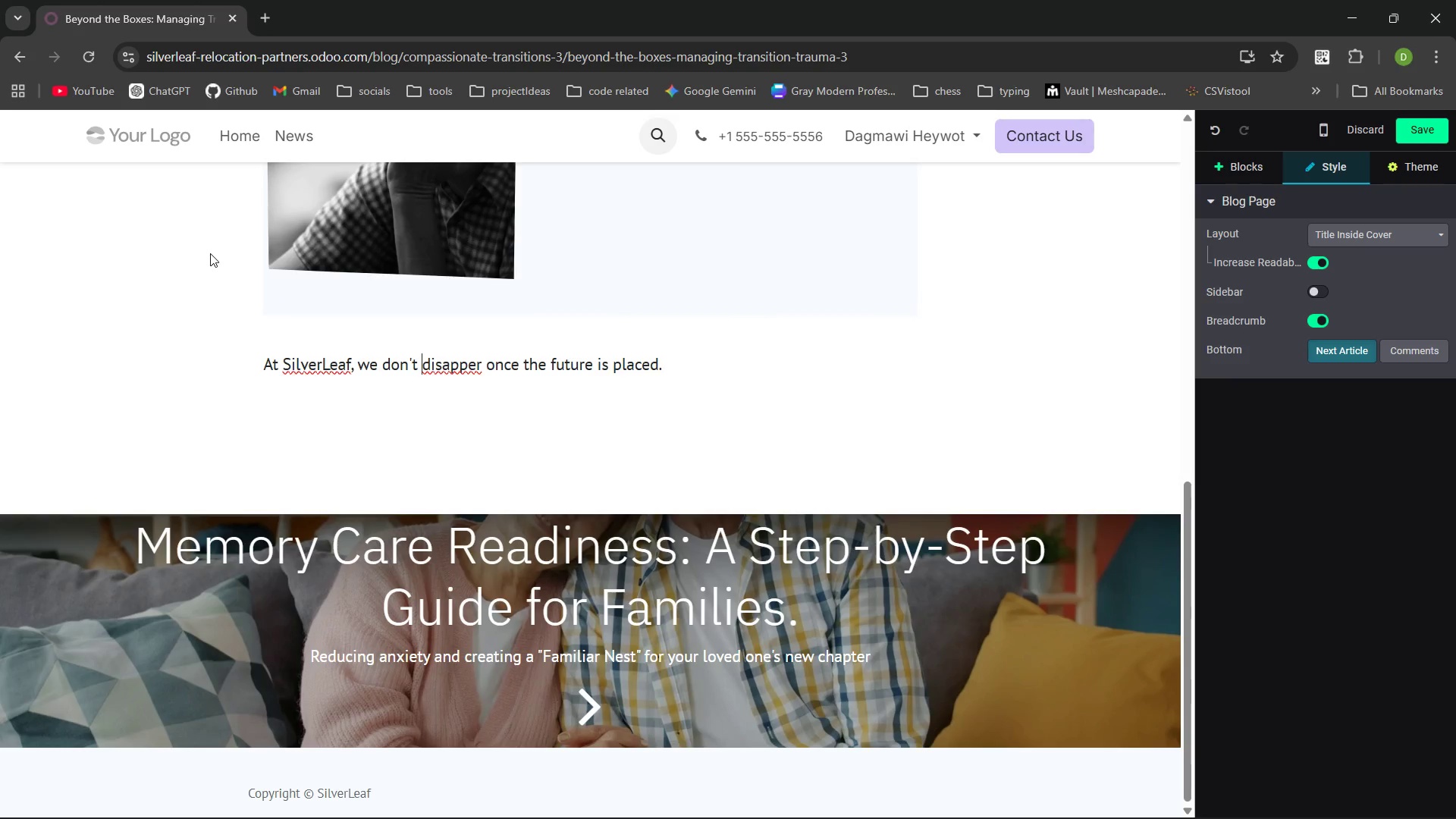 
key(ArrowRight)
 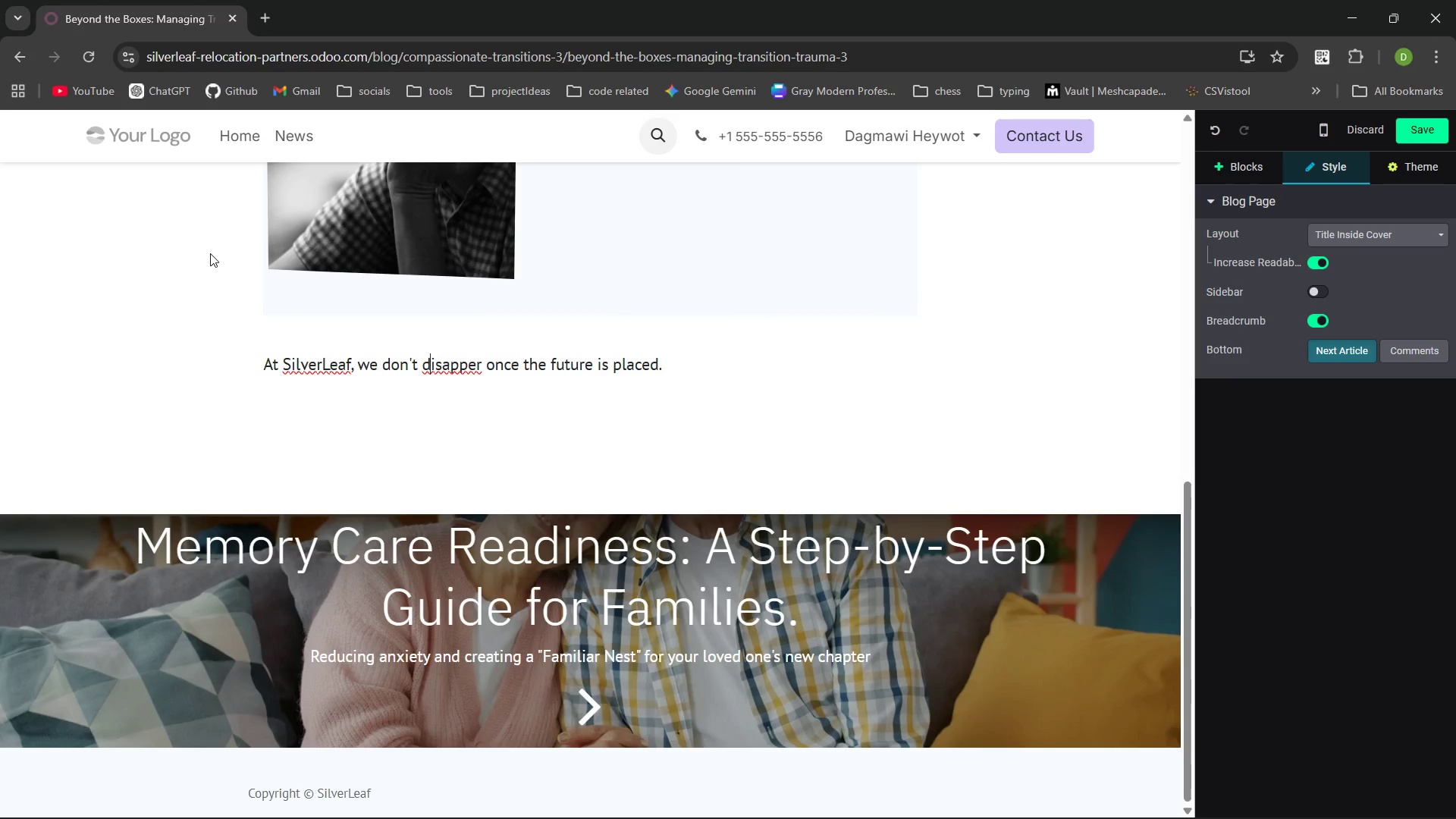 
key(ArrowRight)
 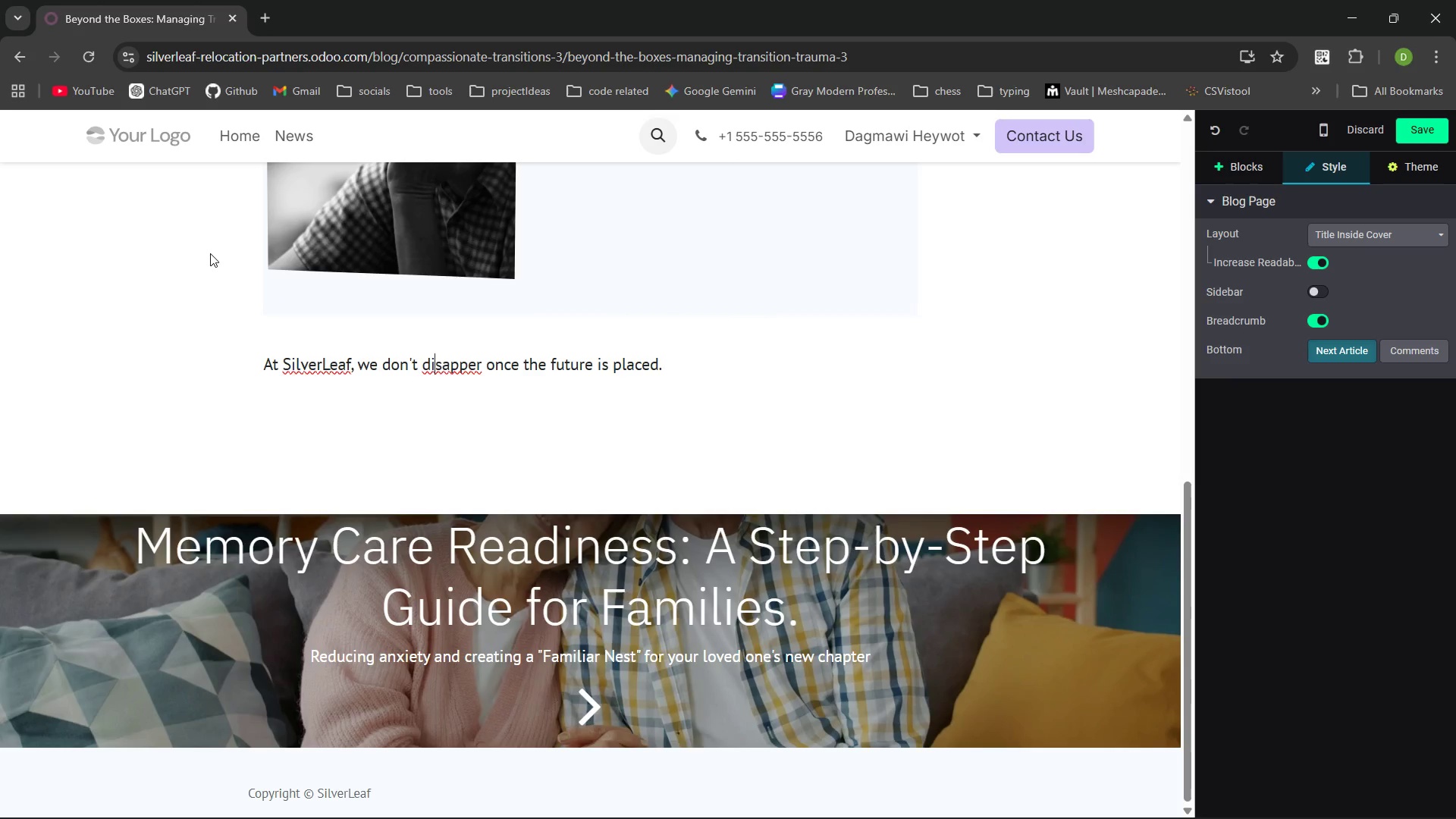 
key(ArrowRight)
 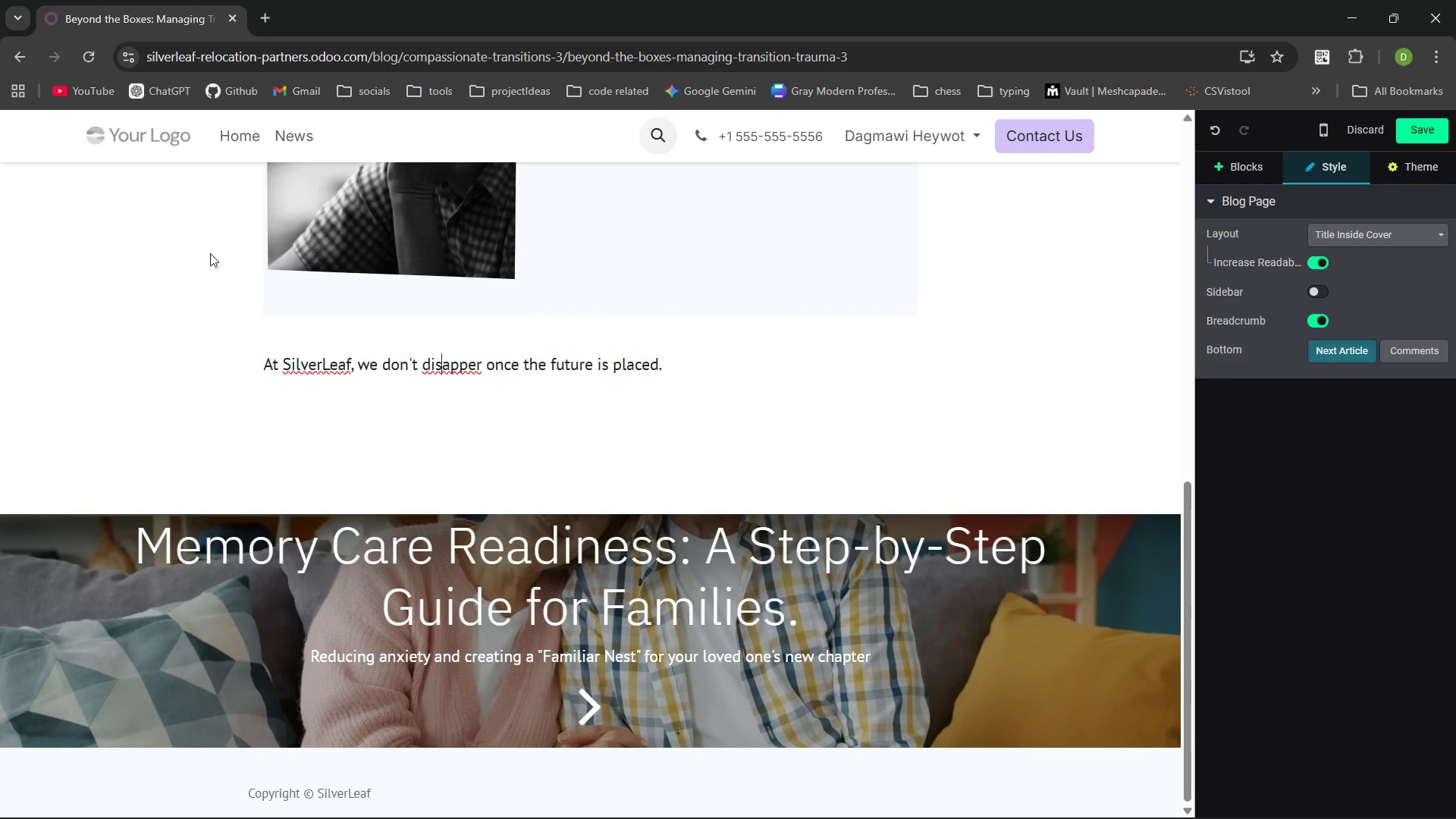 
key(ArrowRight)
 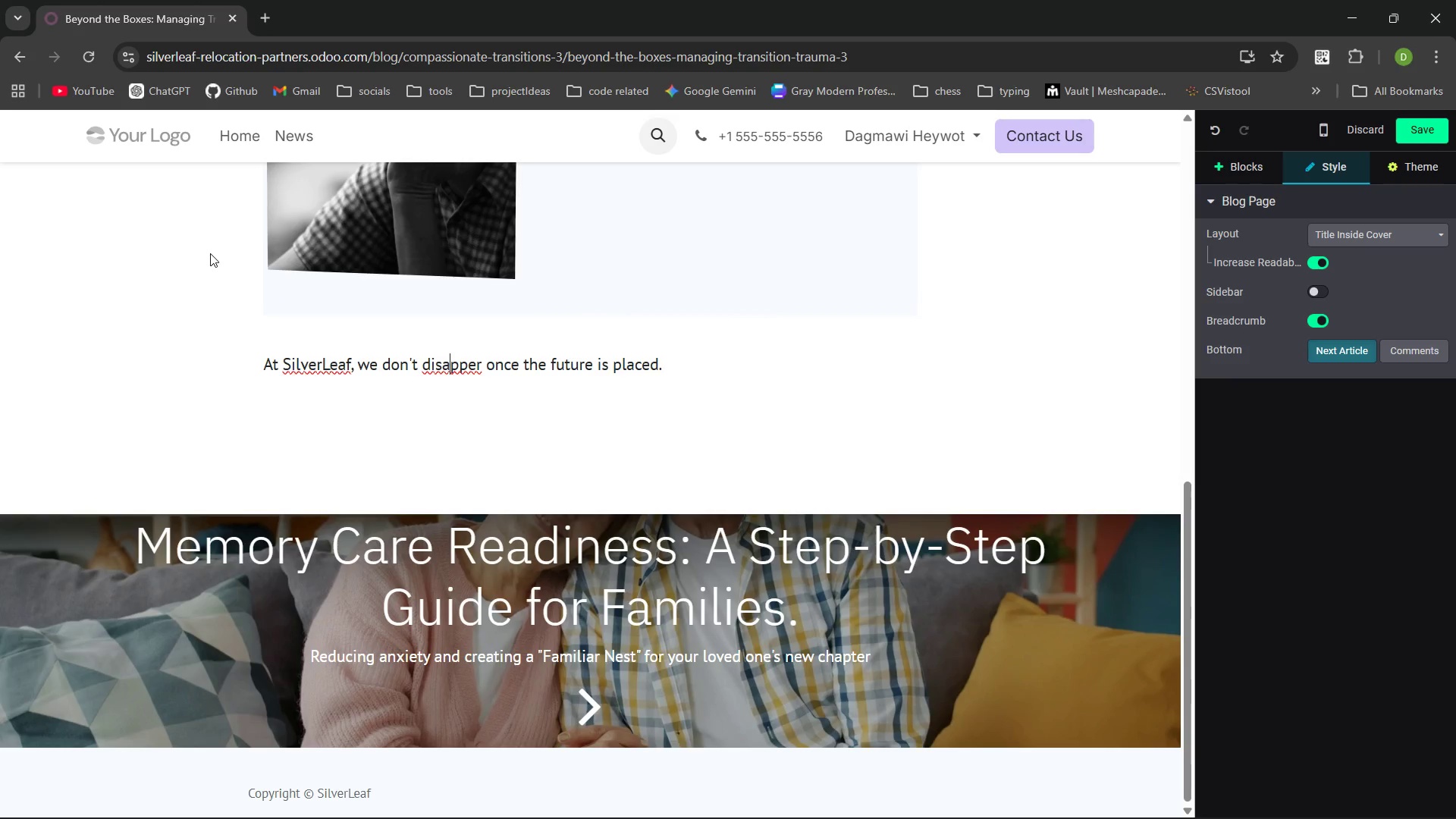 
key(ArrowRight)
 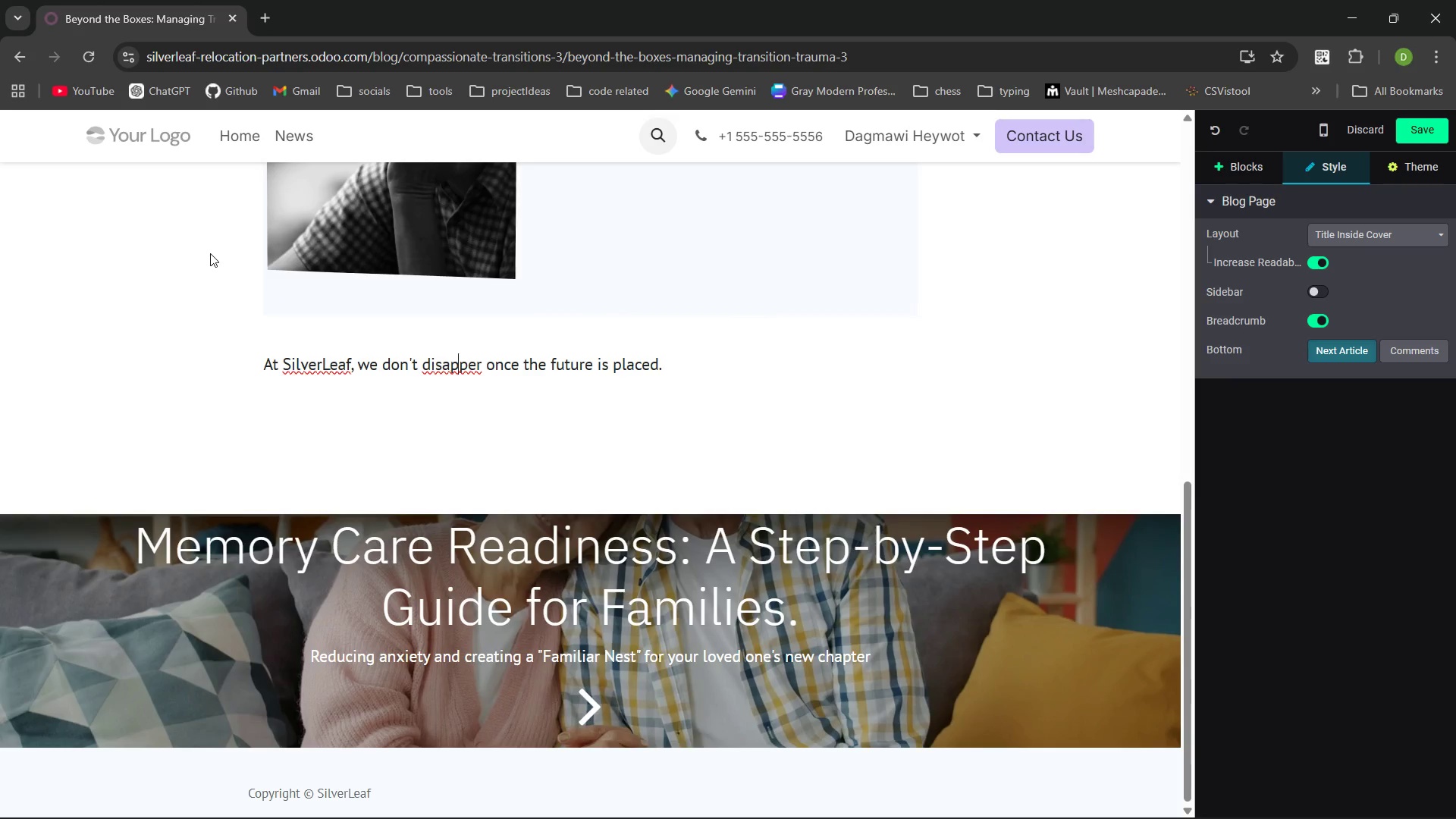 
key(ArrowRight)
 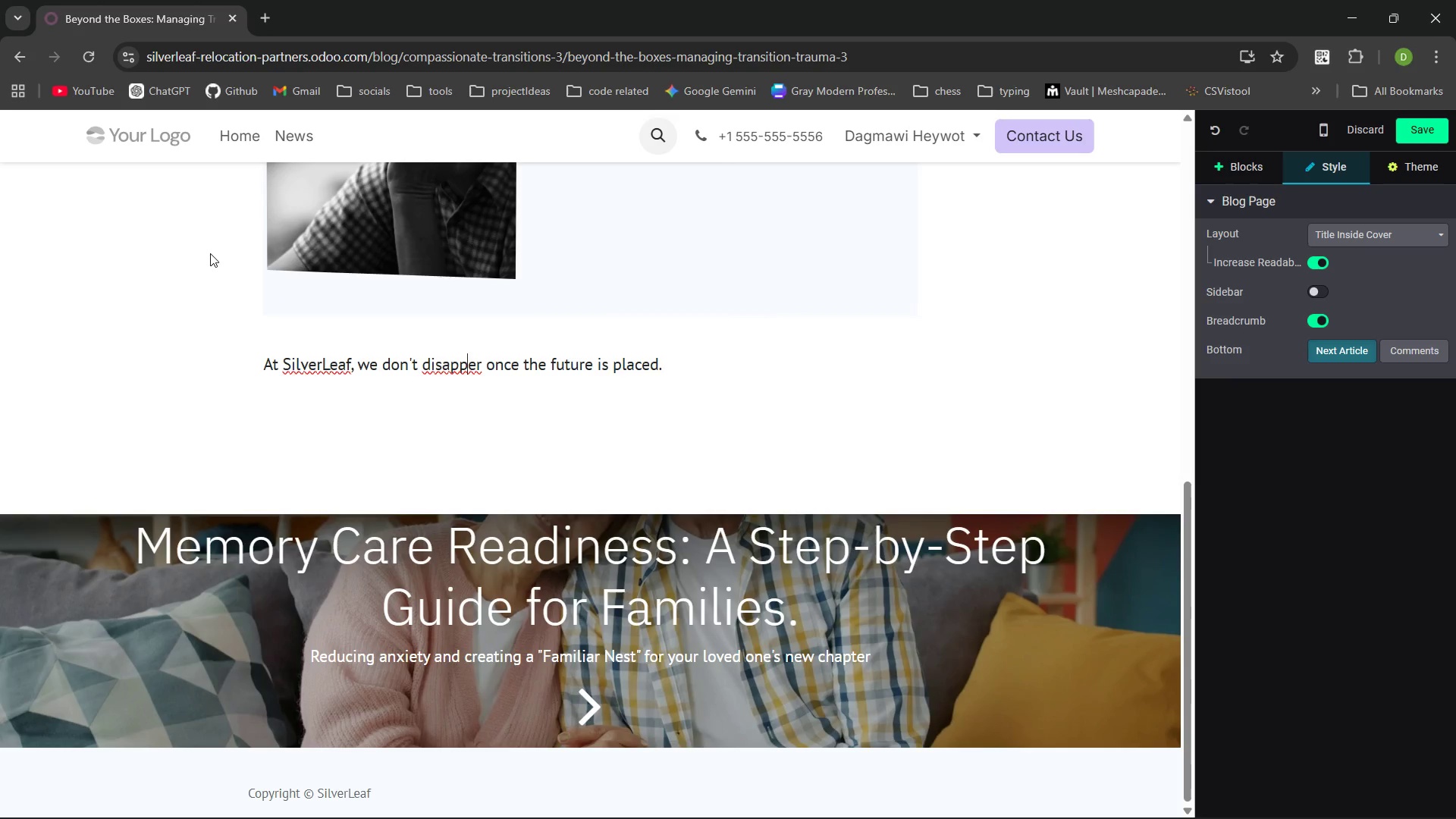 
key(ArrowRight)
 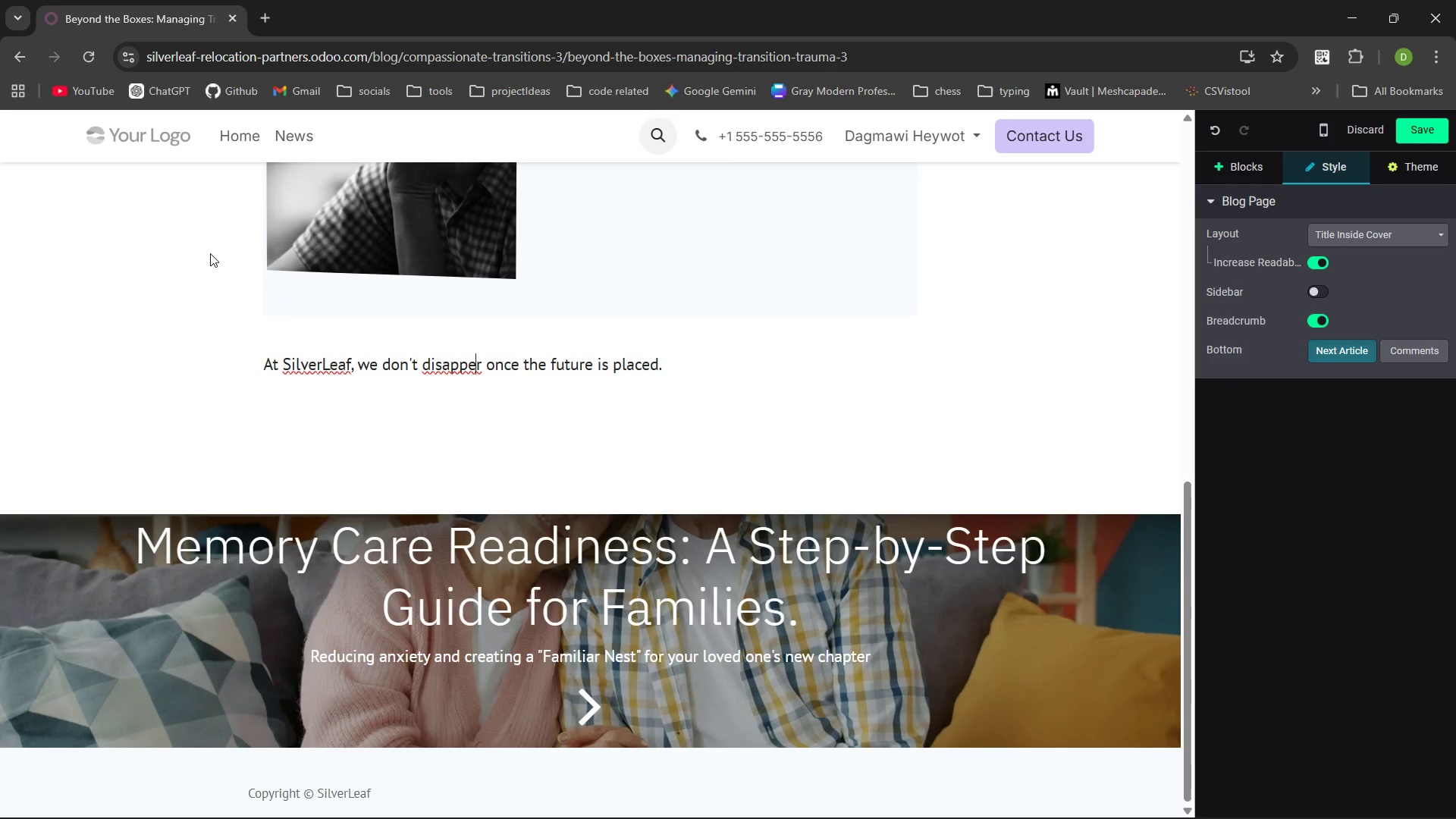 
key(A)
 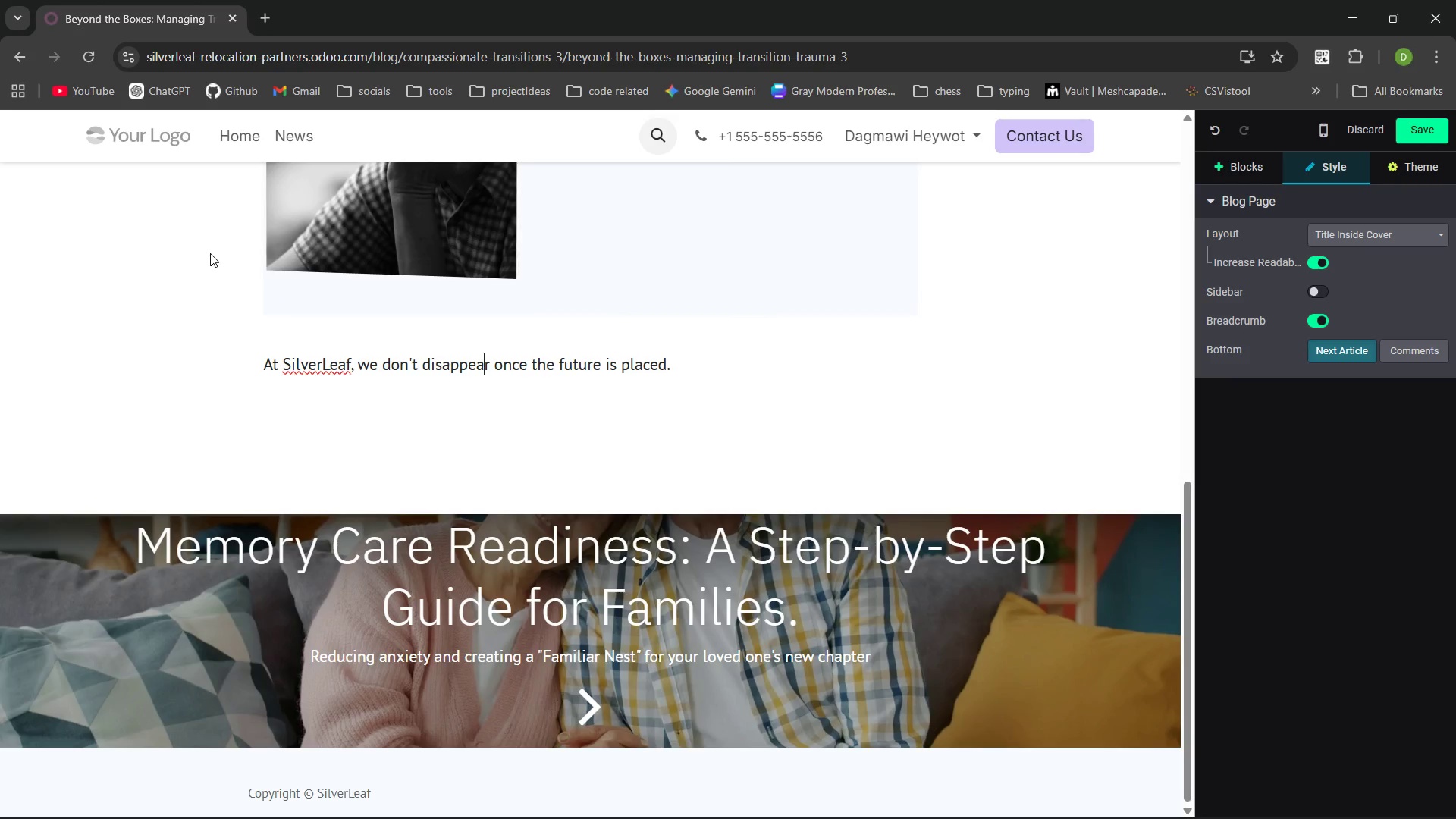 
key(ArrowRight)
 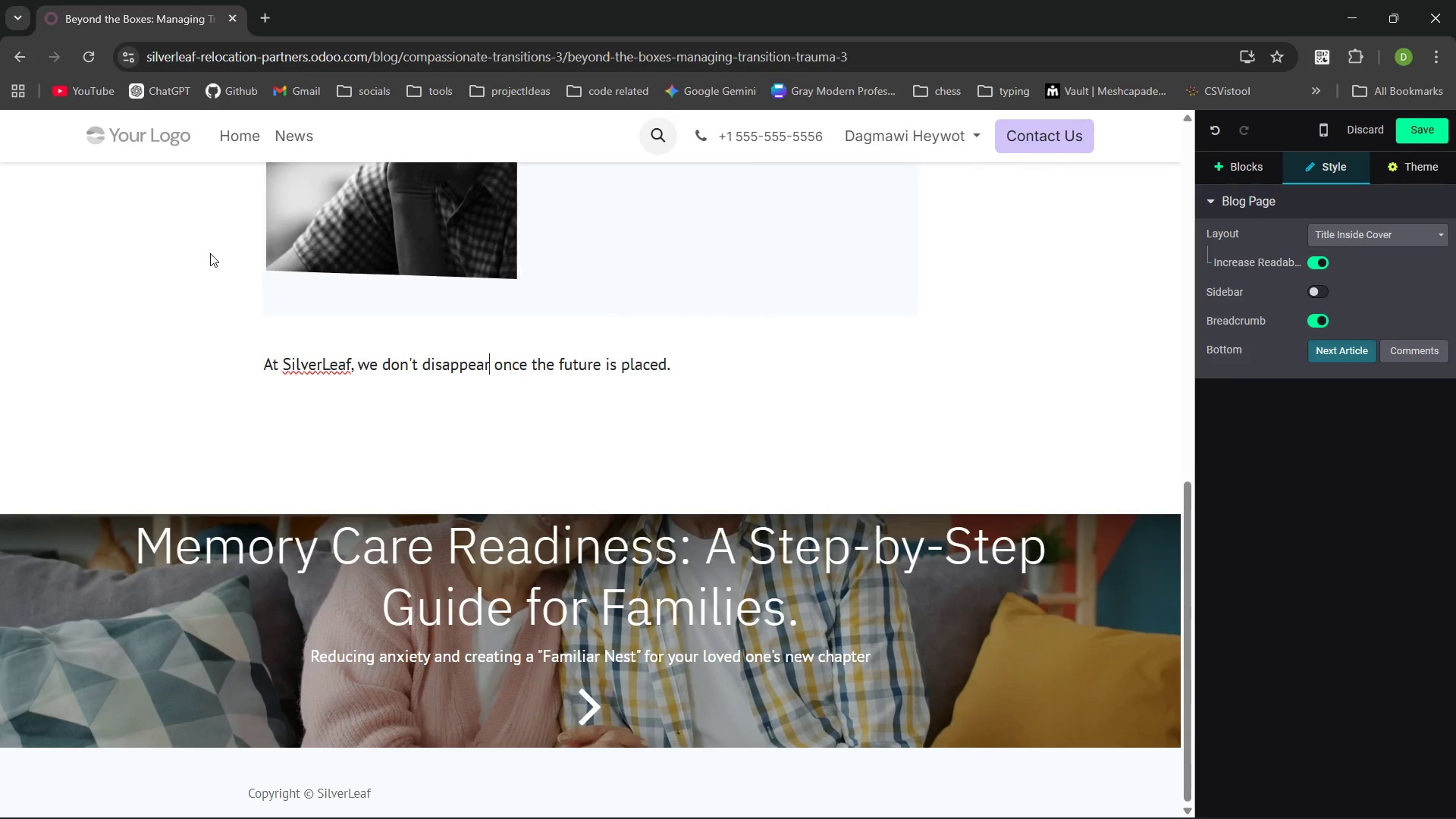 
key(Control+ArrowRight)
 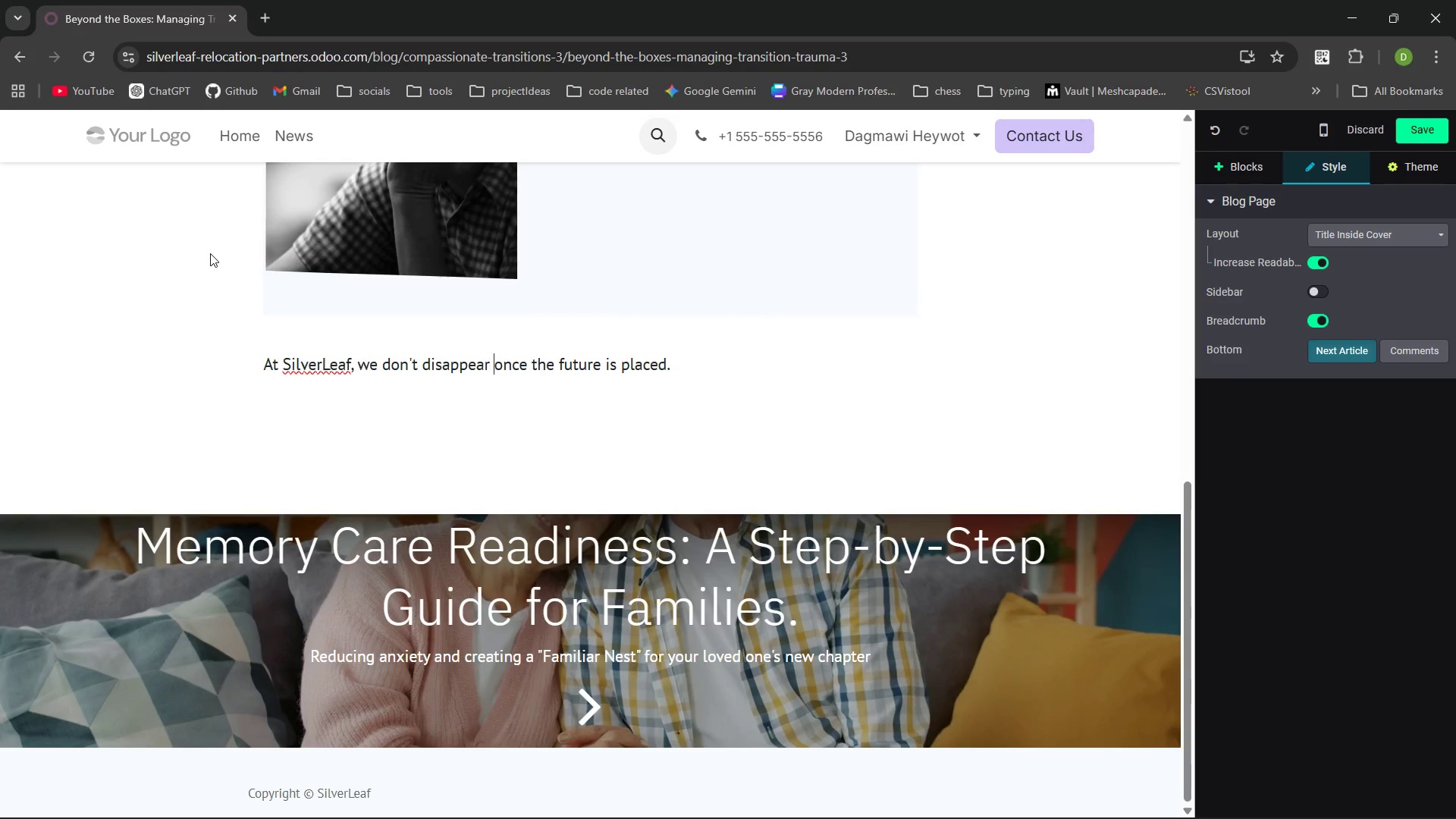 
key(Control+ArrowRight)
 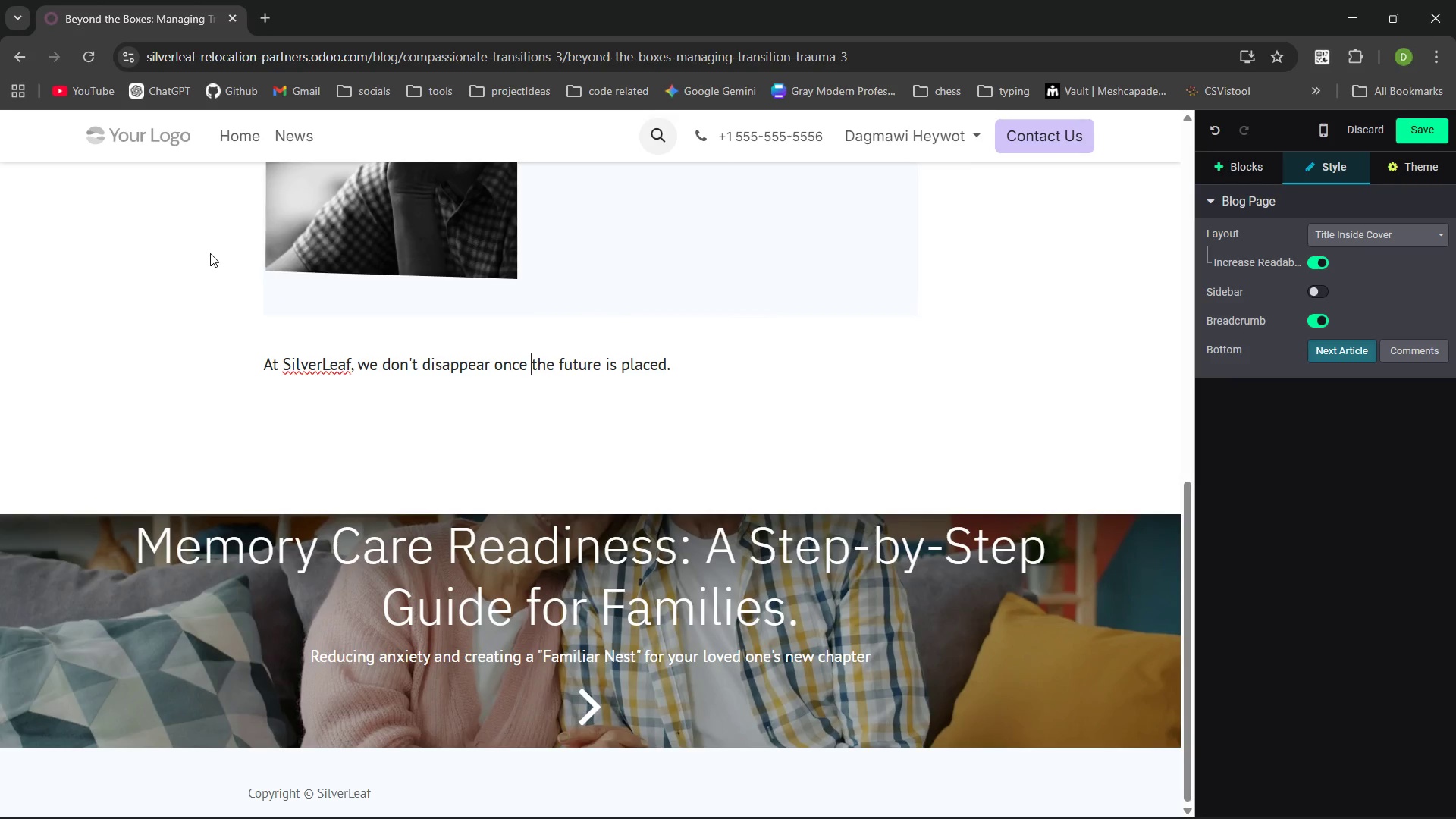 
key(Control+ArrowRight)
 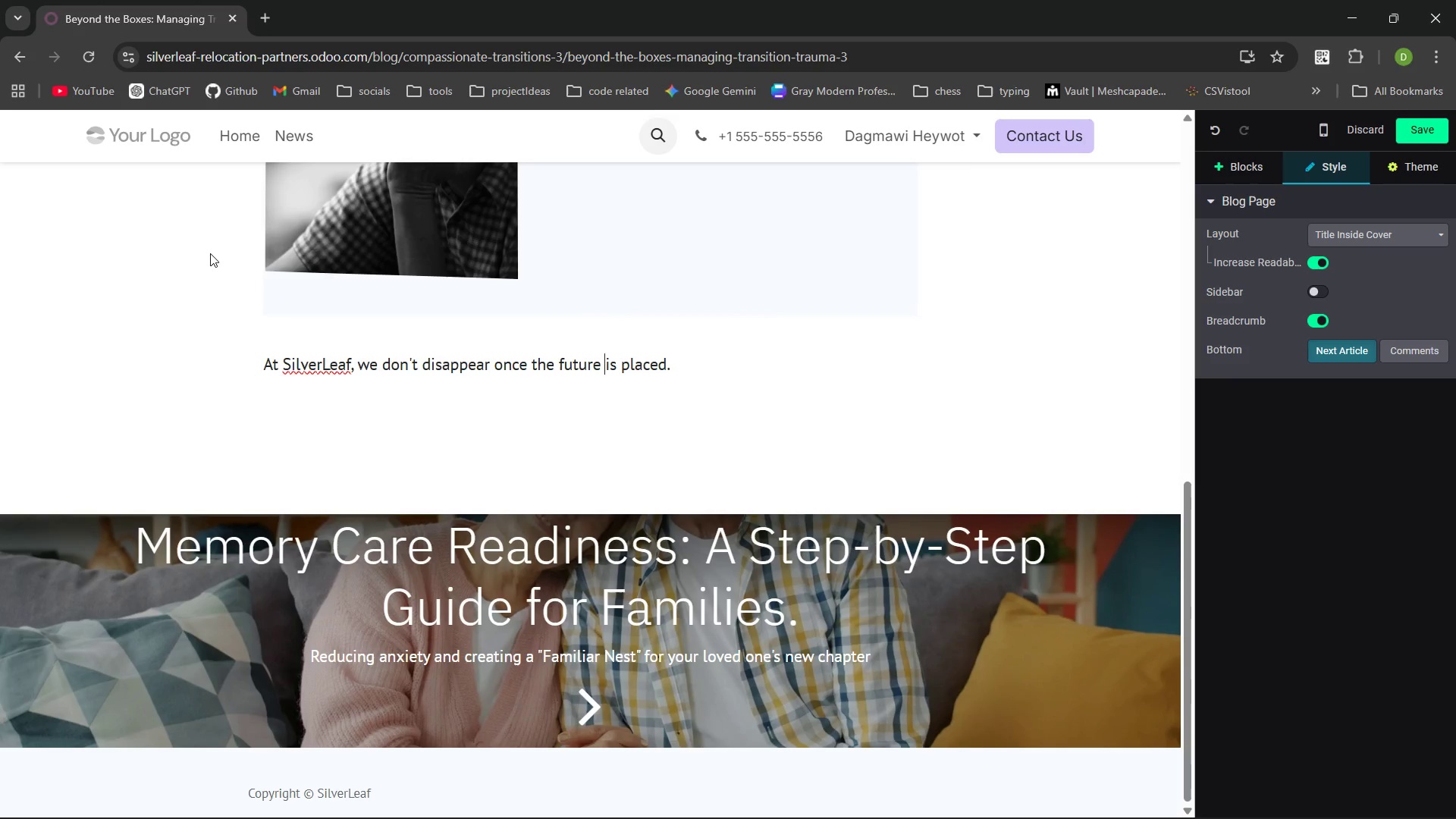 
key(Control+ArrowRight)
 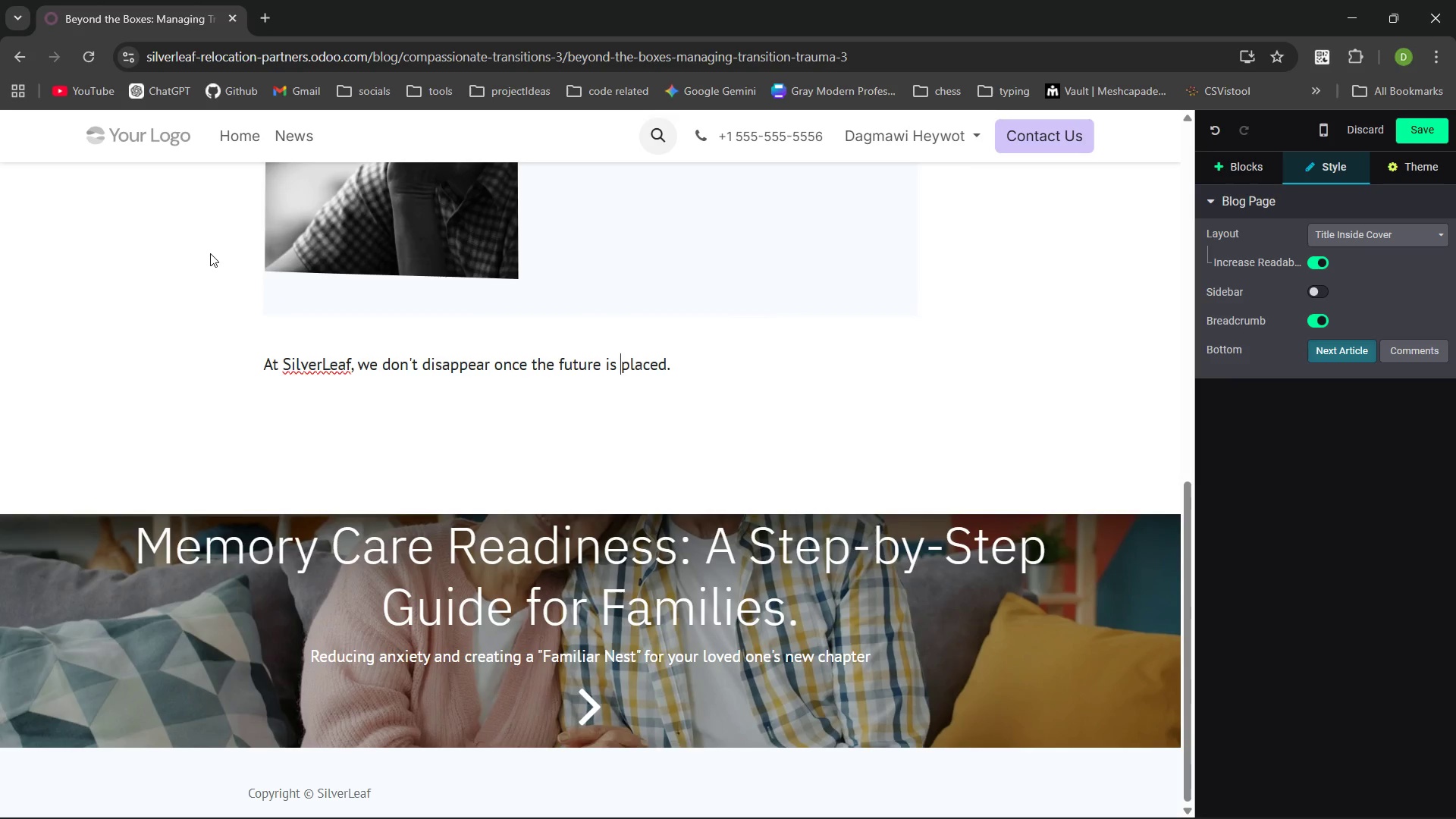 
key(Control+ArrowRight)
 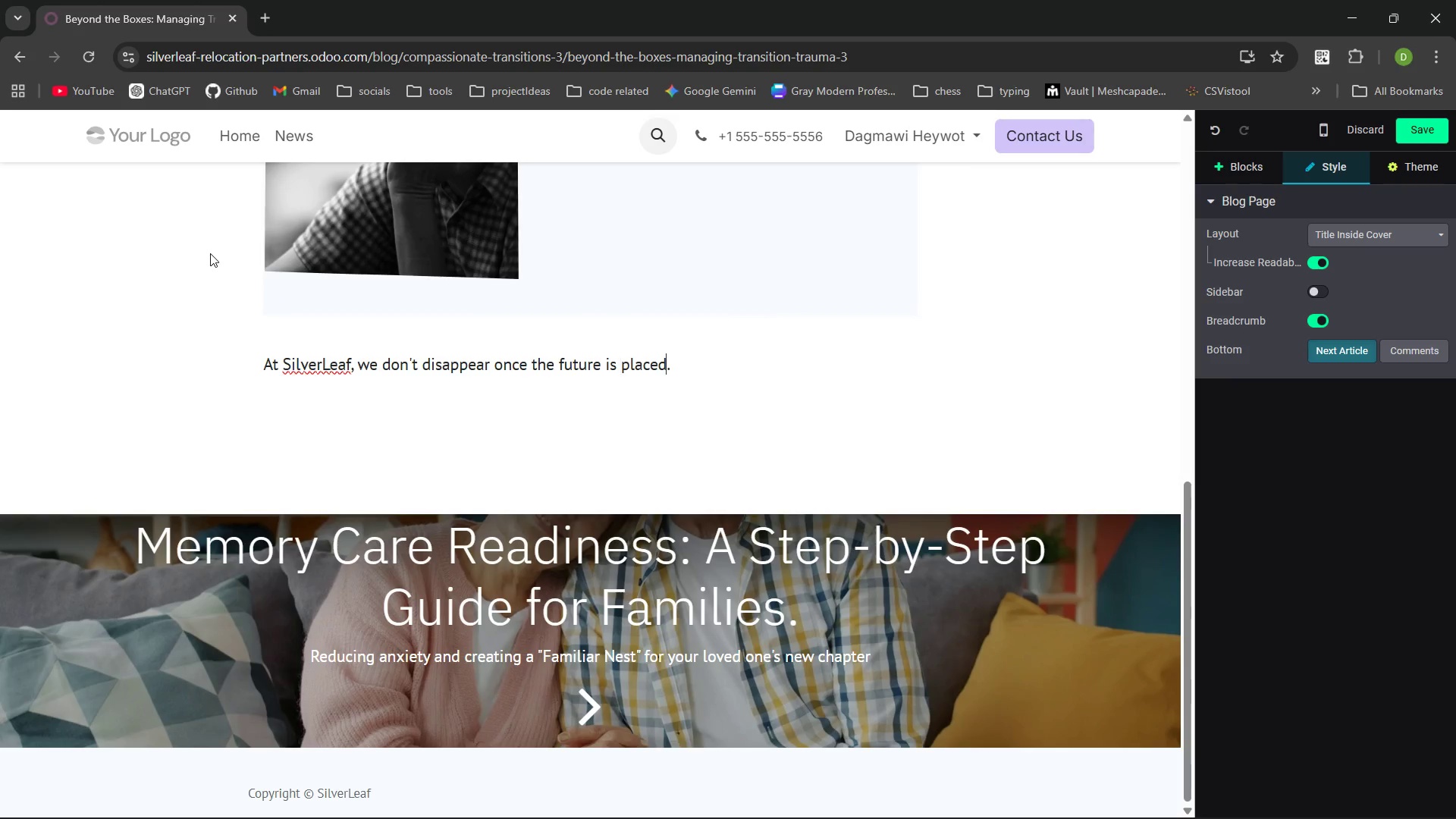 
key(Control+ArrowRight)
 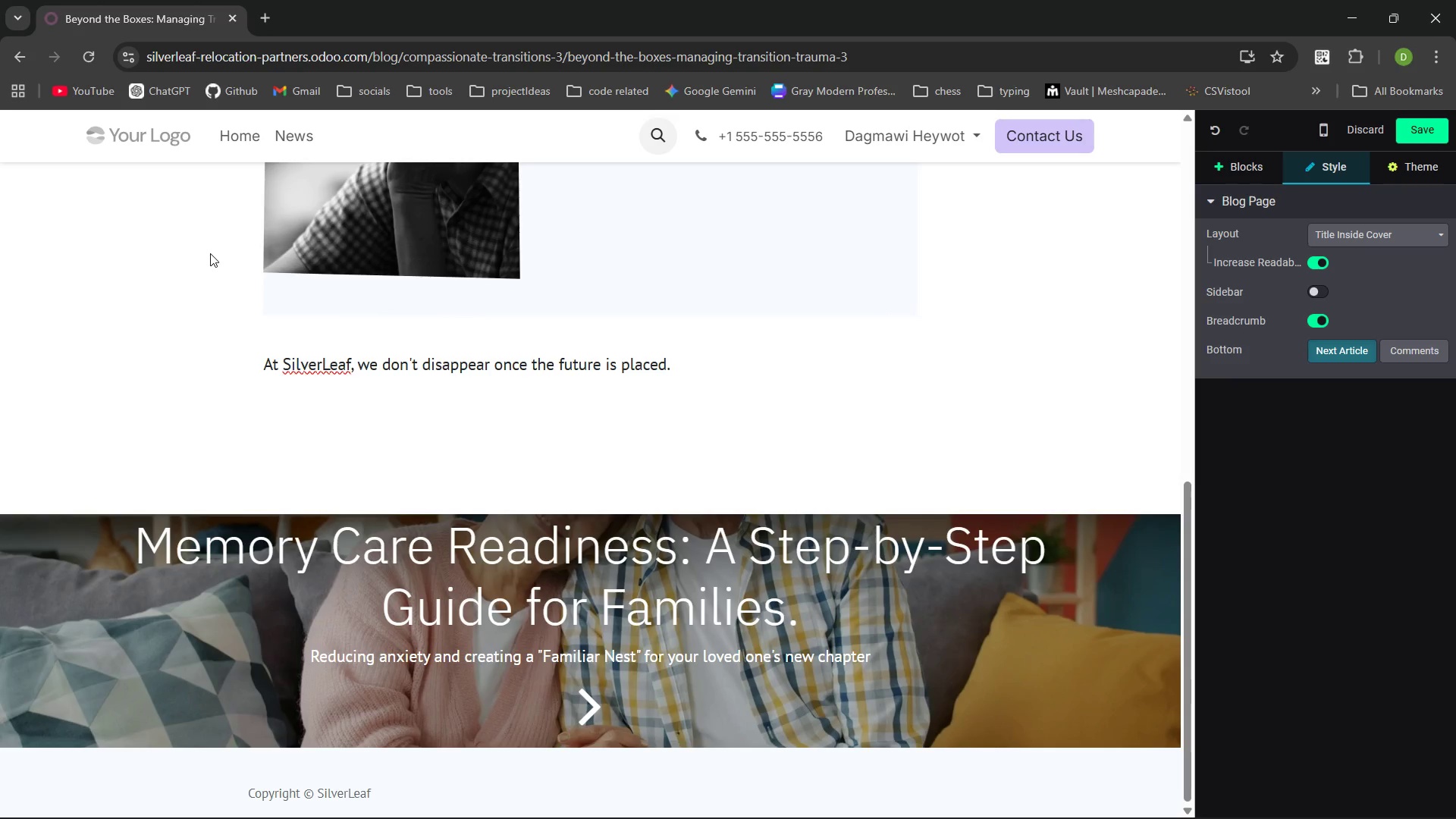 
key(ArrowRight)
 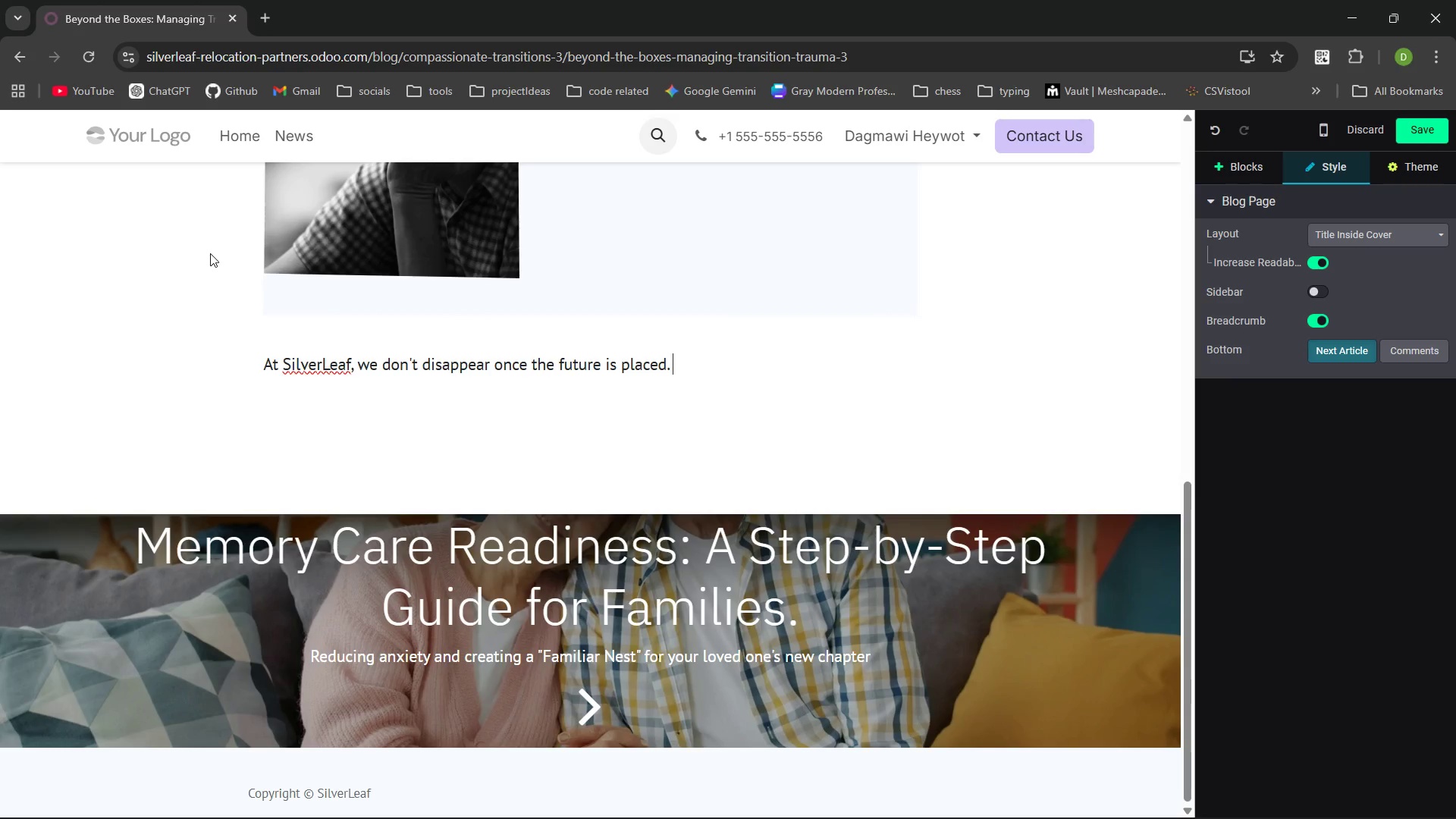 
type( )
key(Backspace)
type(We belive in ")
 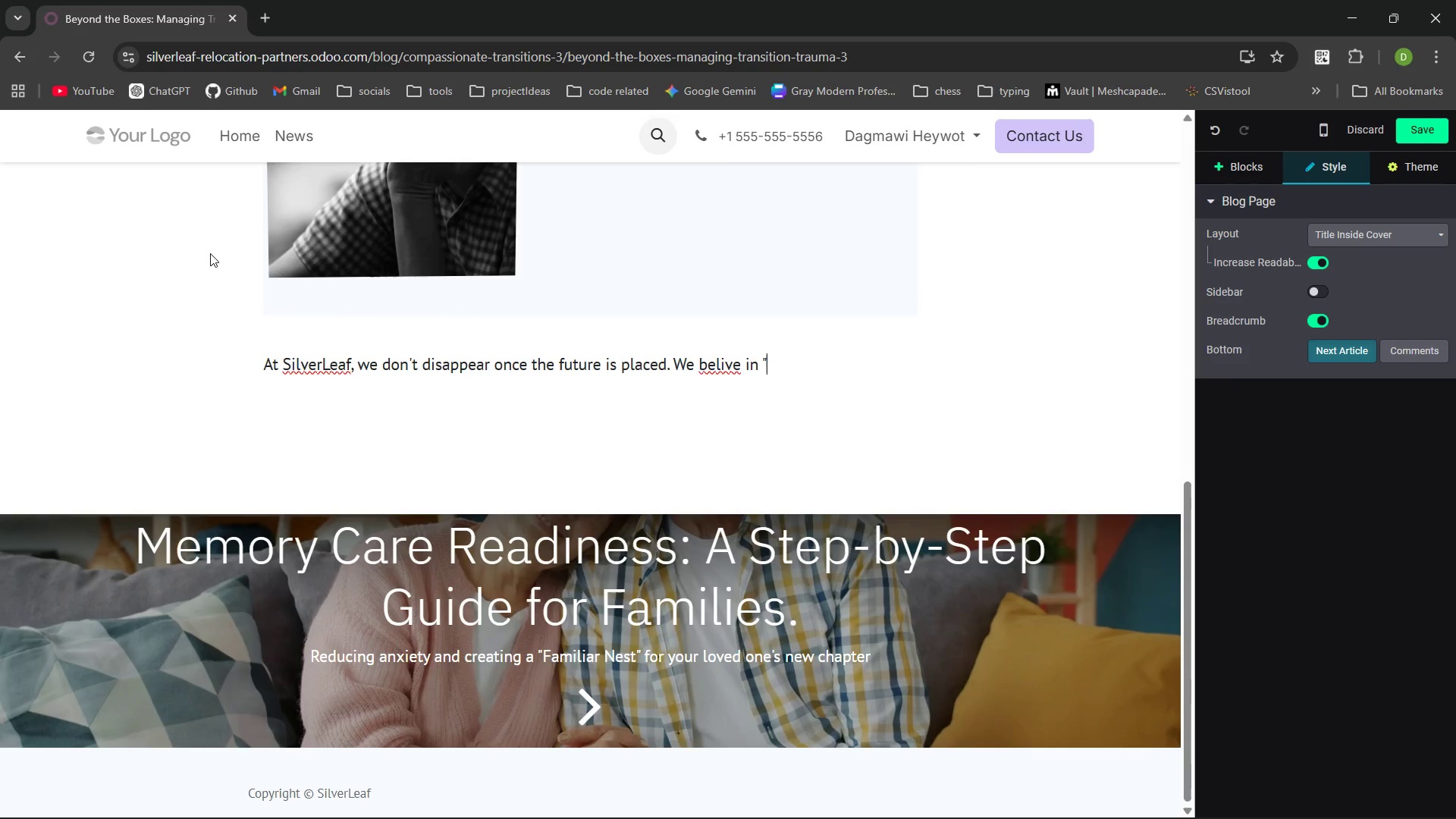 
key(Control+Backspace)
 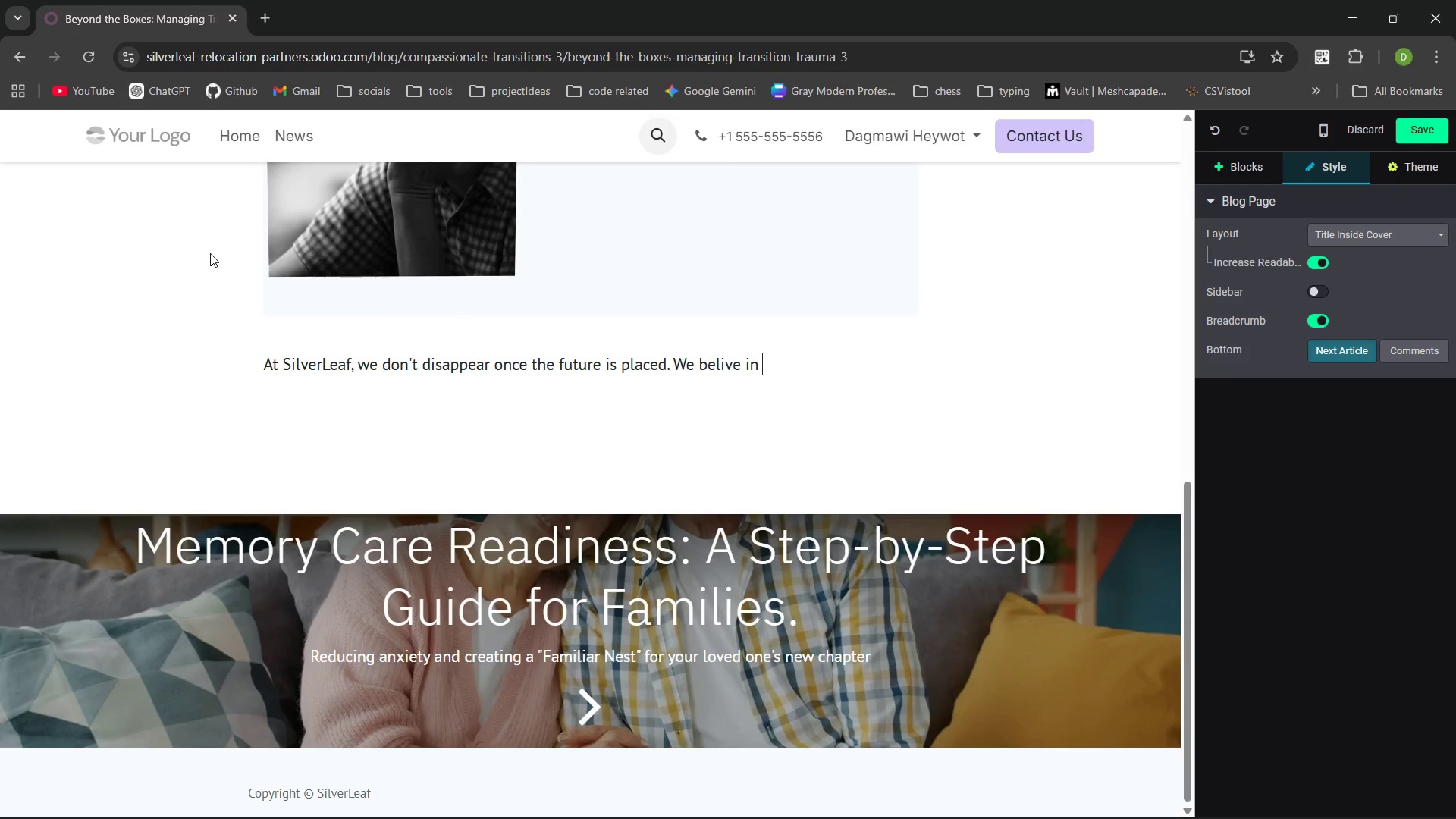 
key(Control+Backspace)
 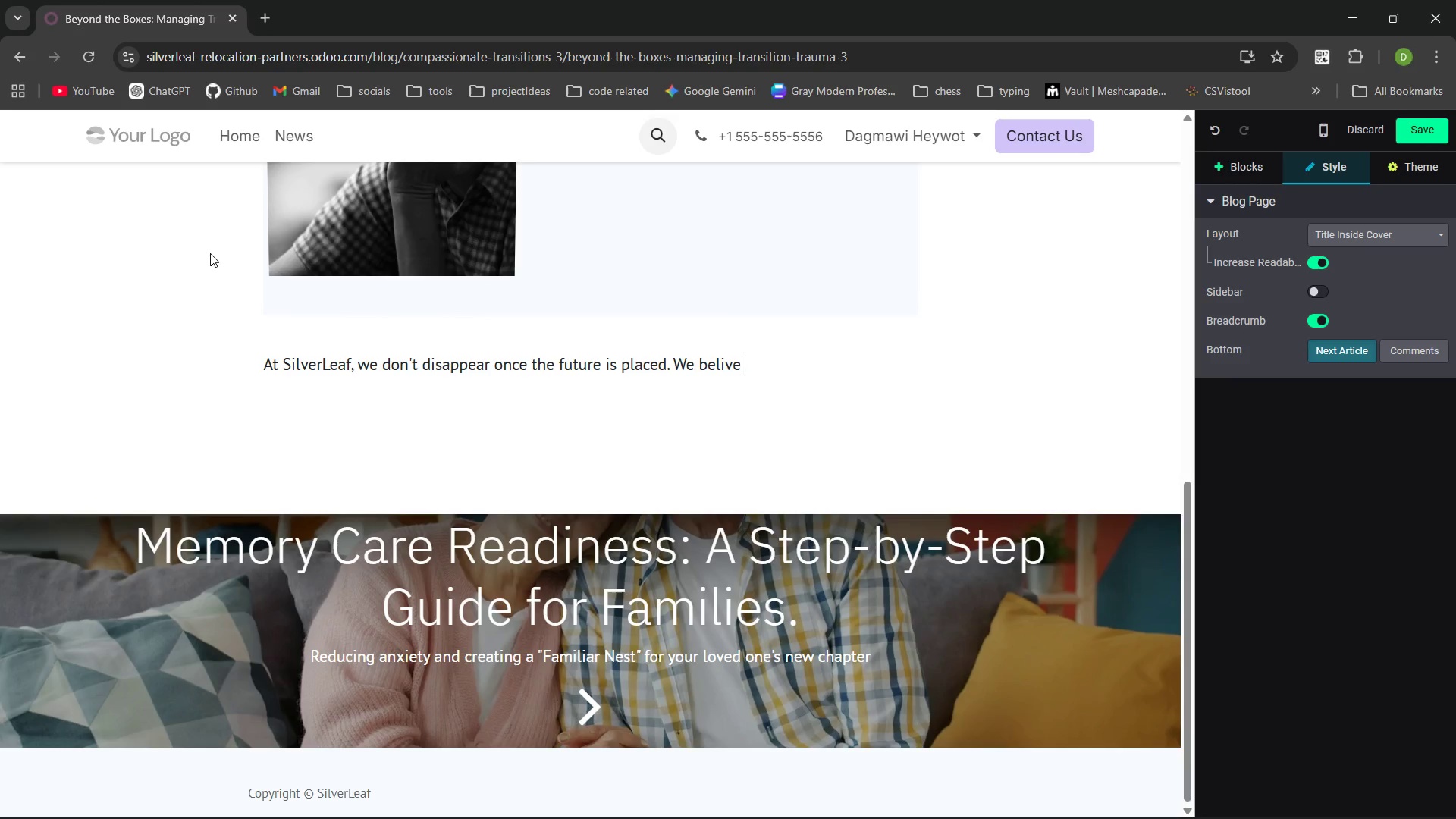 
key(Control+ControlLeft)
 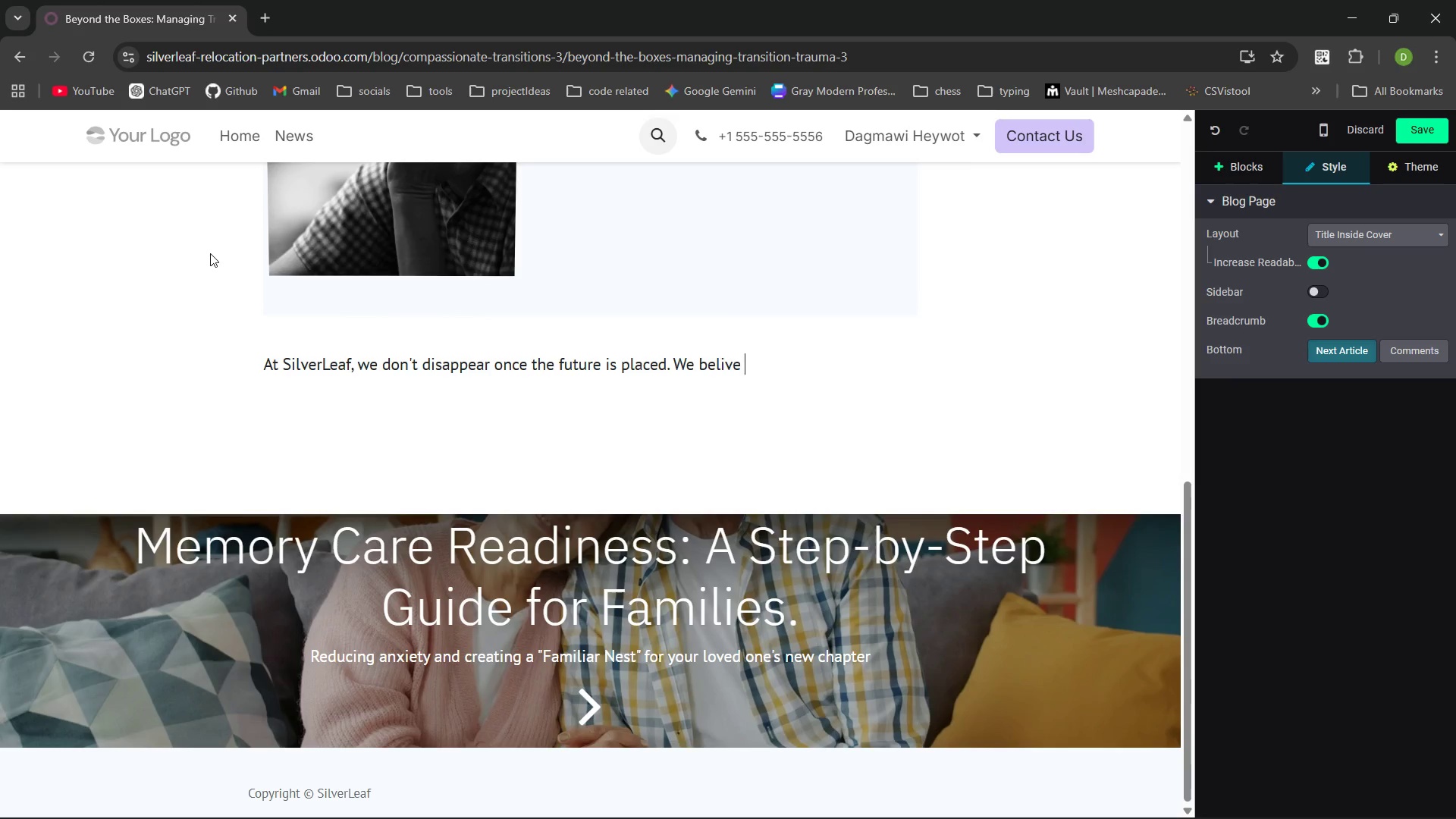 
key(Control+Backspace)
 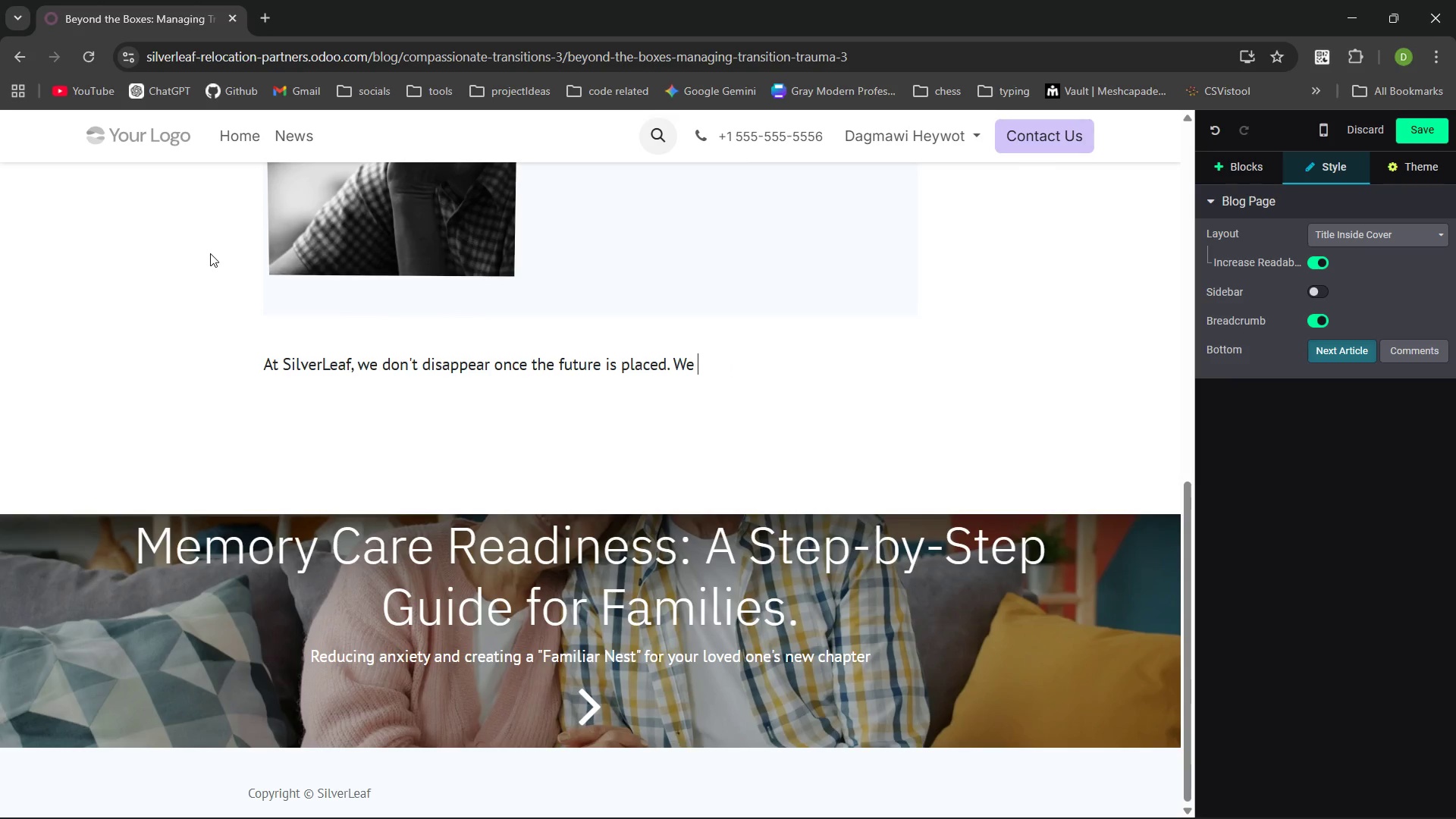 
type(believe in ")
 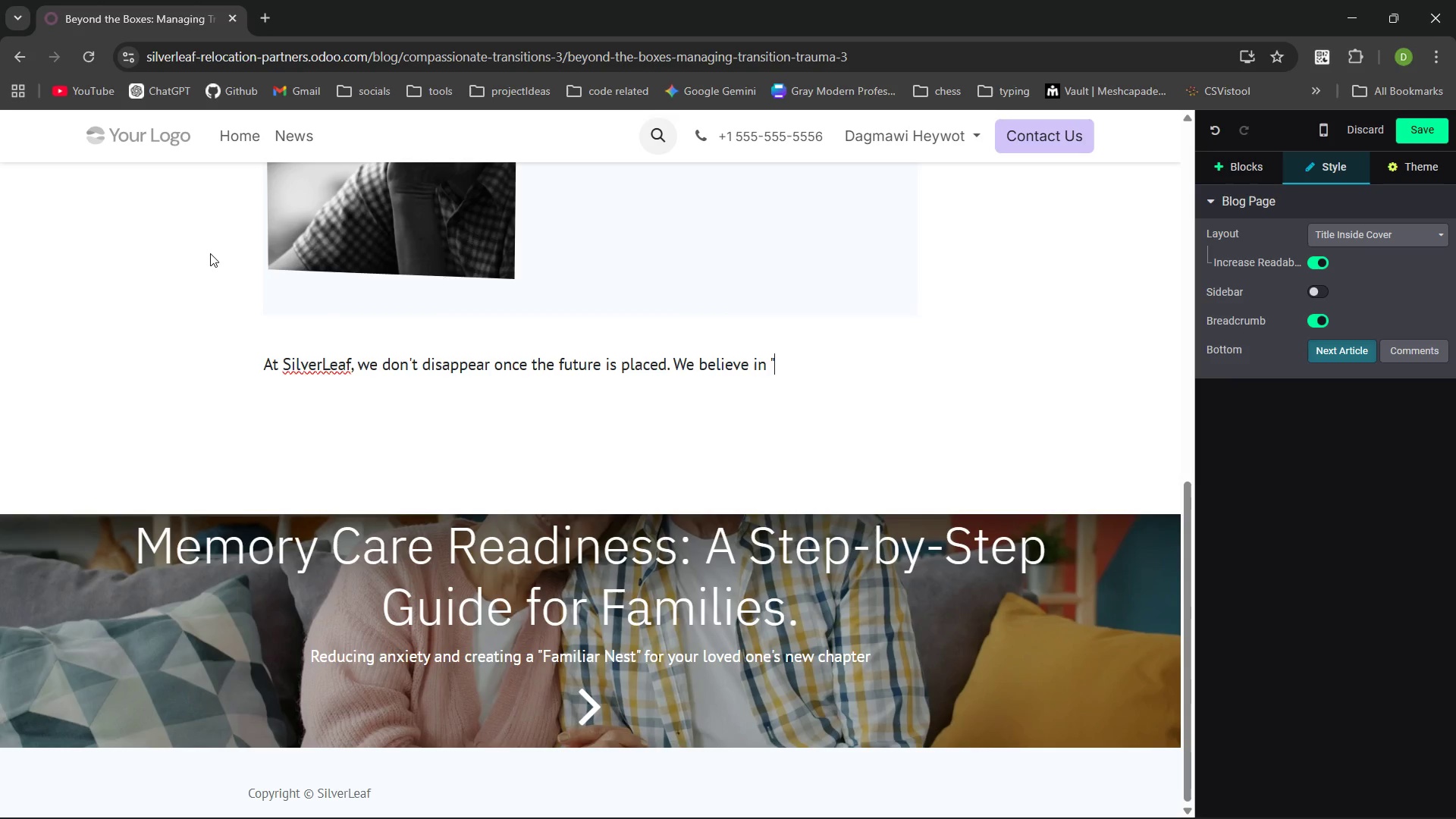 
type(Emotional Atercare")
 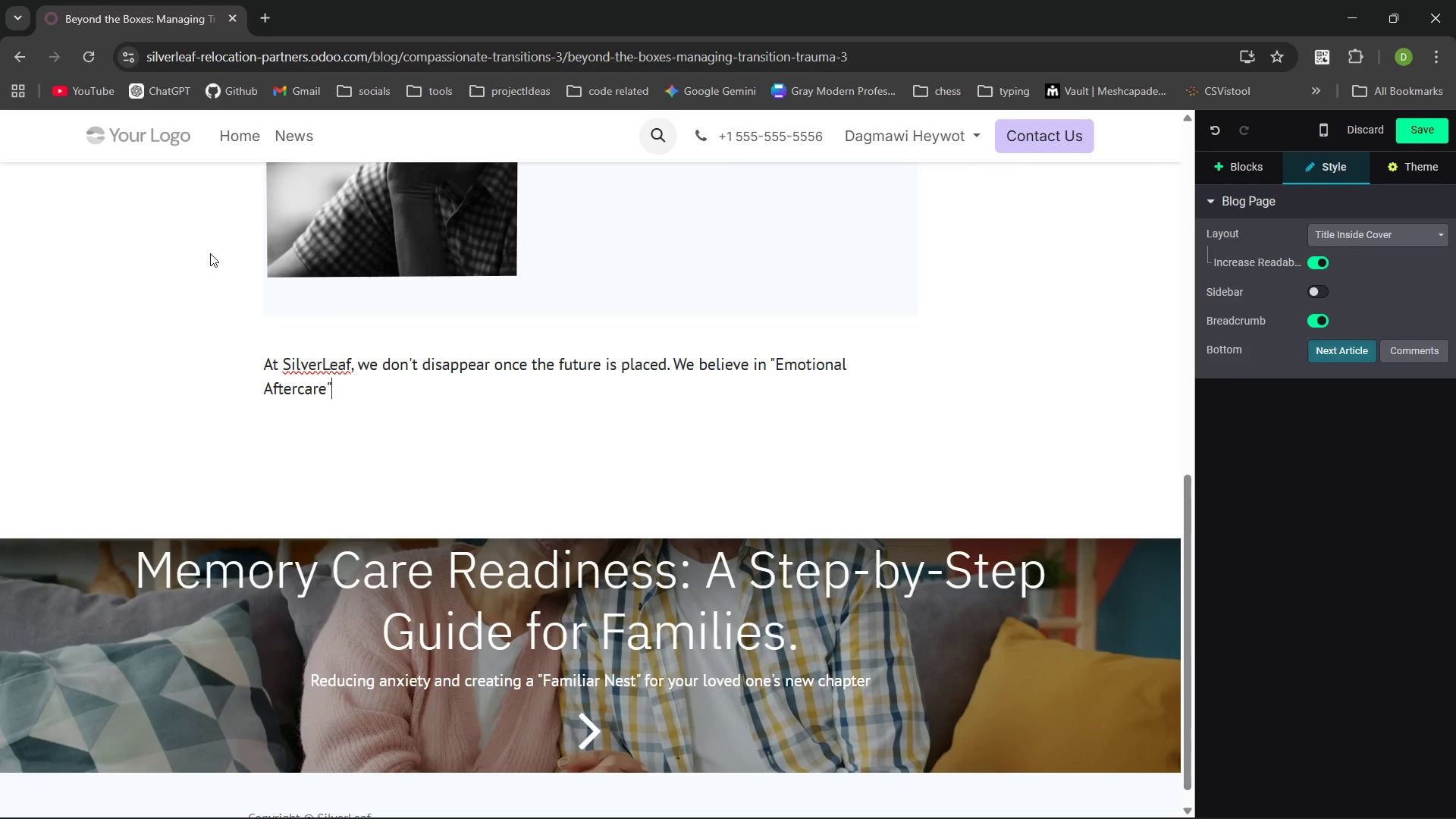 
key(ArrowLeft)
 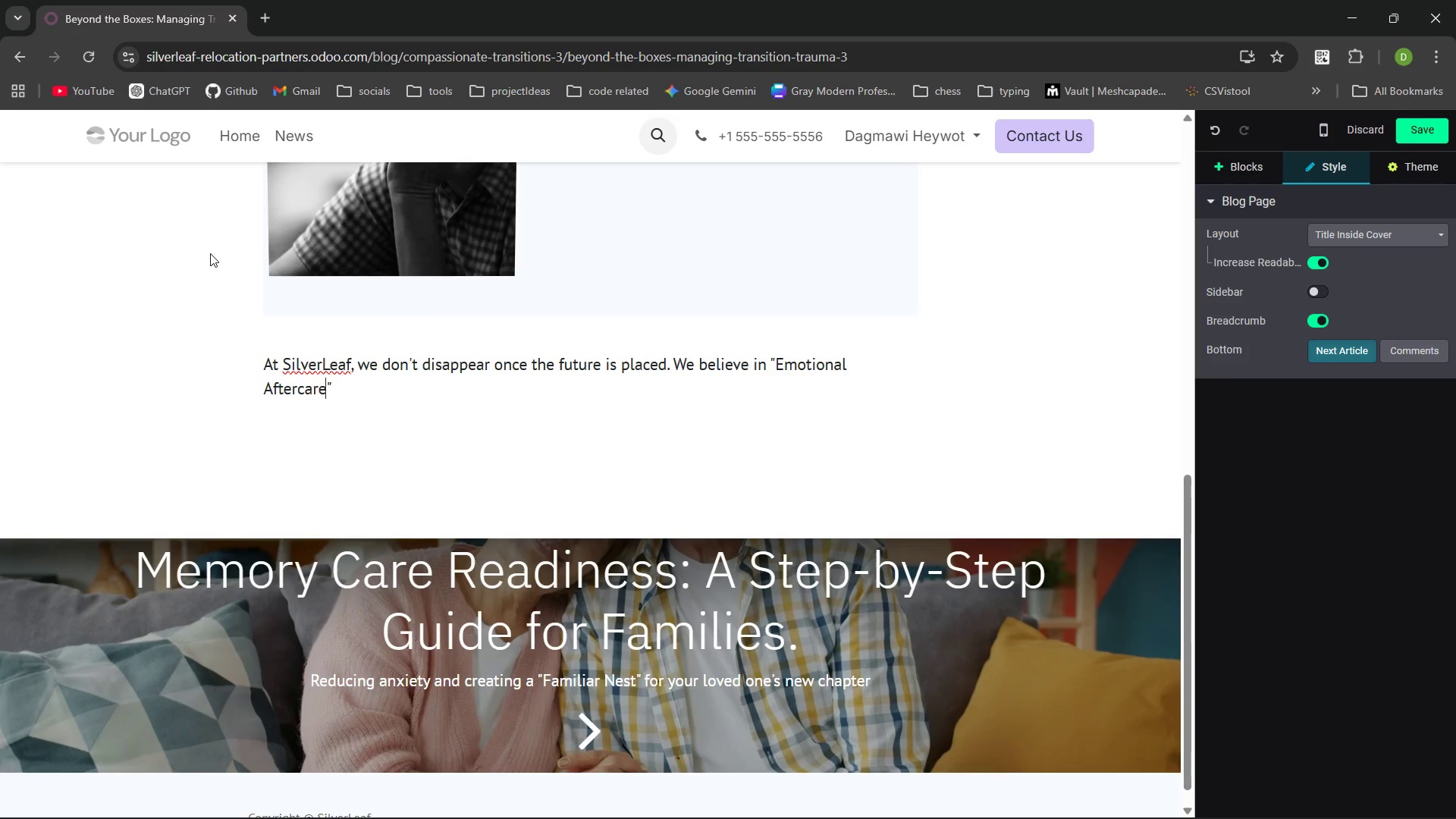 
key(Period)
 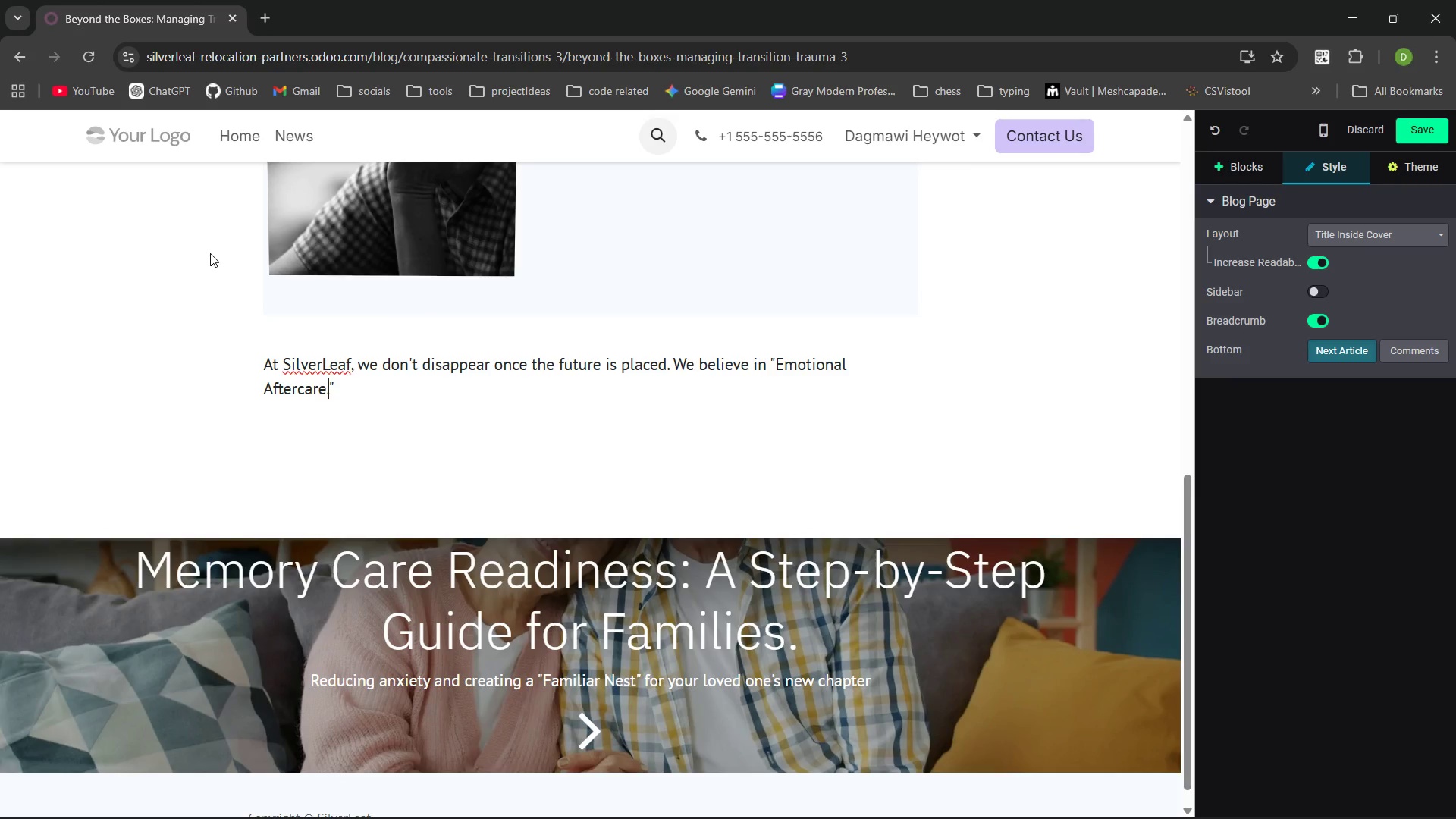 
key(ArrowRight)
 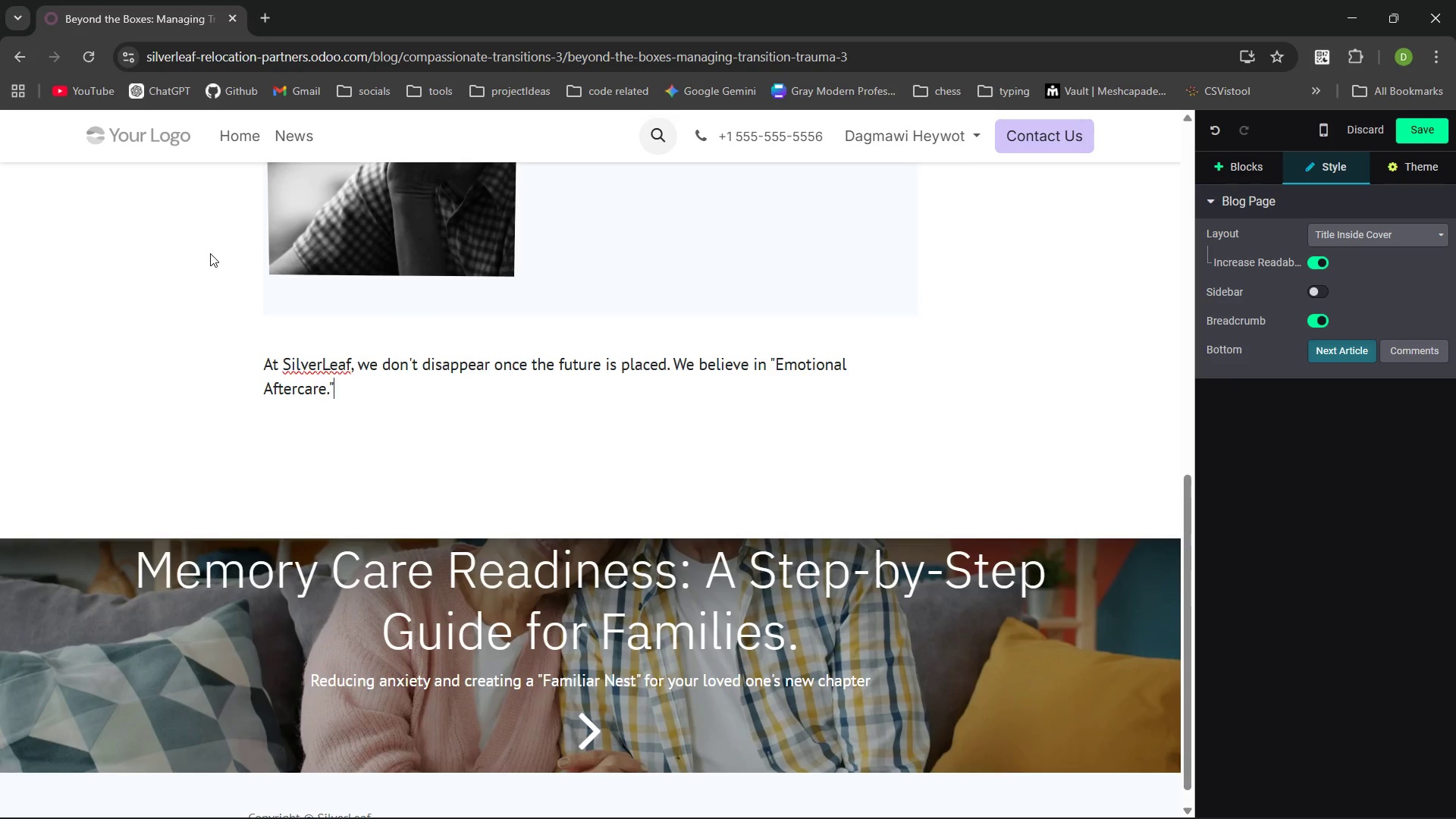 
key(ArrowRight)
 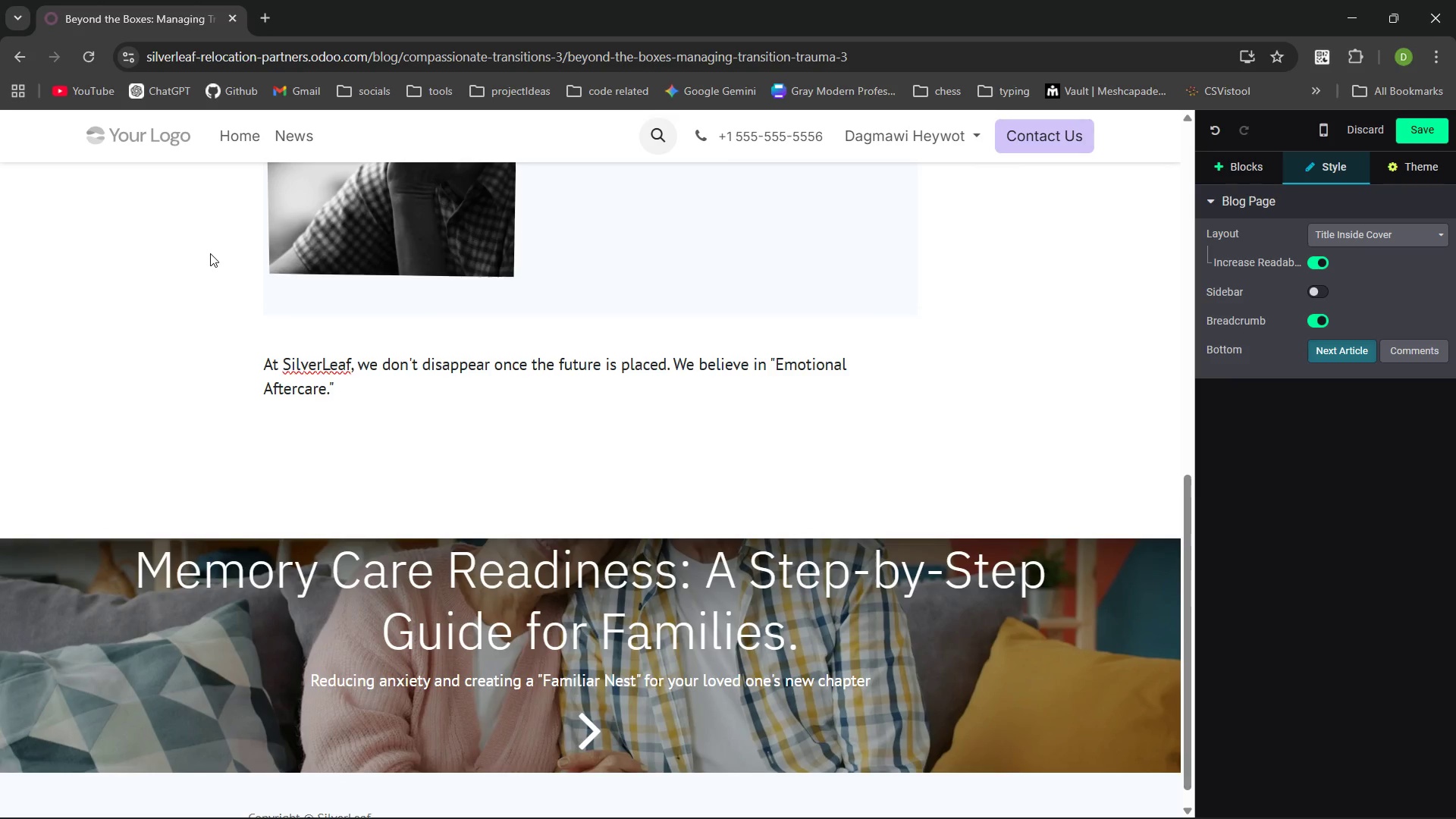 
type( This means setting realisticexpectationsfor the first 30 days an )
key(Backspace)
type(d uns)
key(Backspace)
type(erstaning ta)
key(Backspace)
type(hat "setling")
key(Backspace)
type( in" is a marathon, not a sprint/)
key(Backspace)
type(.)
 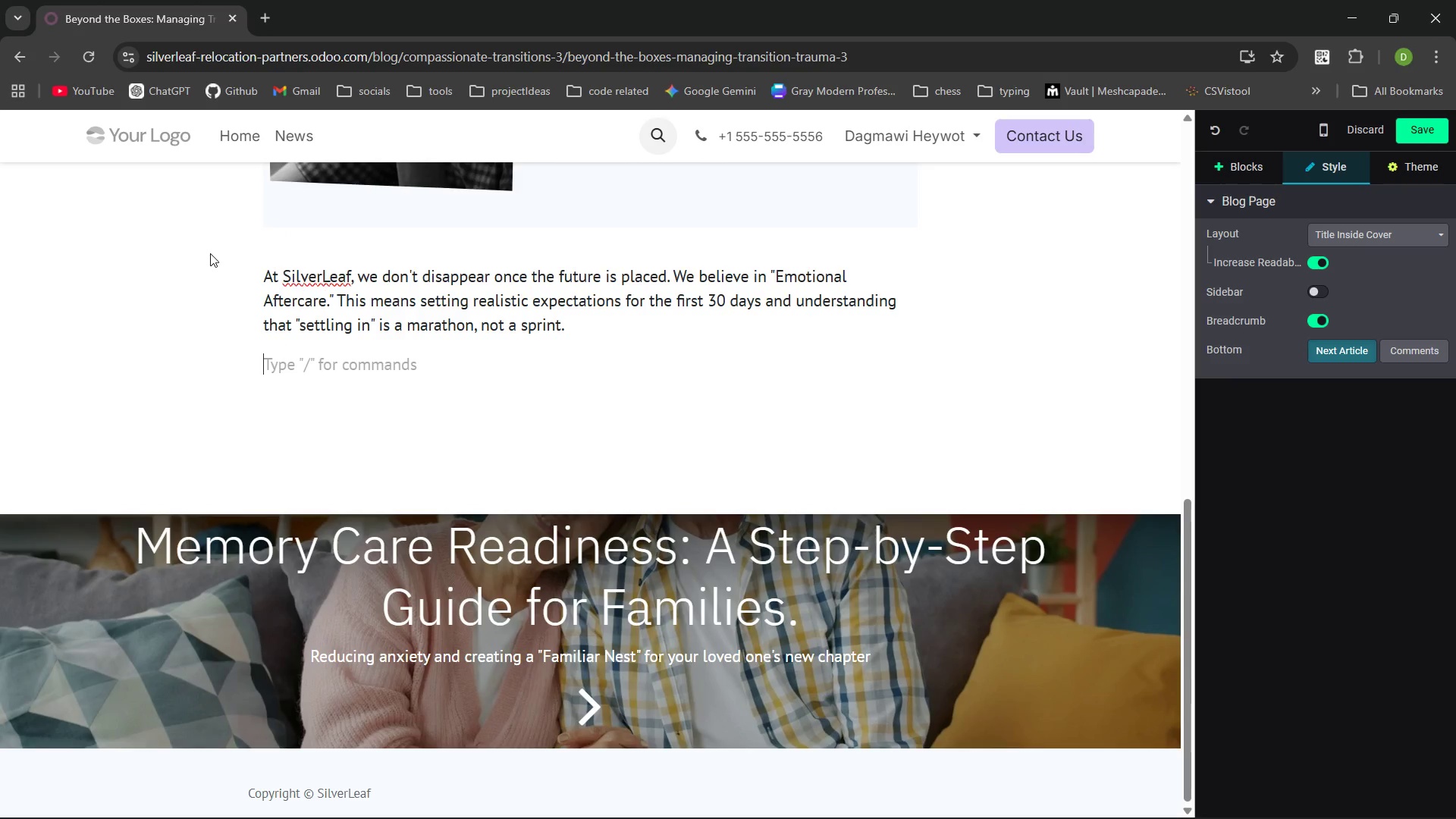 
 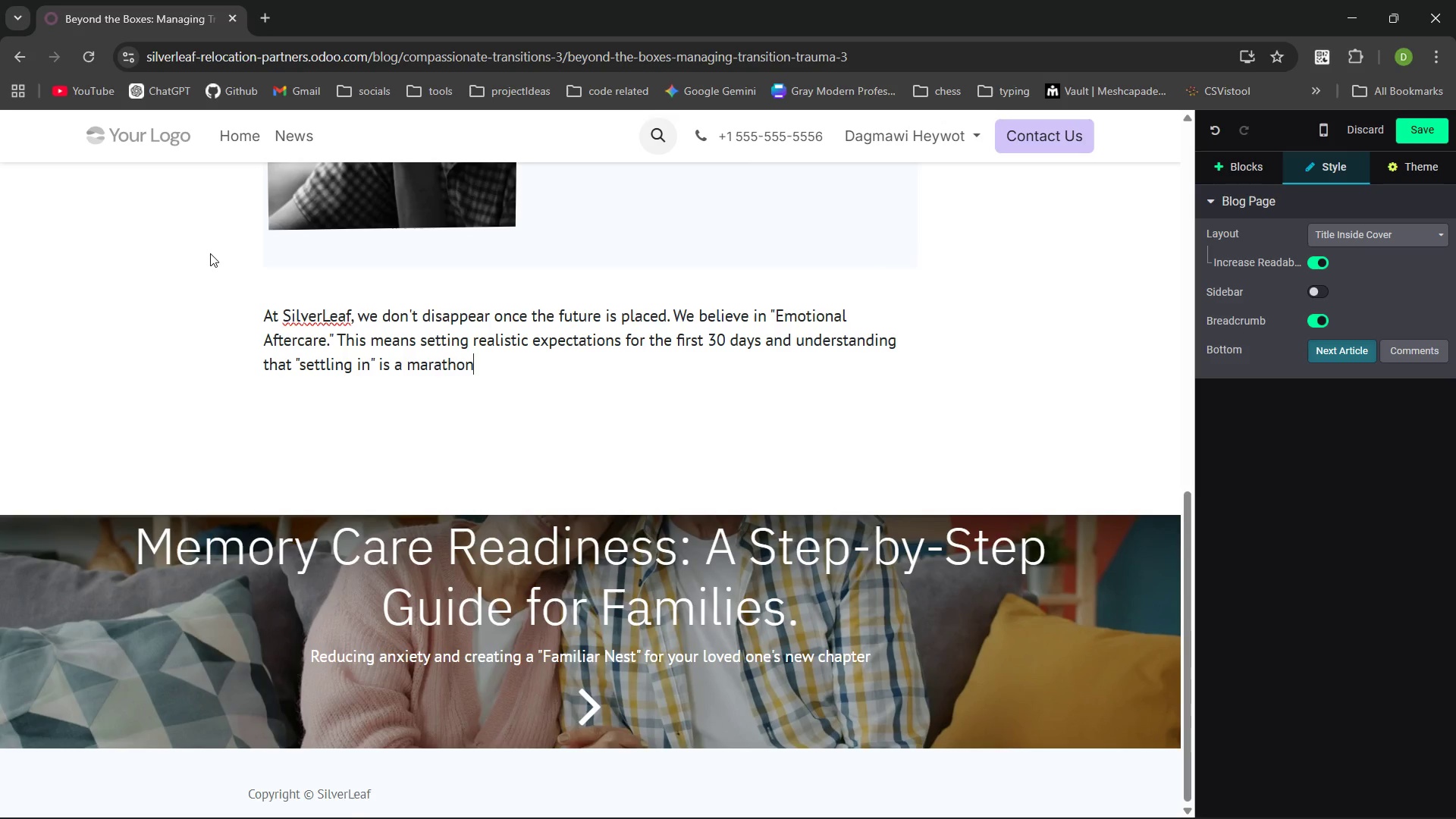 
key(Enter)
 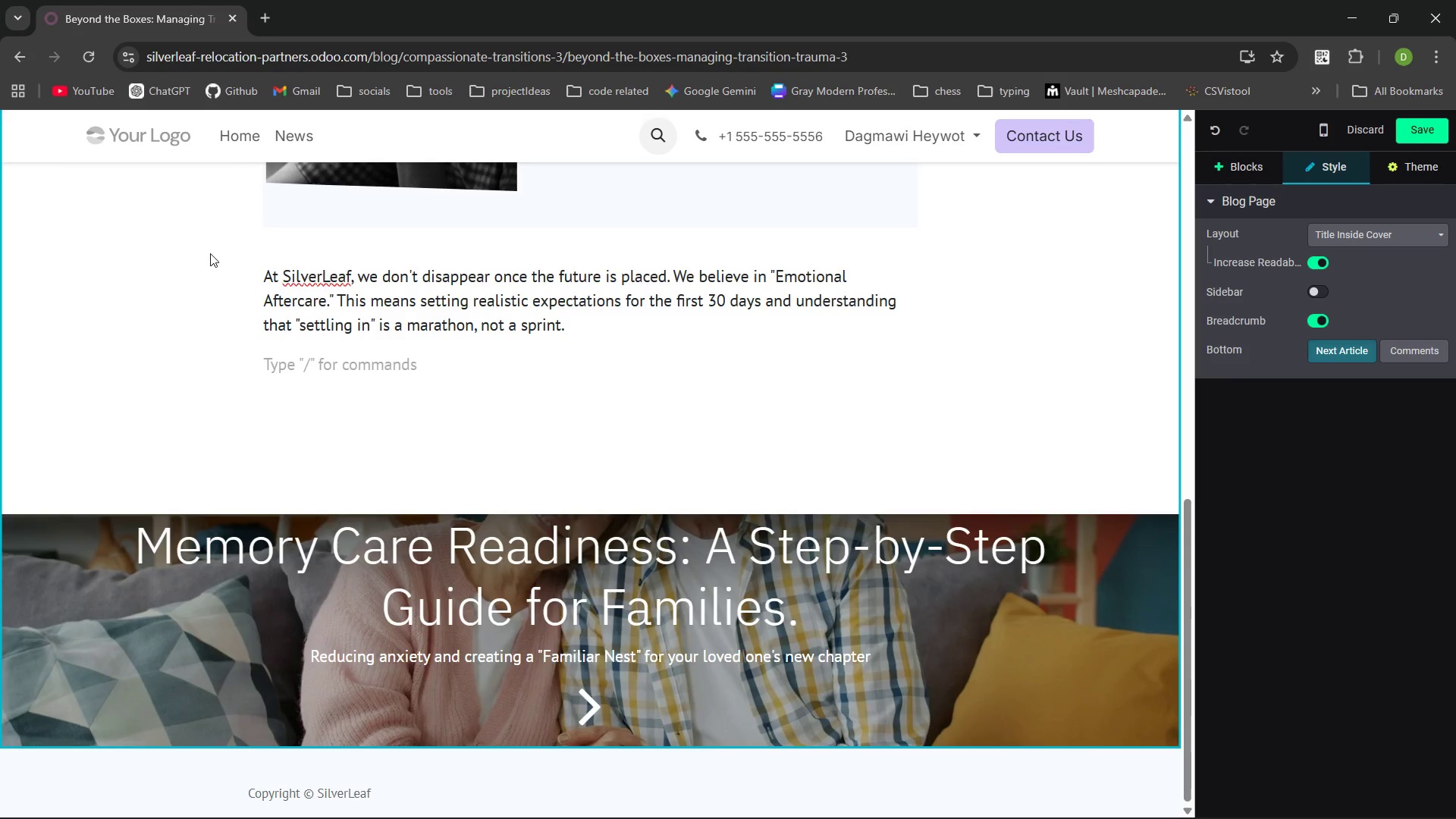 
wait(5.64)
 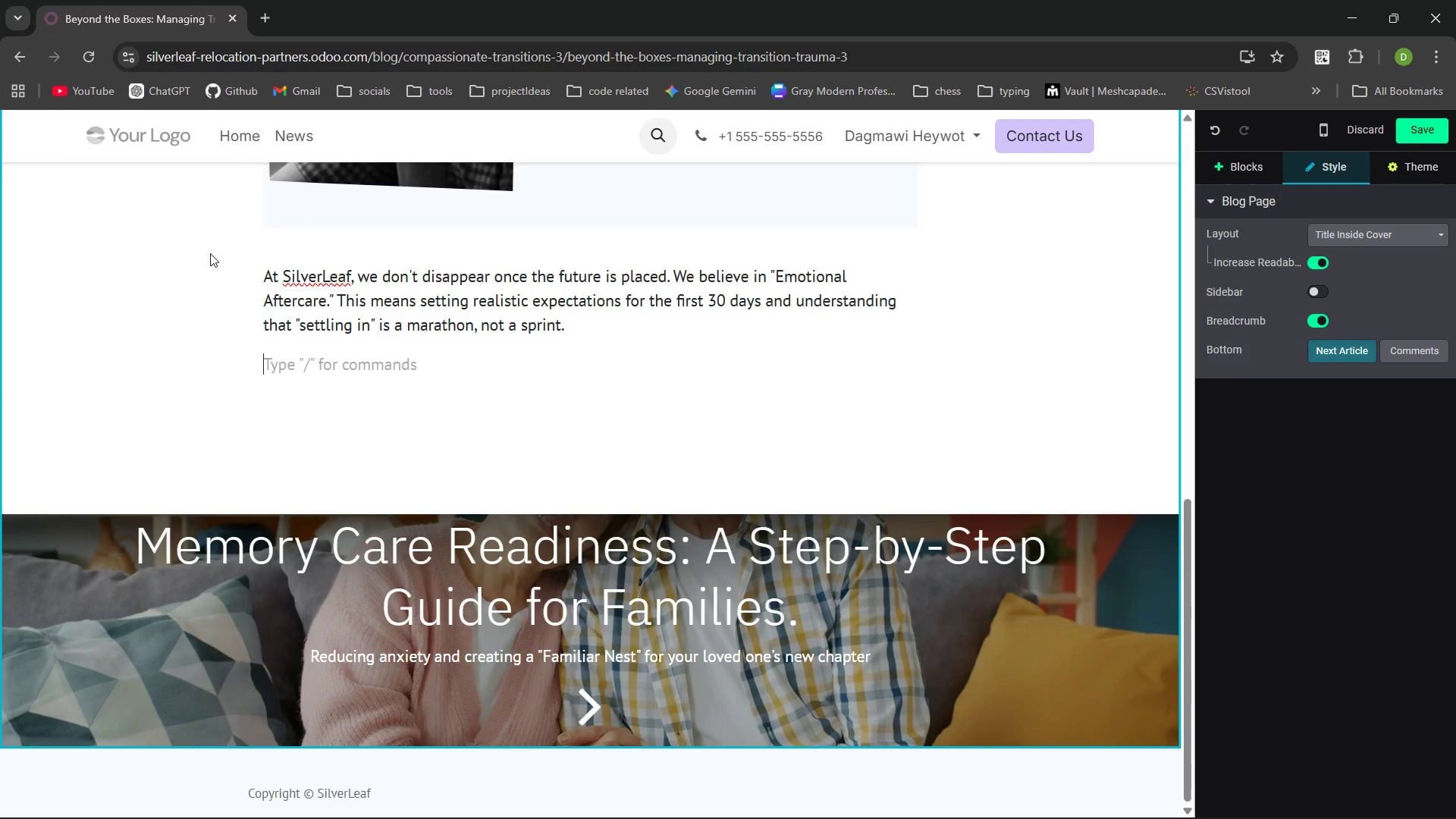 
left_click([1262, 169])
 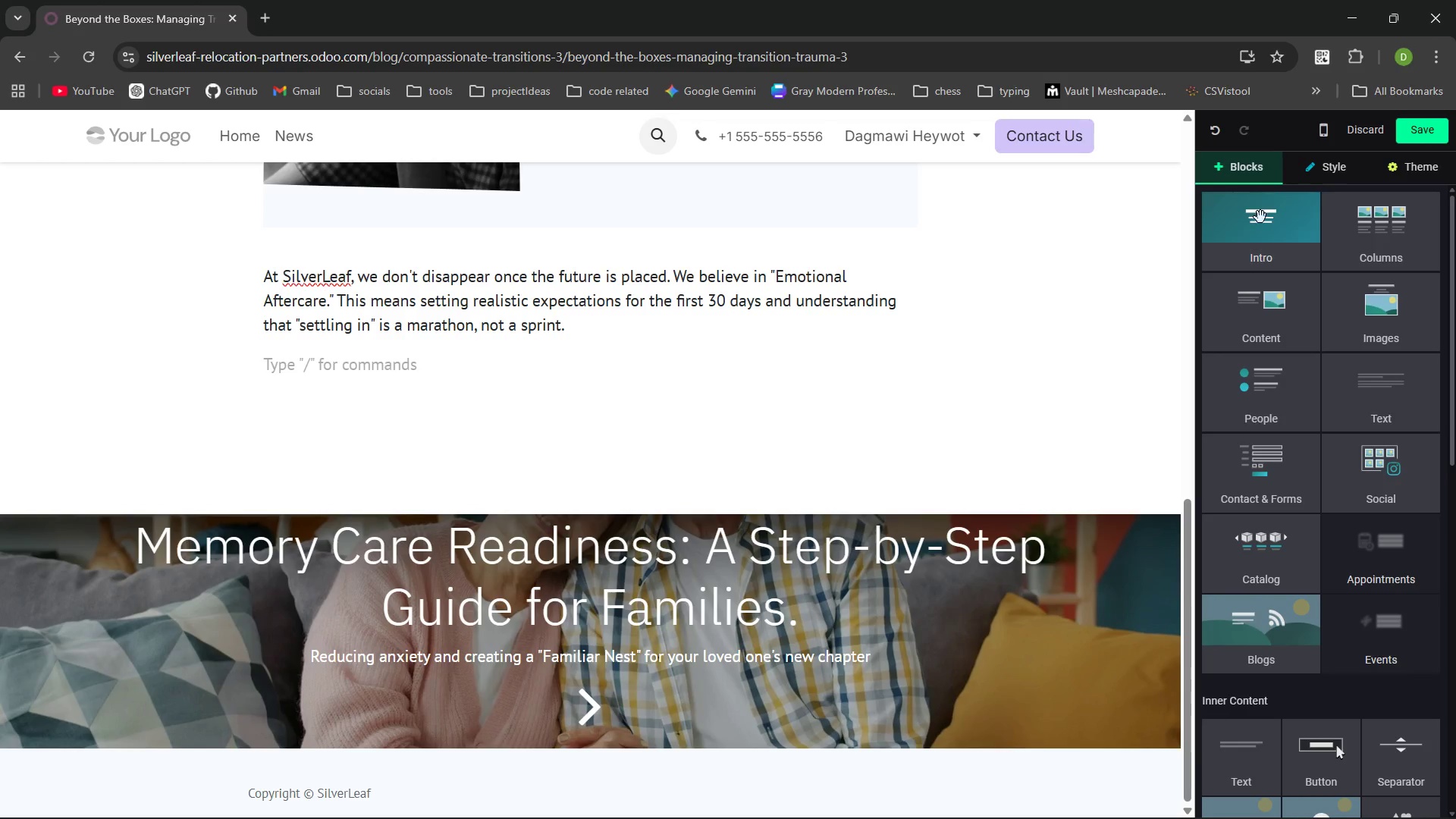 
left_click([1260, 219])
 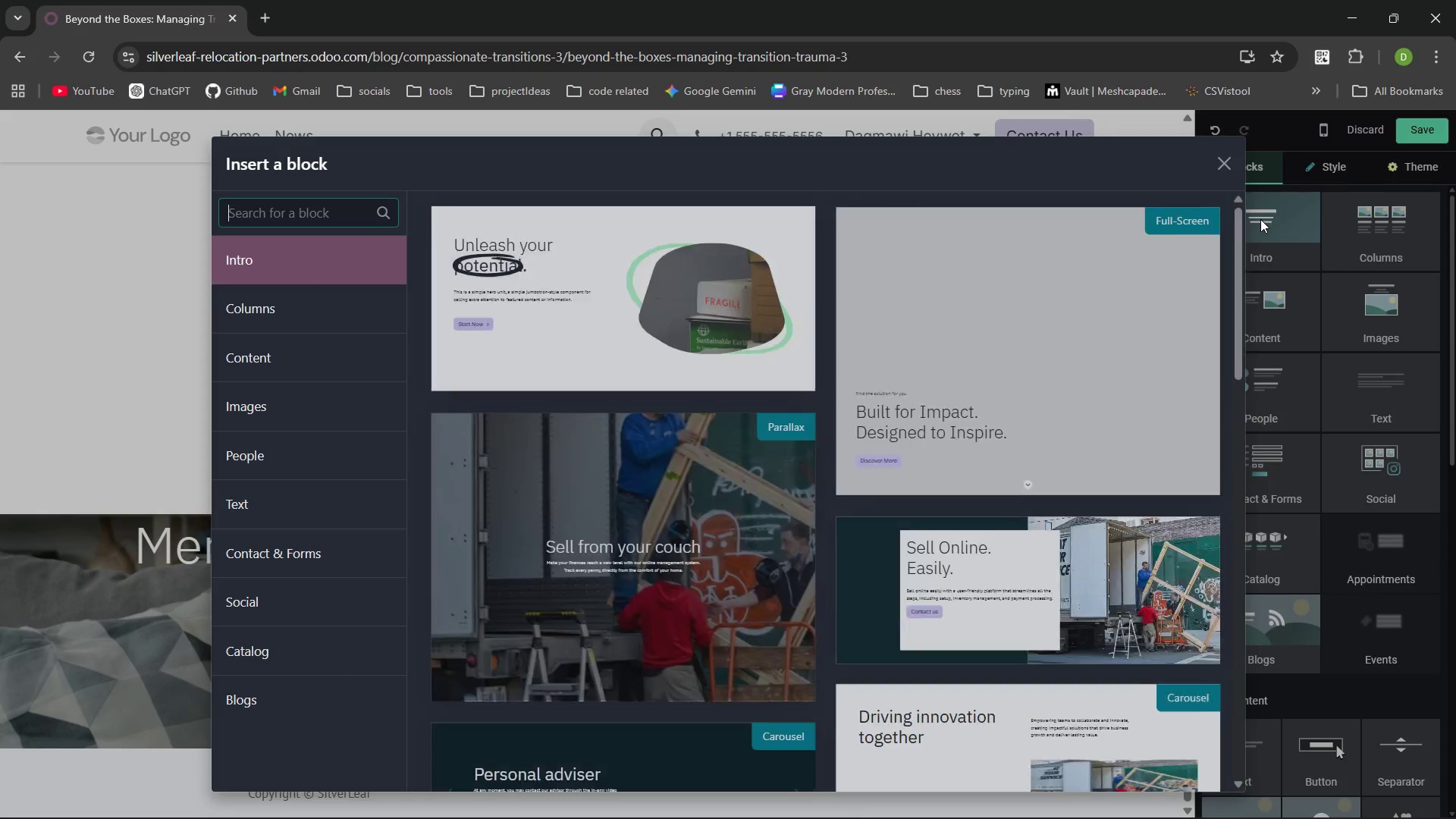 
type(fetures)
 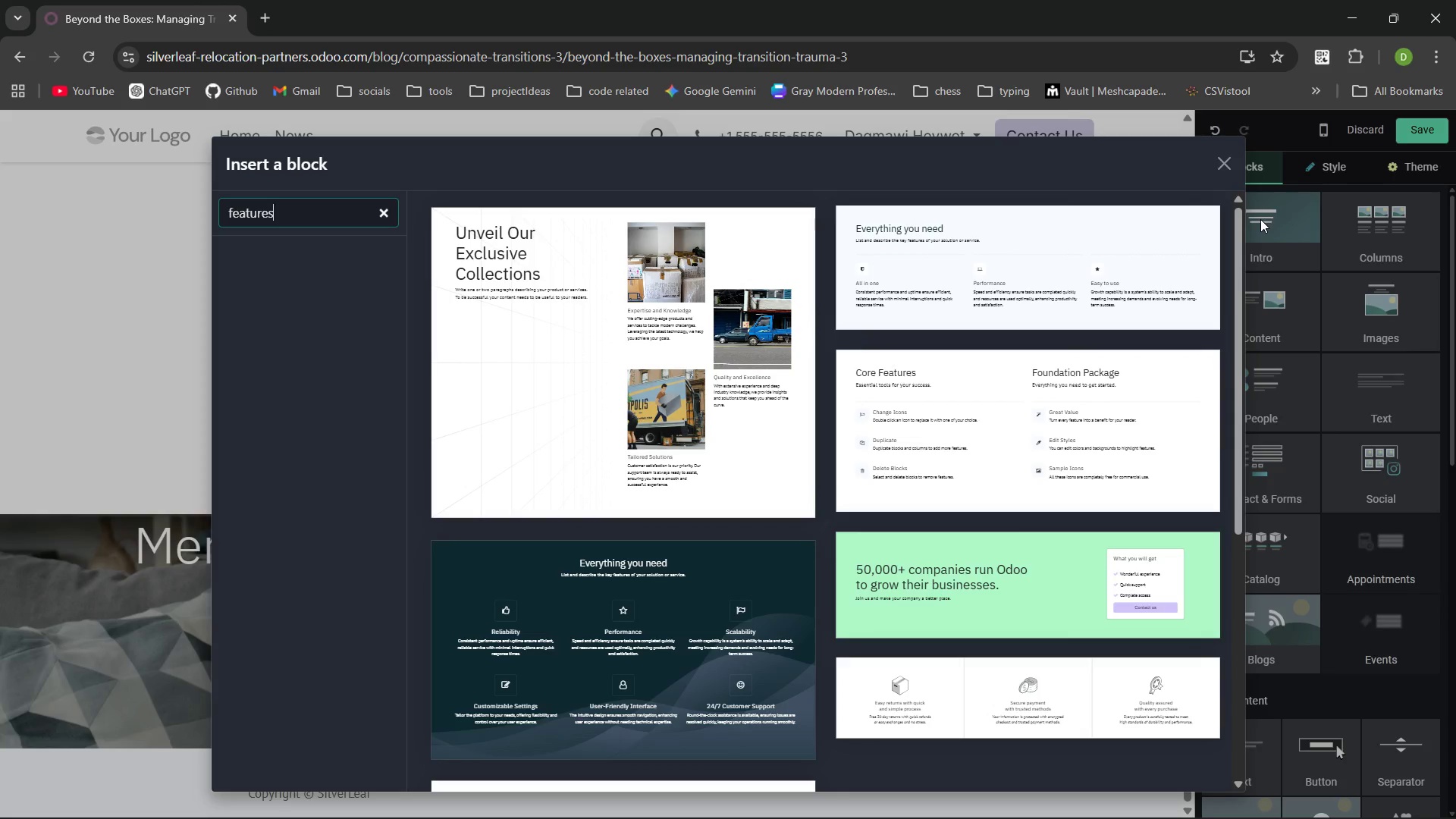 
left_click([1071, 262])
 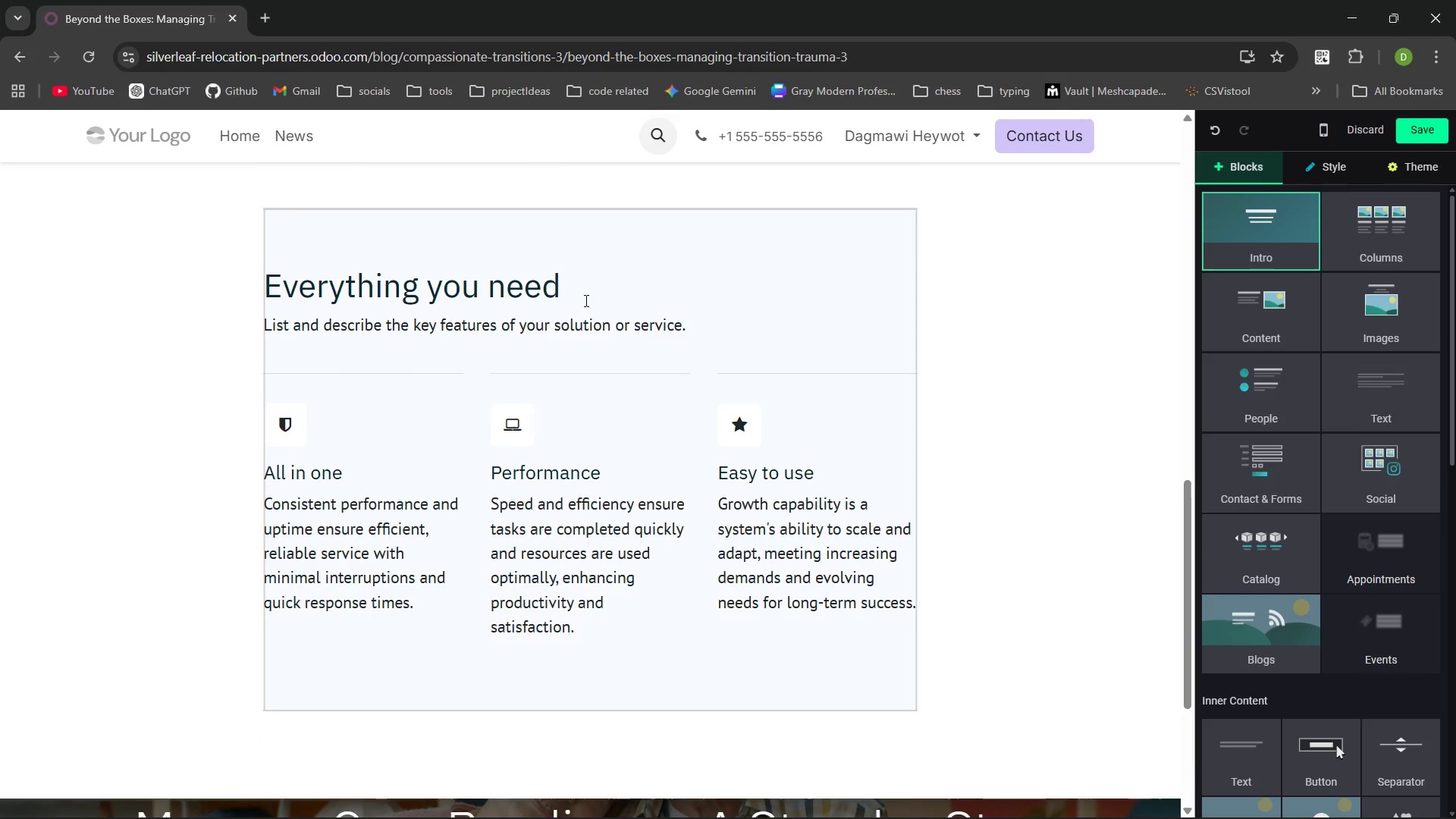 
left_click_drag(start_coordinate=[695, 331], to_coordinate=[286, 274])
 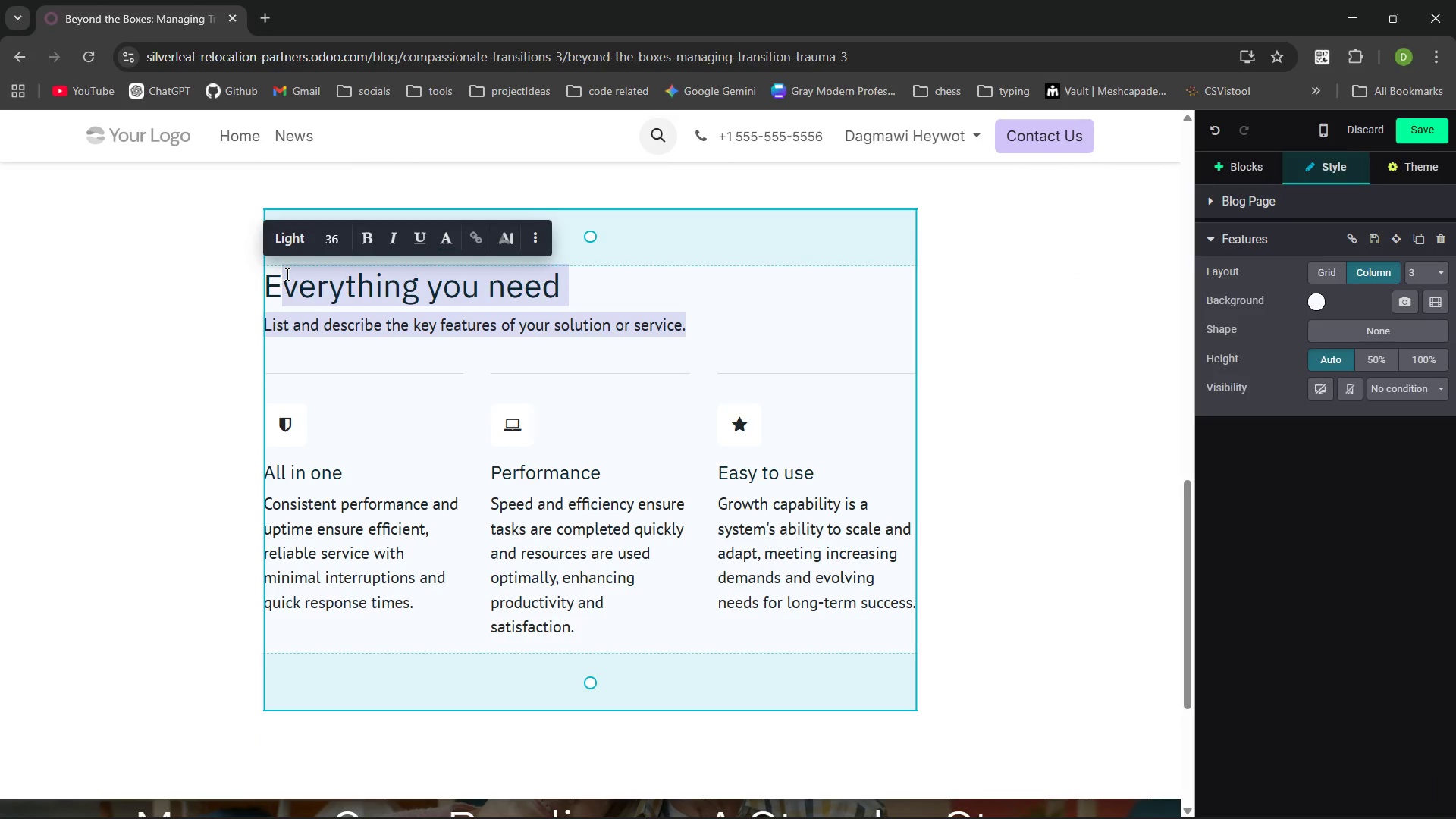 
key(Backspace)
 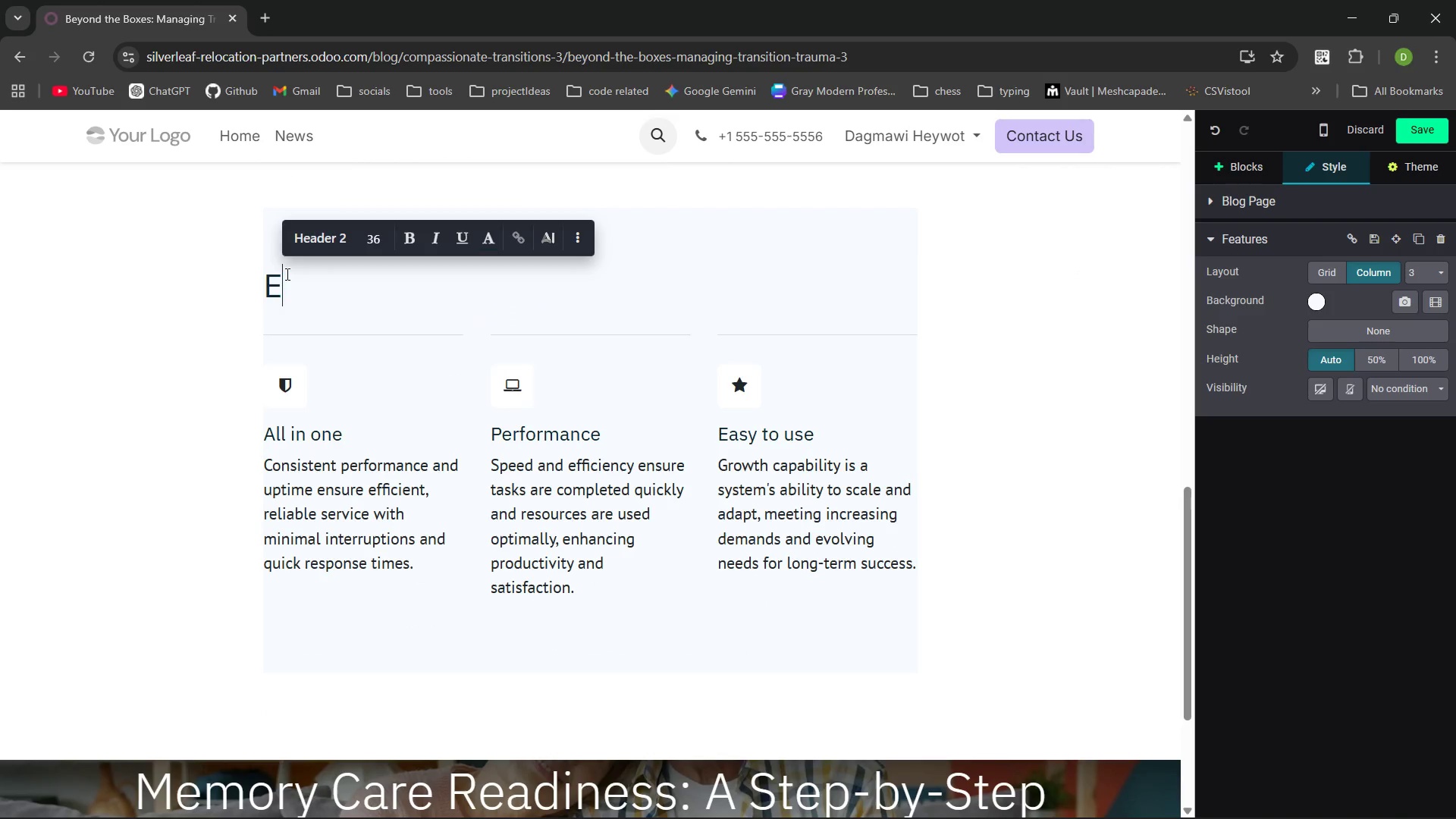 
key(Backspace)
 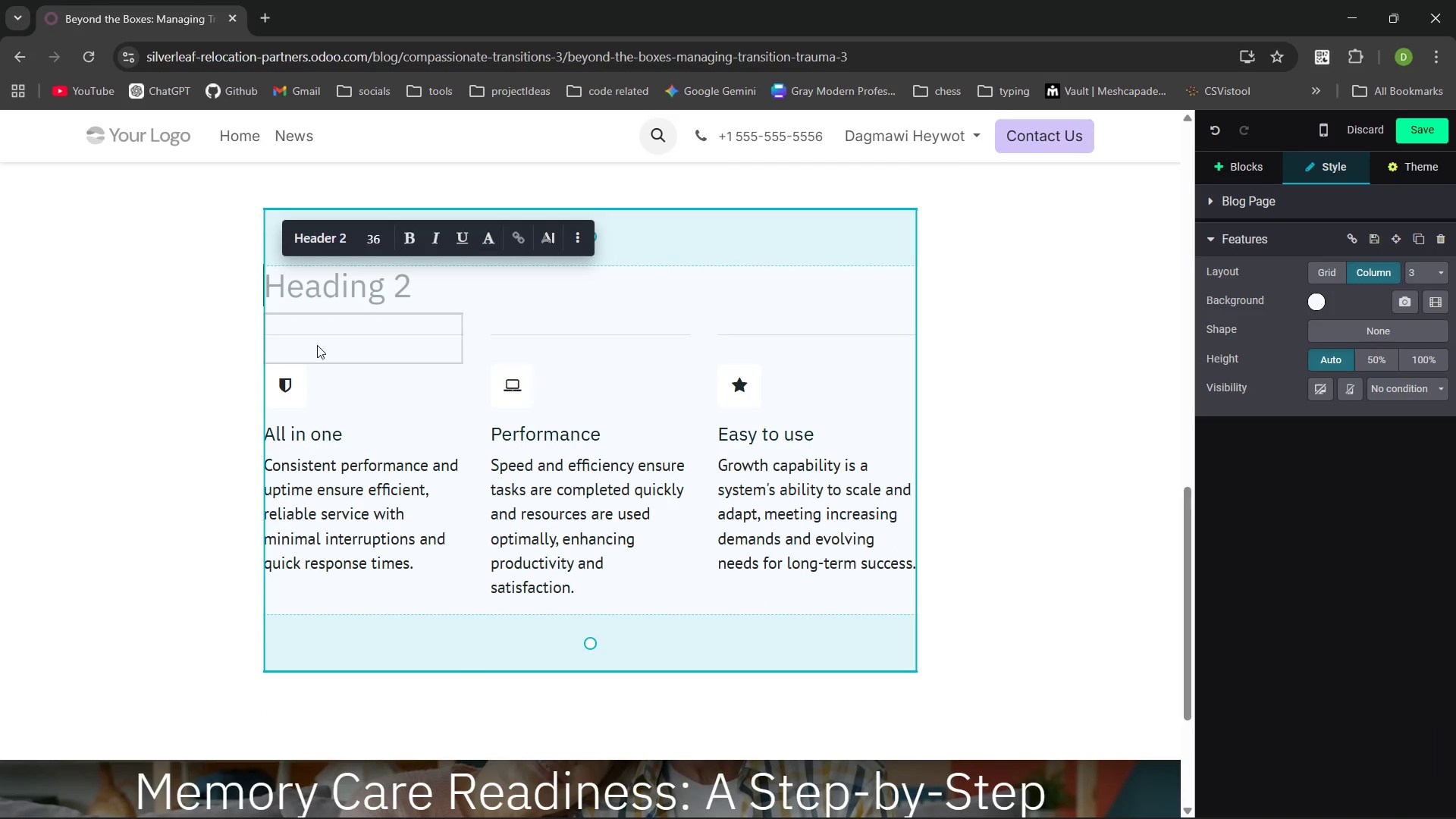 
left_click([317, 345])
 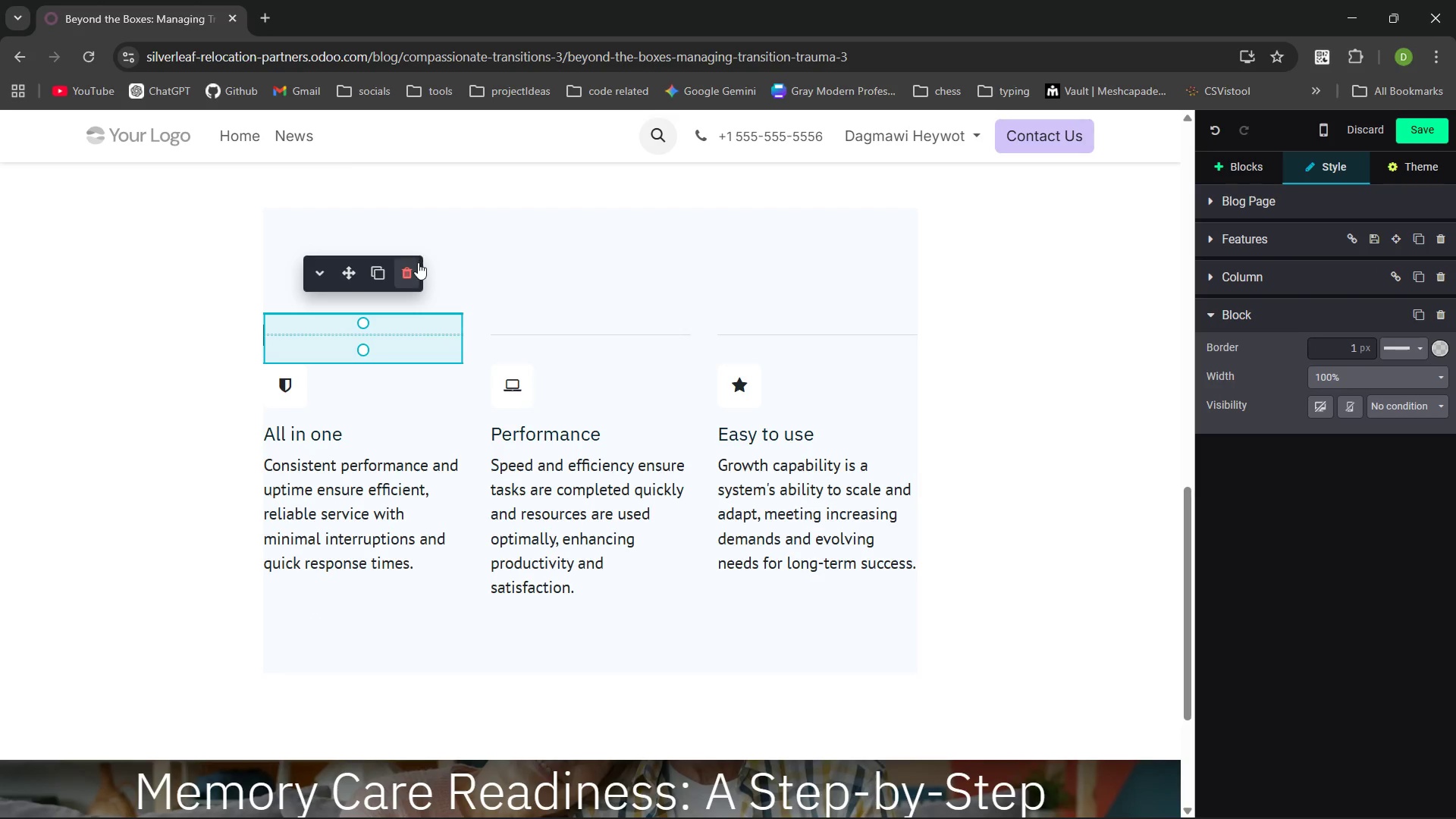 
left_click([415, 269])
 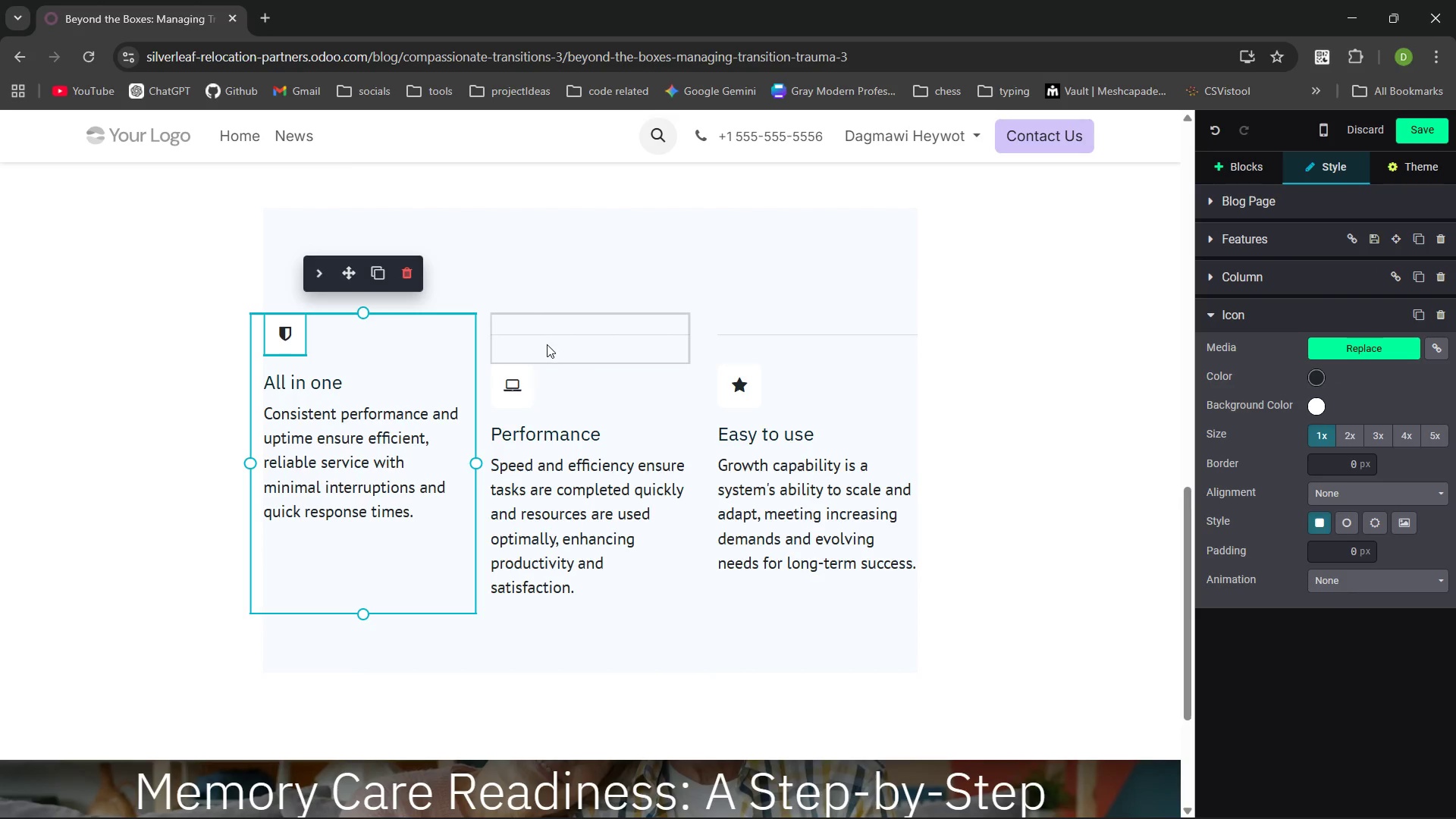 
left_click_drag(start_coordinate=[547, 331], to_coordinate=[633, 277])
 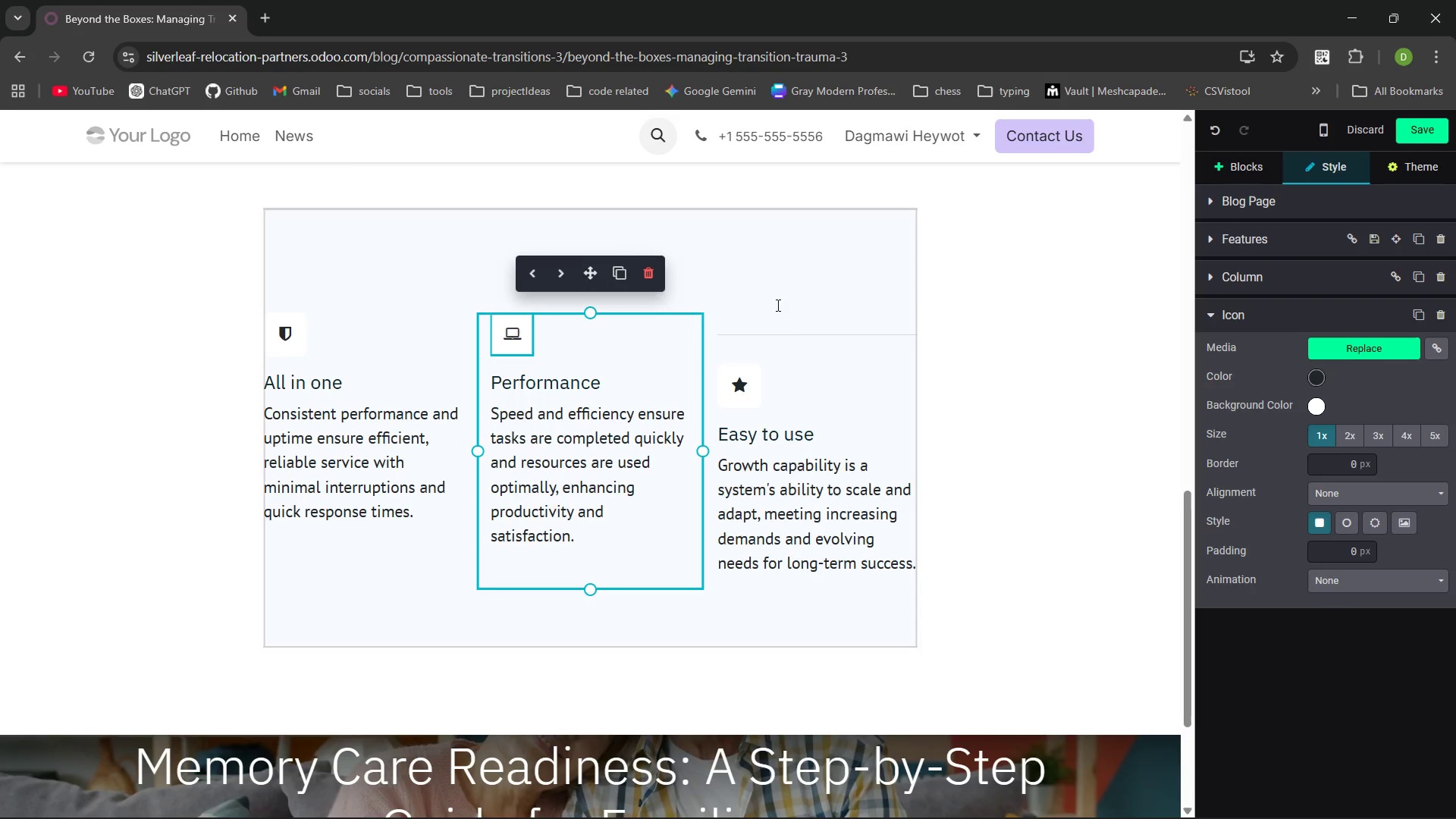 
left_click([633, 277])
 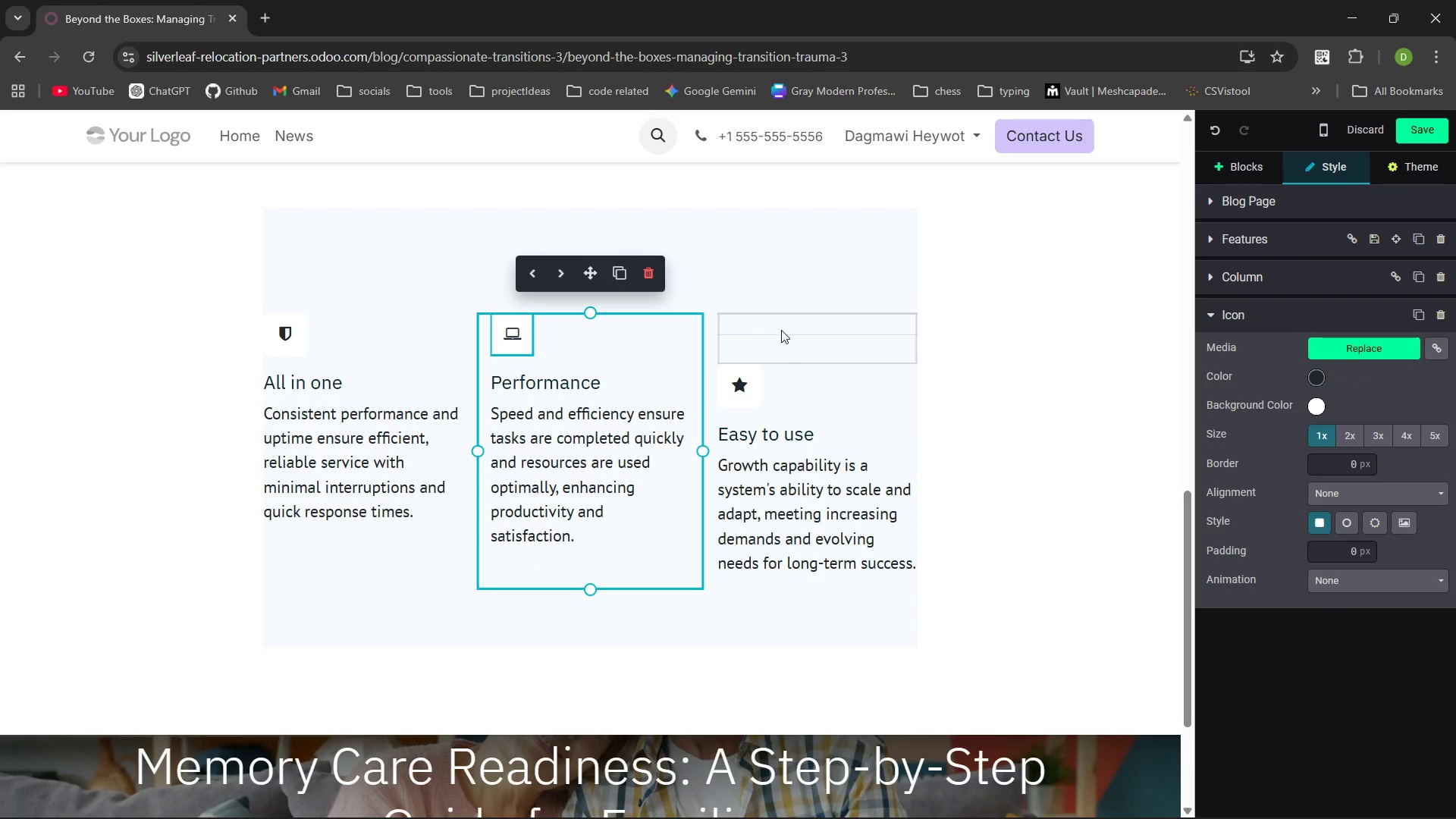 
left_click([781, 331])
 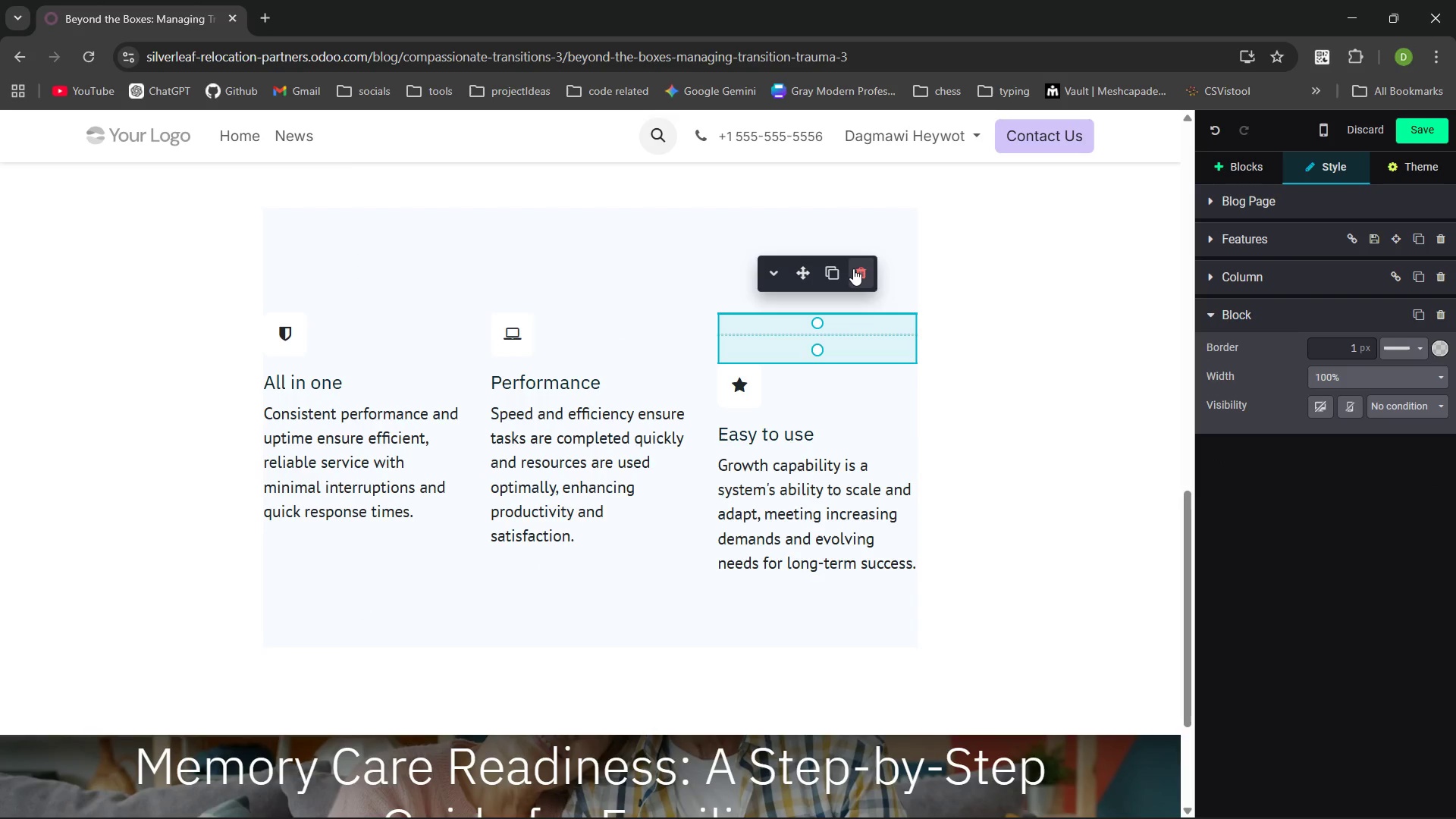 
left_click([855, 268])
 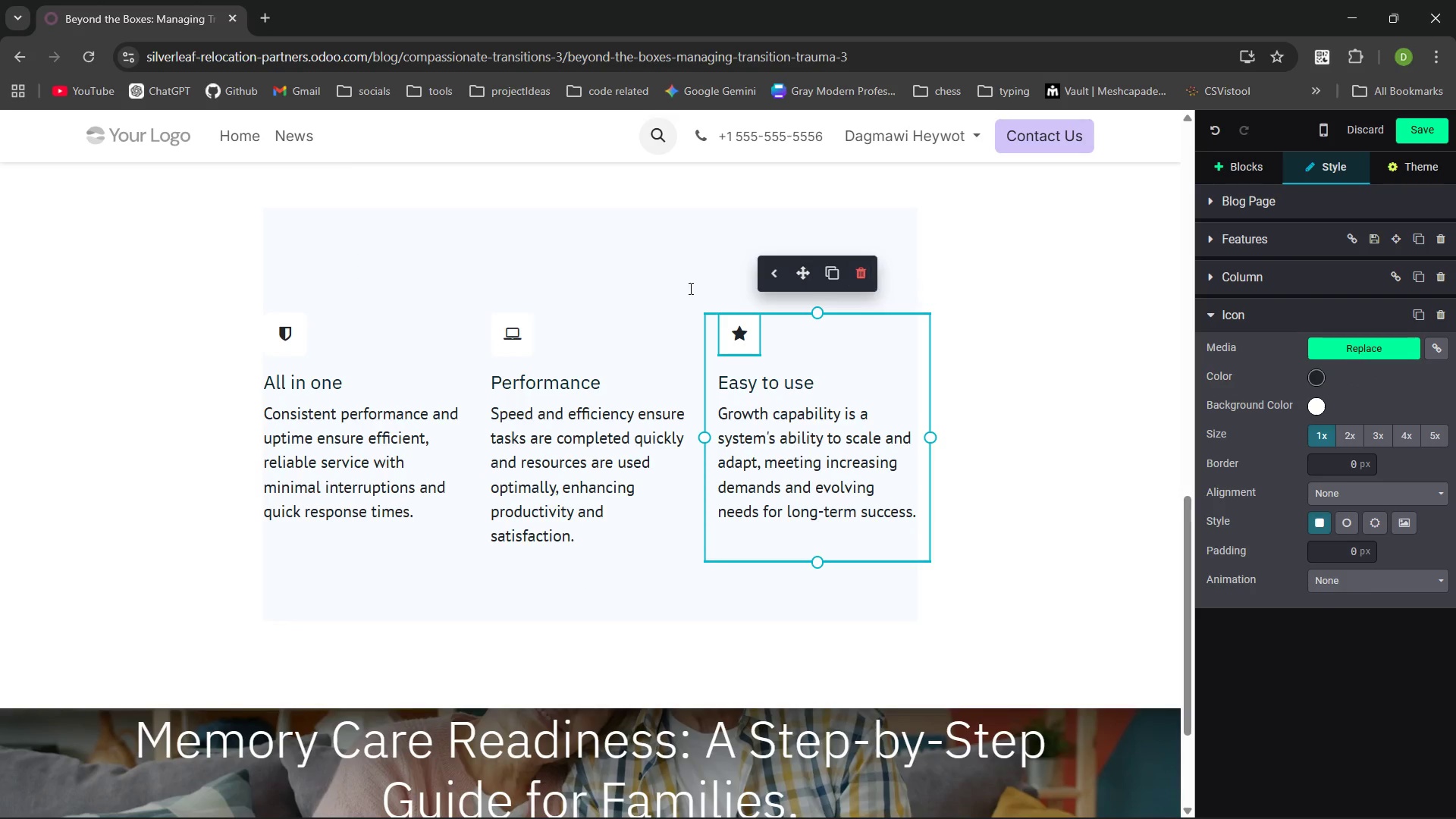 
left_click([585, 273])
 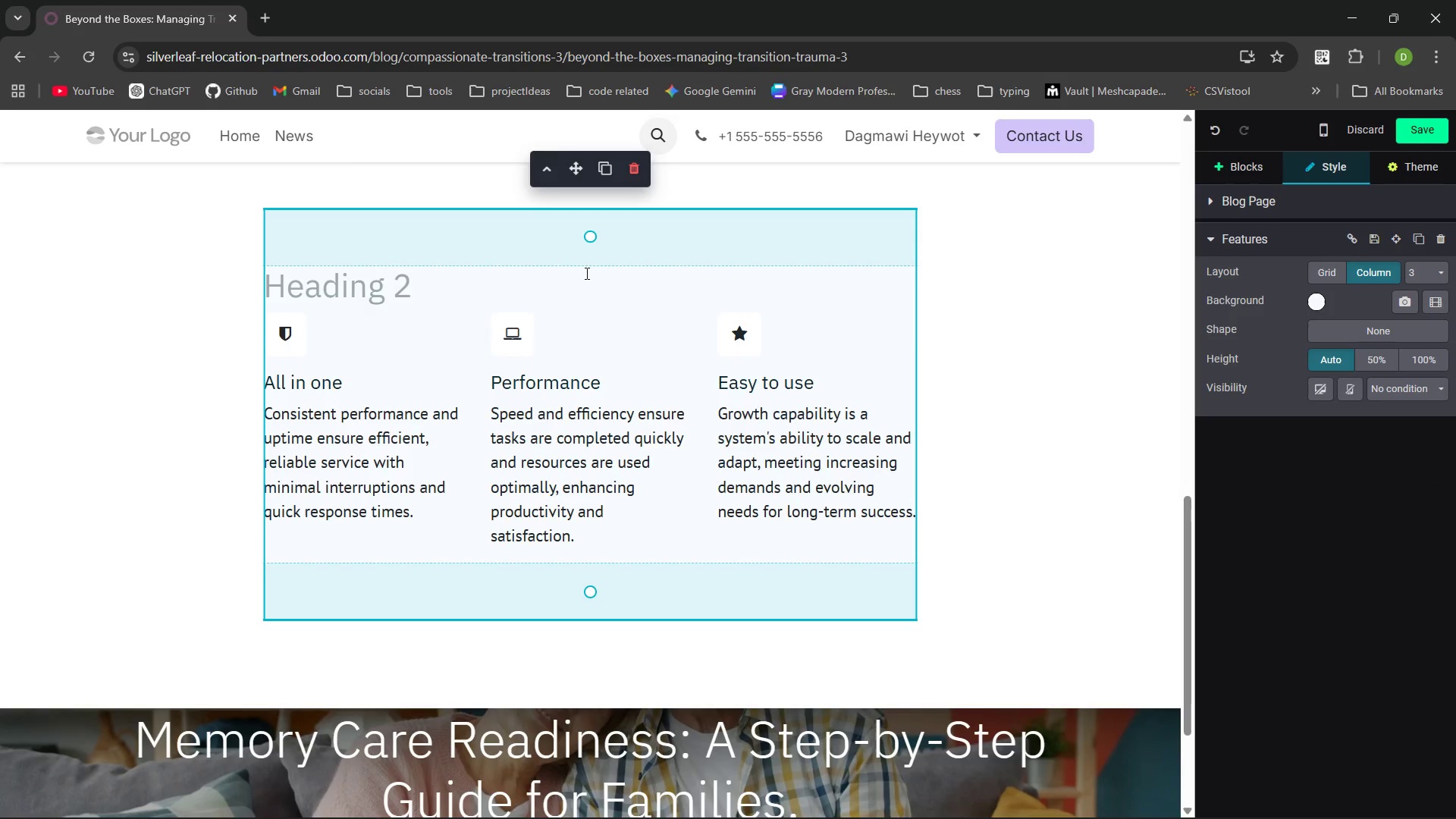 
key(Delete)
 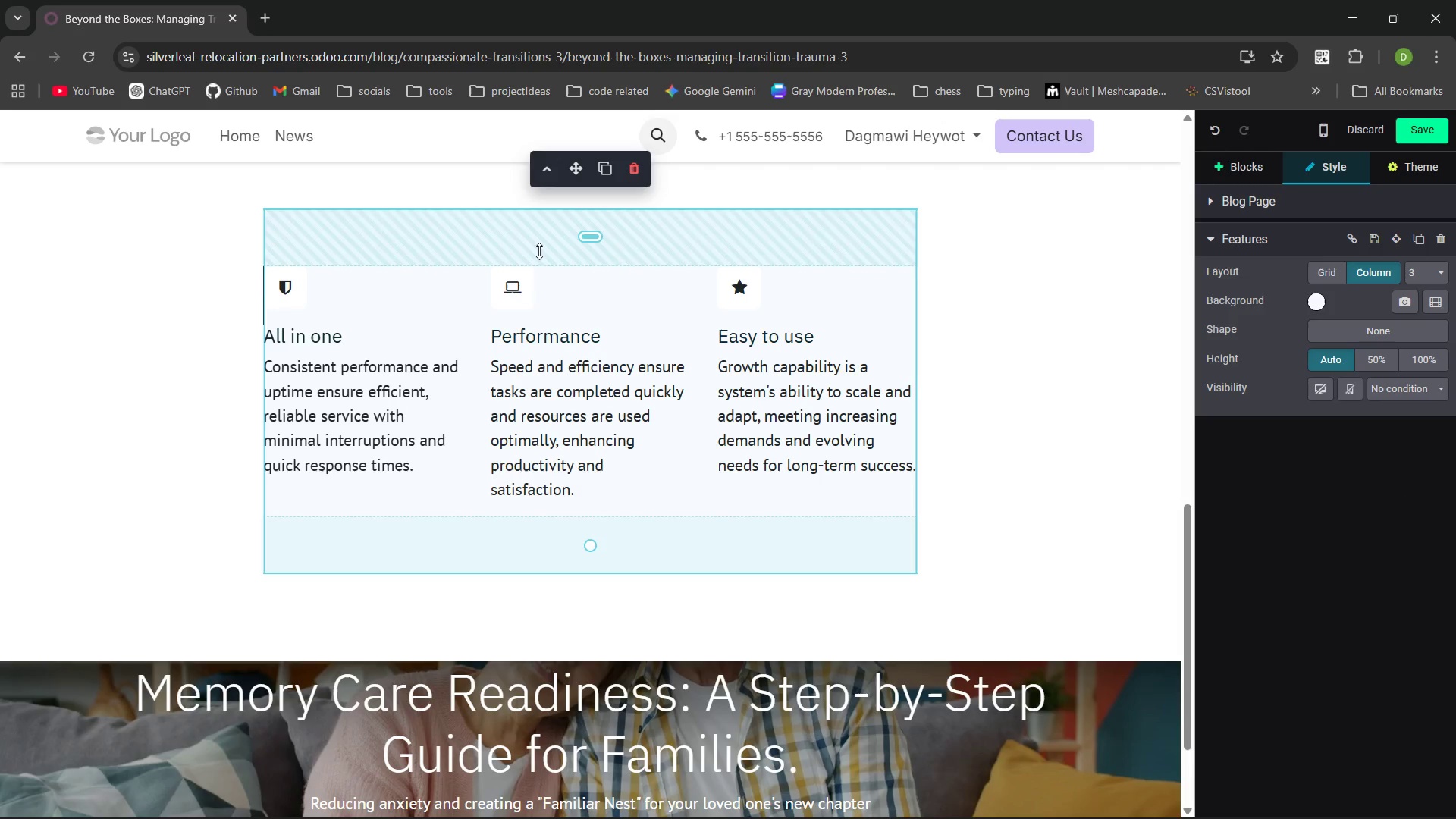 
left_click([535, 236])
 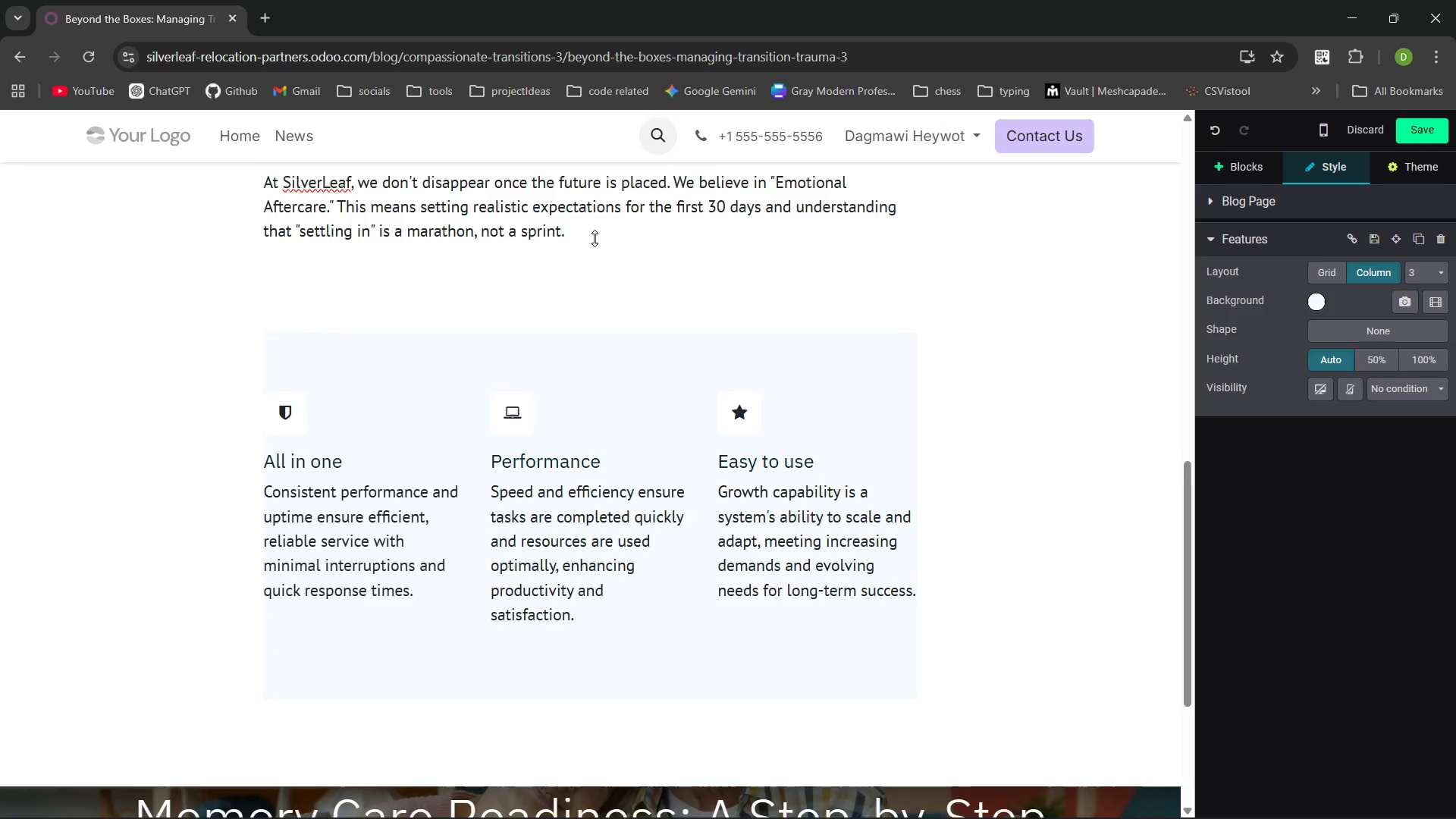 
left_click([569, 286])
 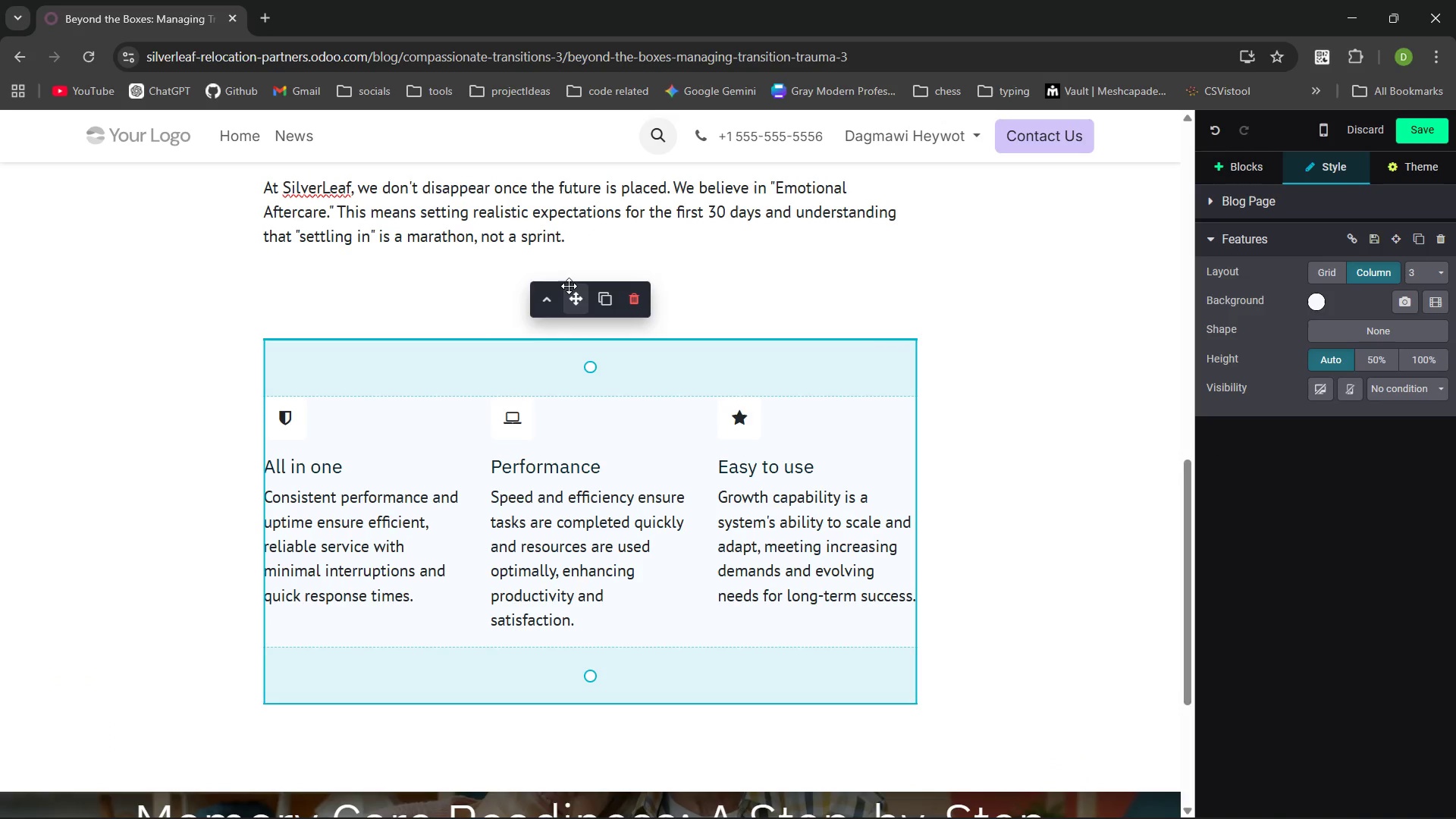 
left_click([569, 286])
 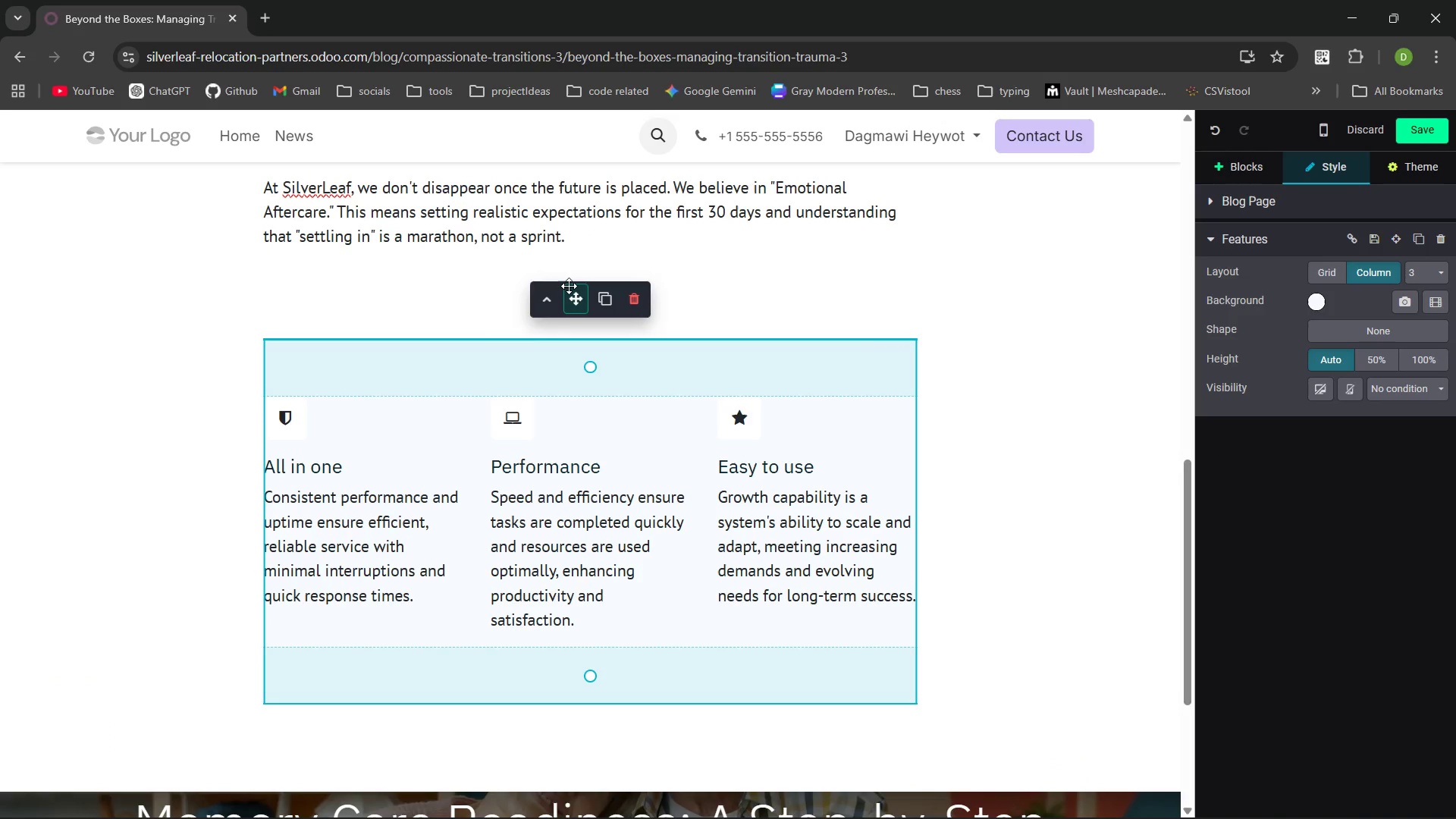 
left_click_drag(start_coordinate=[569, 286], to_coordinate=[573, 288])
 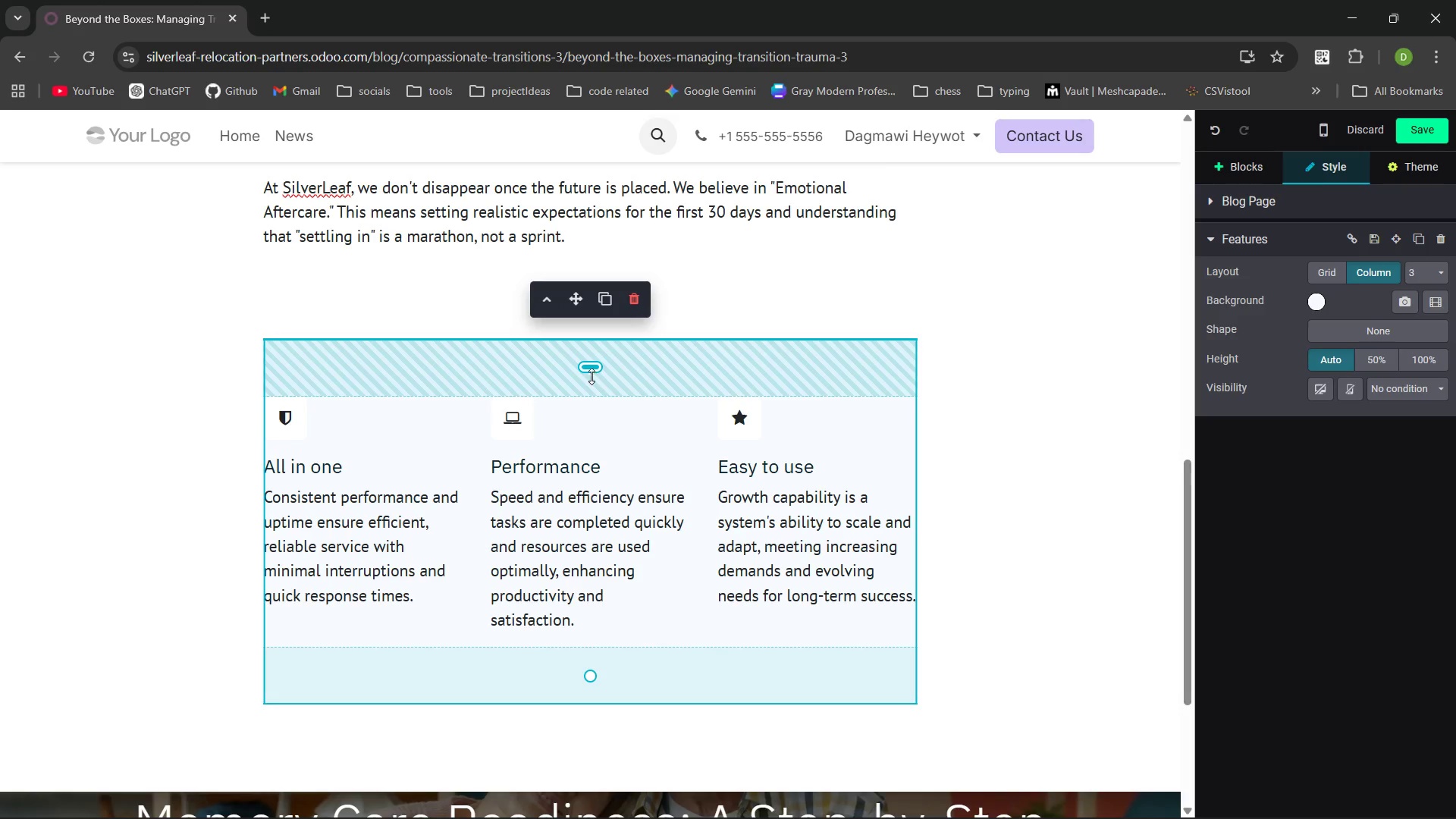 
left_click_drag(start_coordinate=[591, 369], to_coordinate=[606, 311])
 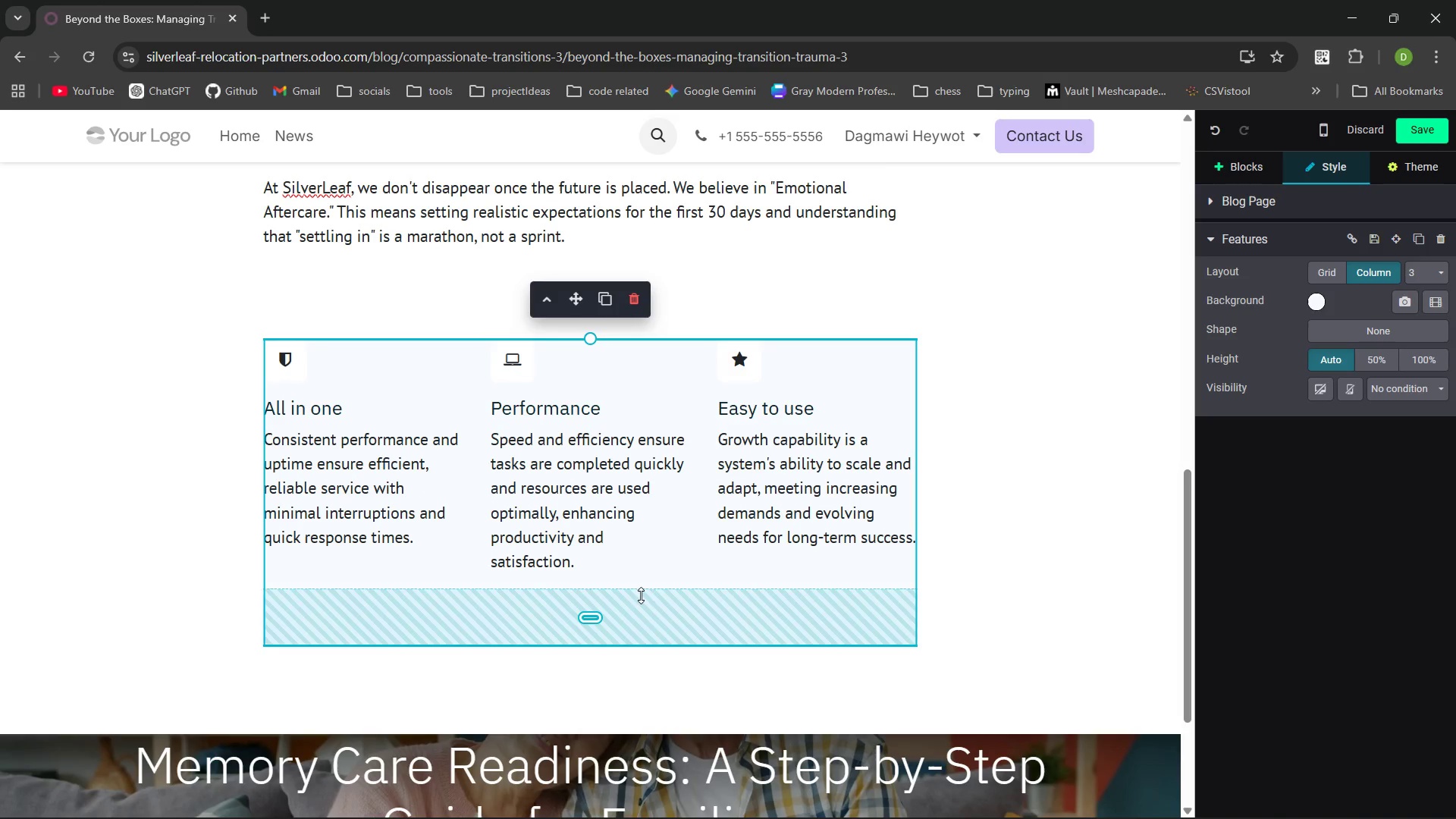 
left_click([801, 232])
 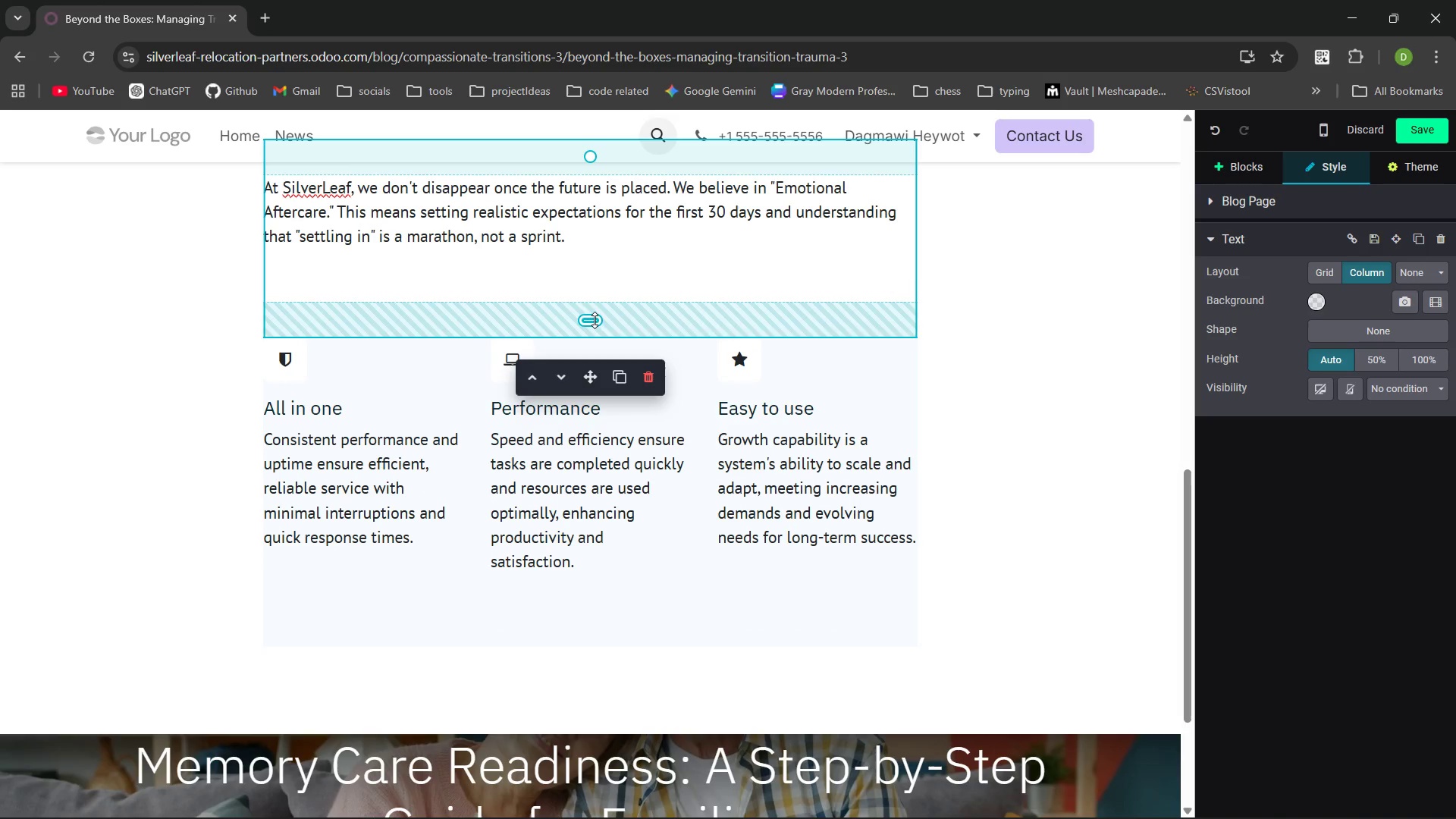 
left_click([535, 283])
 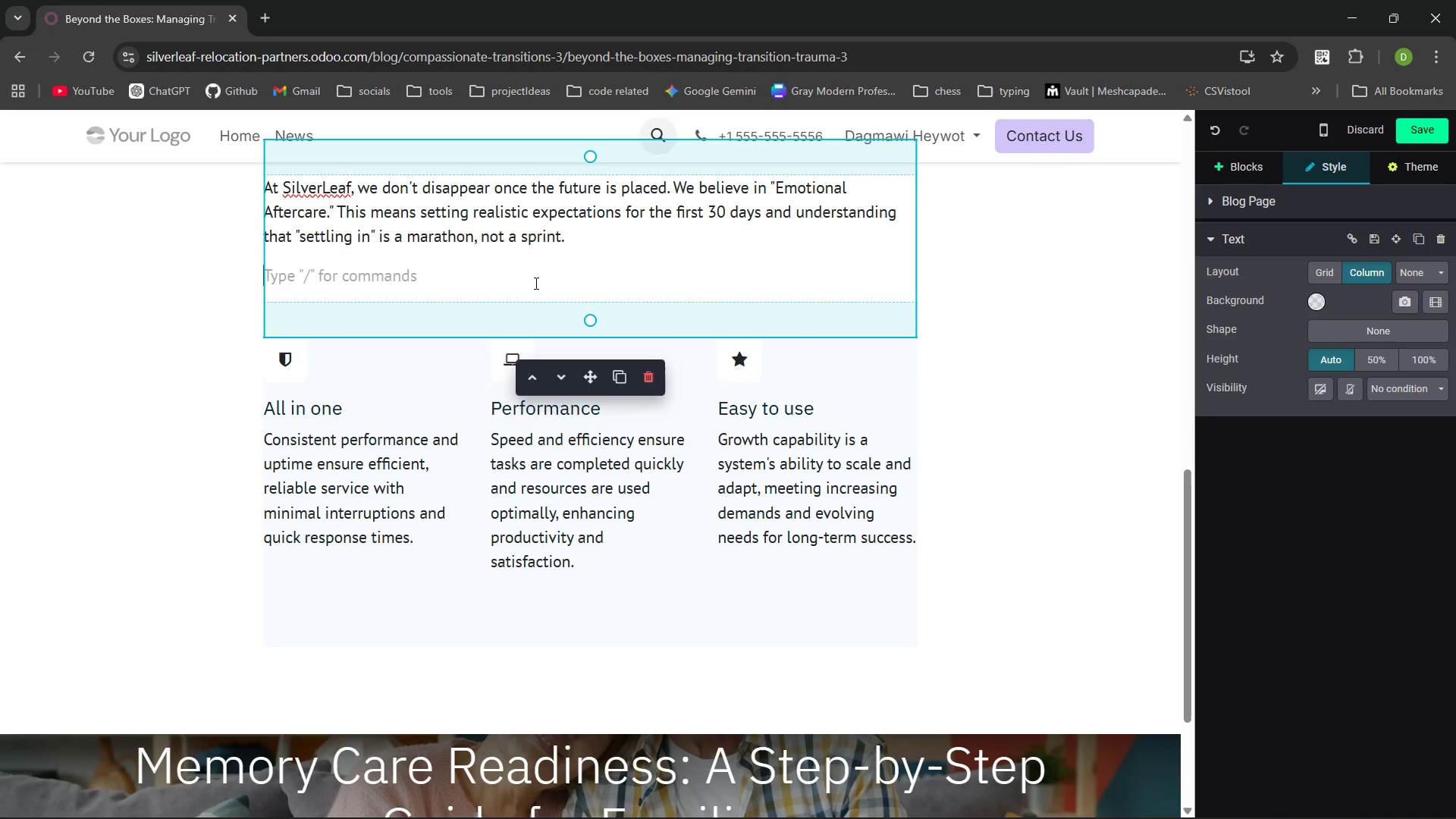 
key(Backspace)
 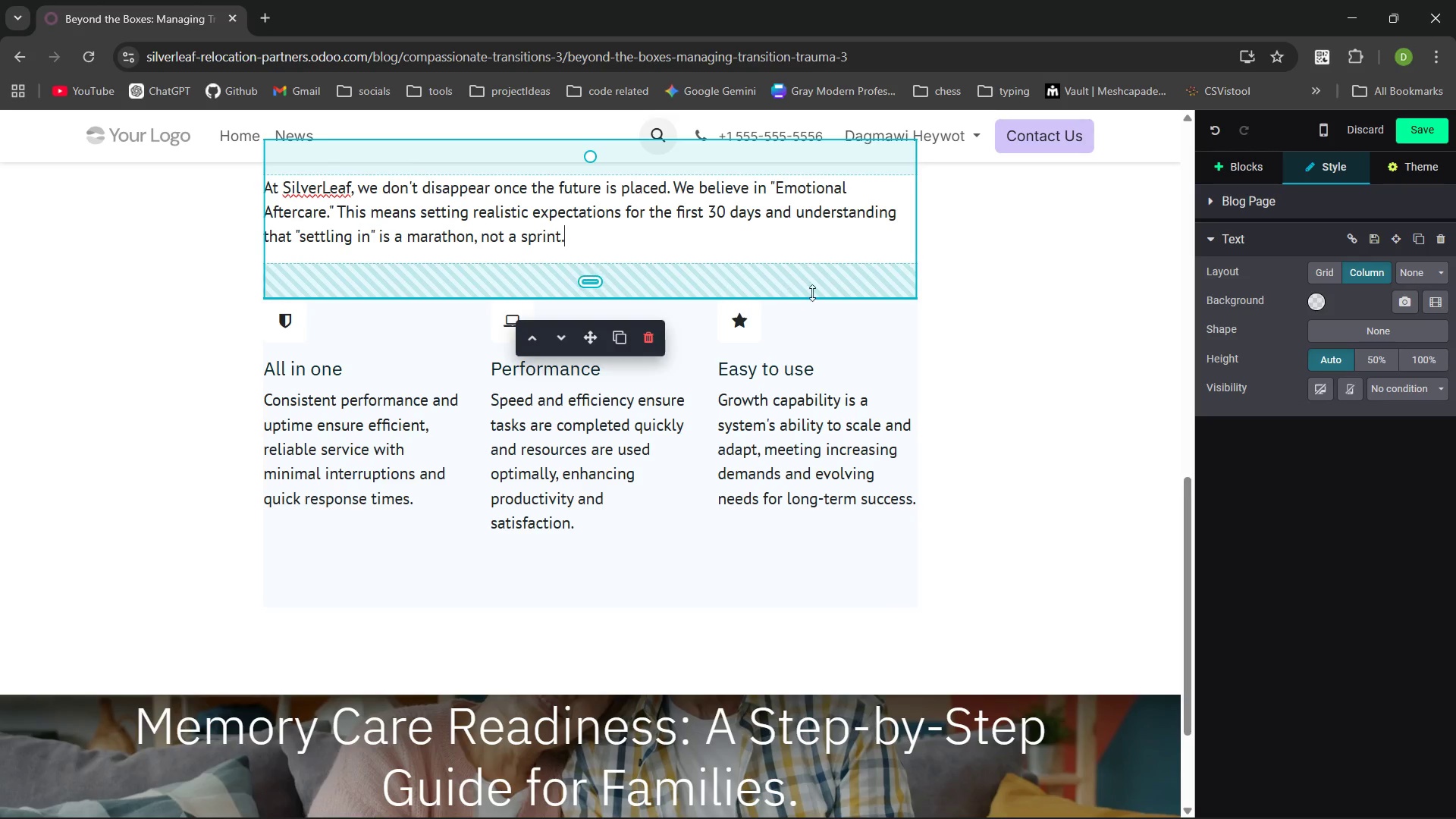 
left_click([679, 327])
 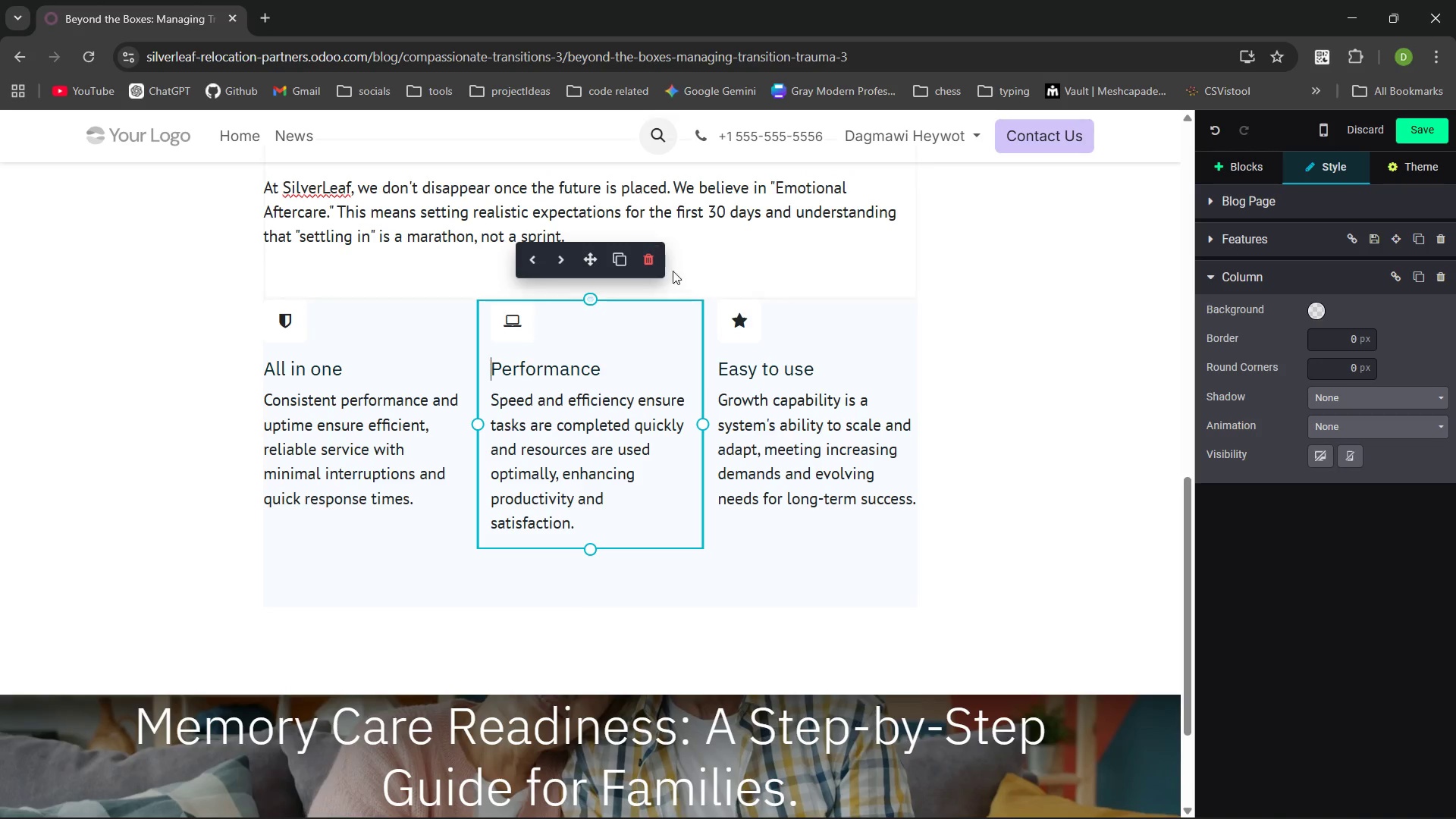 
wait(7.12)
 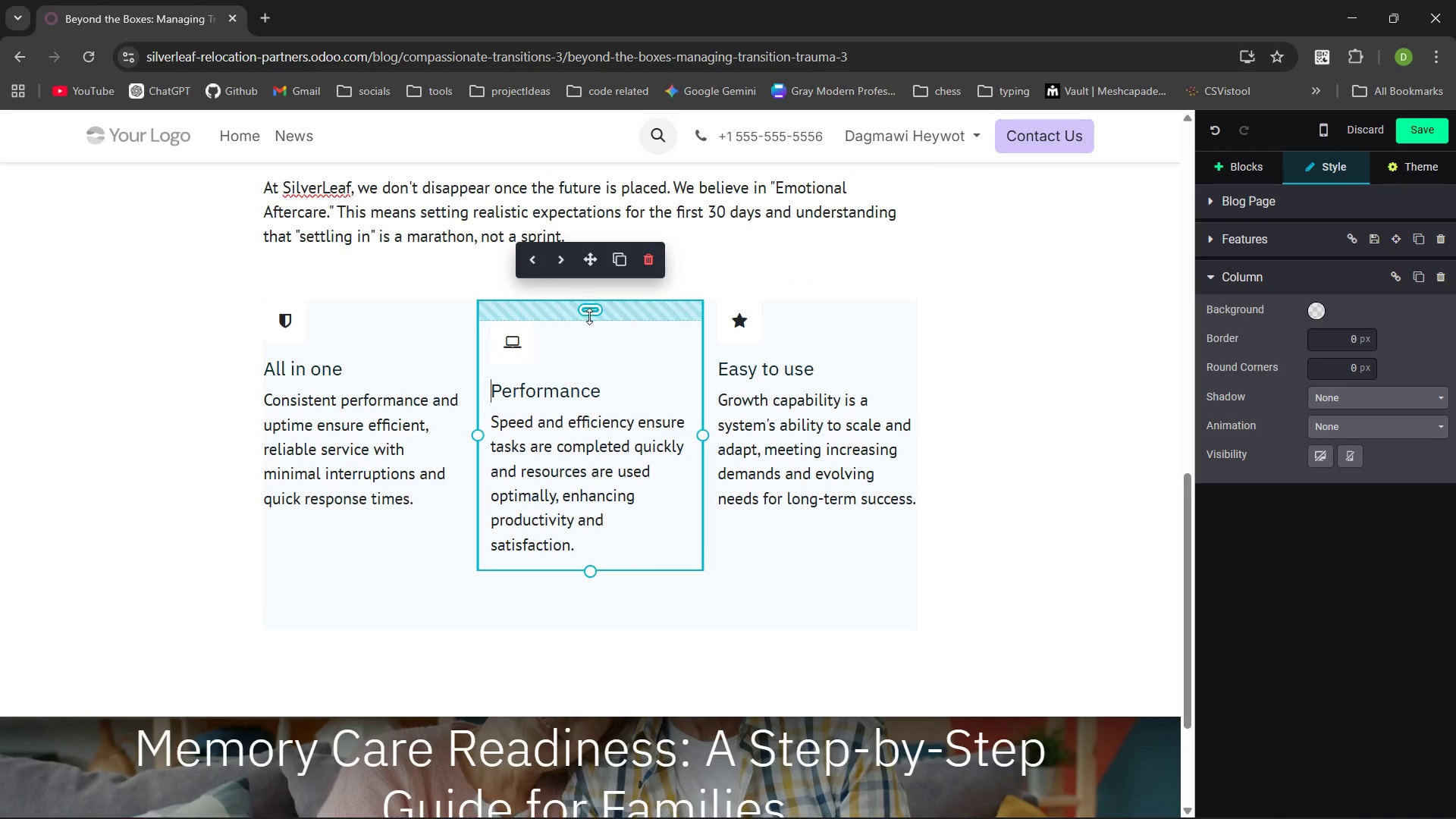 
left_click_drag(start_coordinate=[920, 354], to_coordinate=[864, 595])
 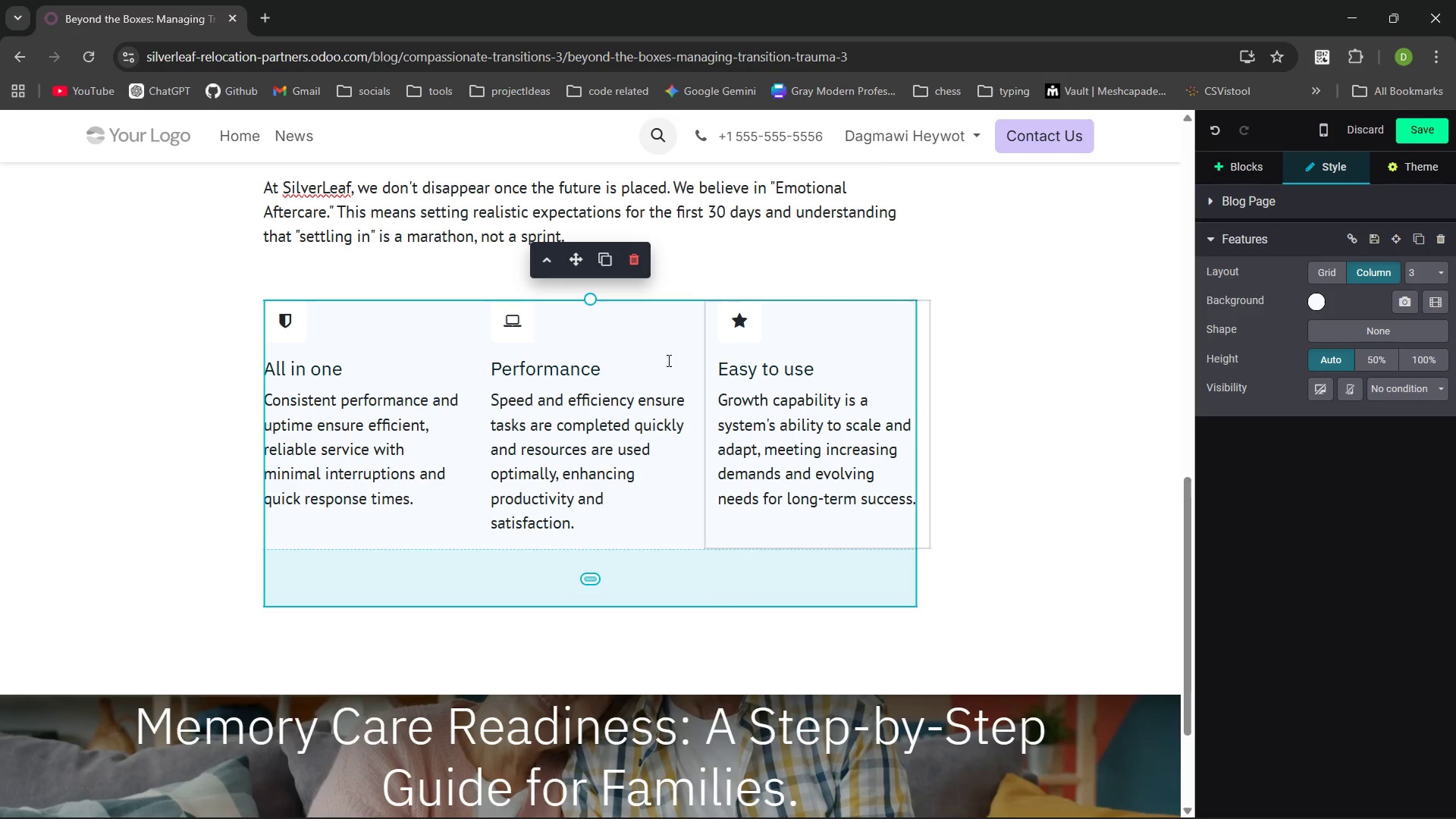 
left_click([864, 595])
 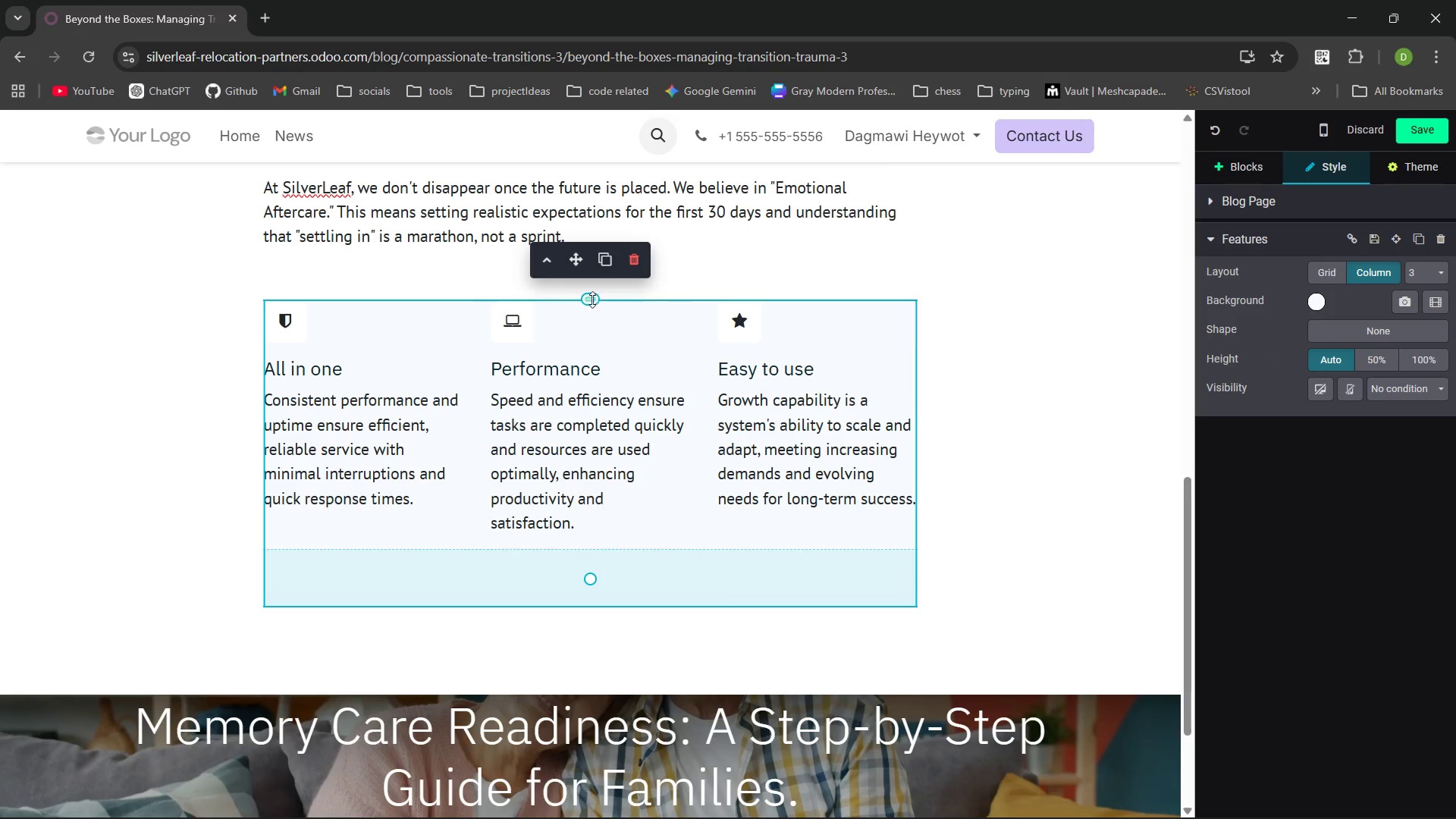 
left_click_drag(start_coordinate=[590, 298], to_coordinate=[590, 331])
 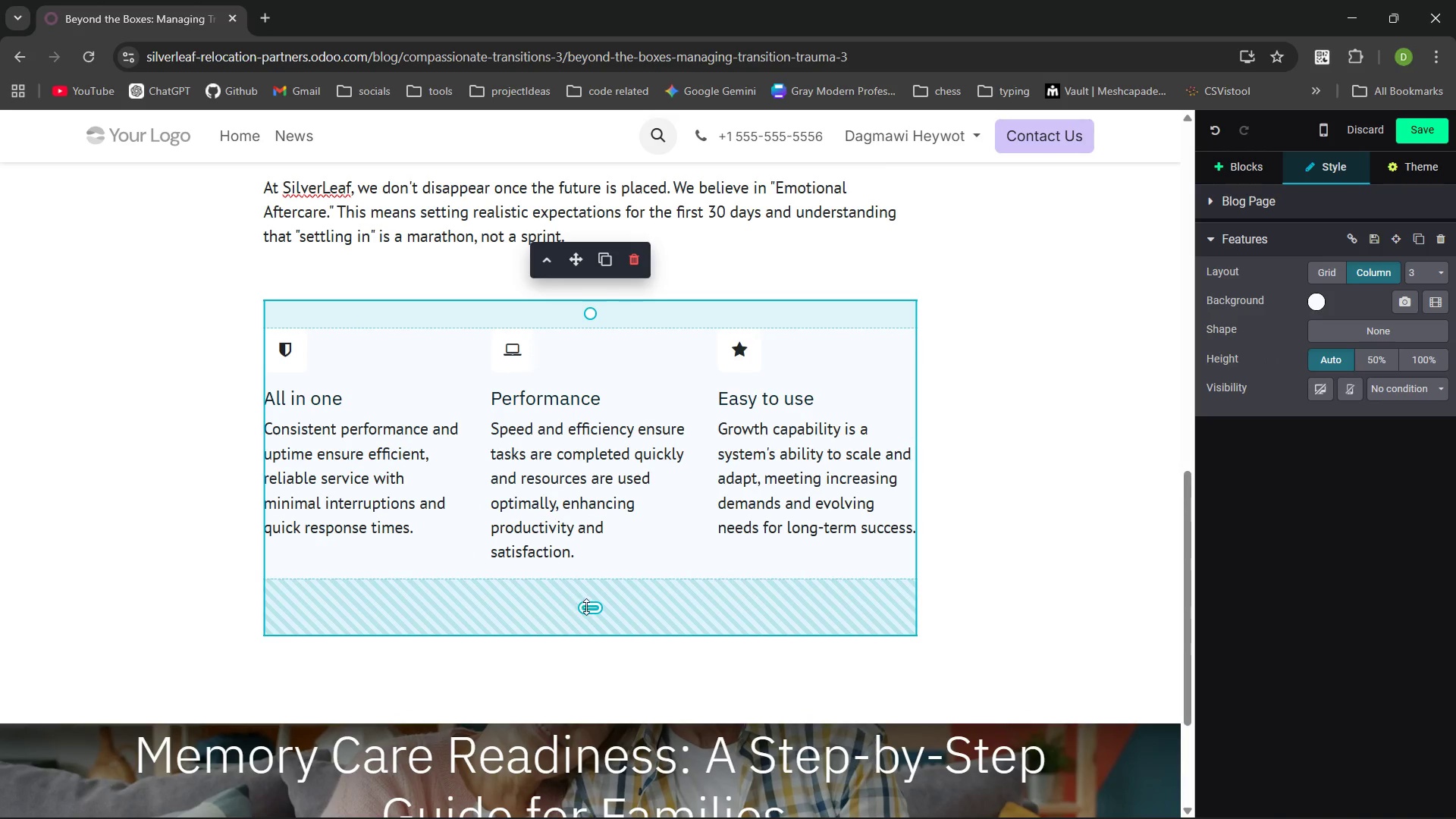 
left_click_drag(start_coordinate=[587, 607], to_coordinate=[588, 582])
 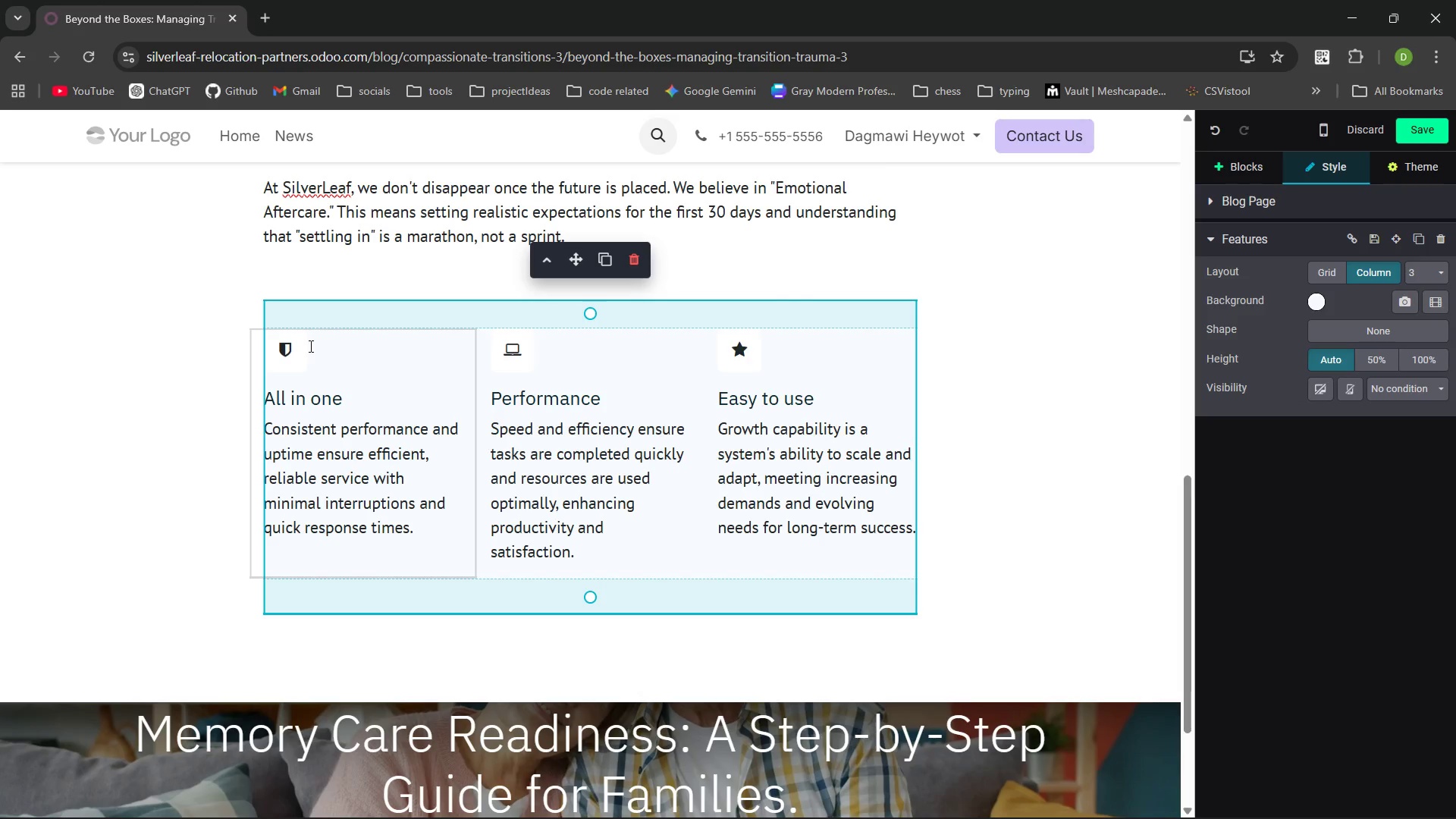 
left_click([300, 347])
 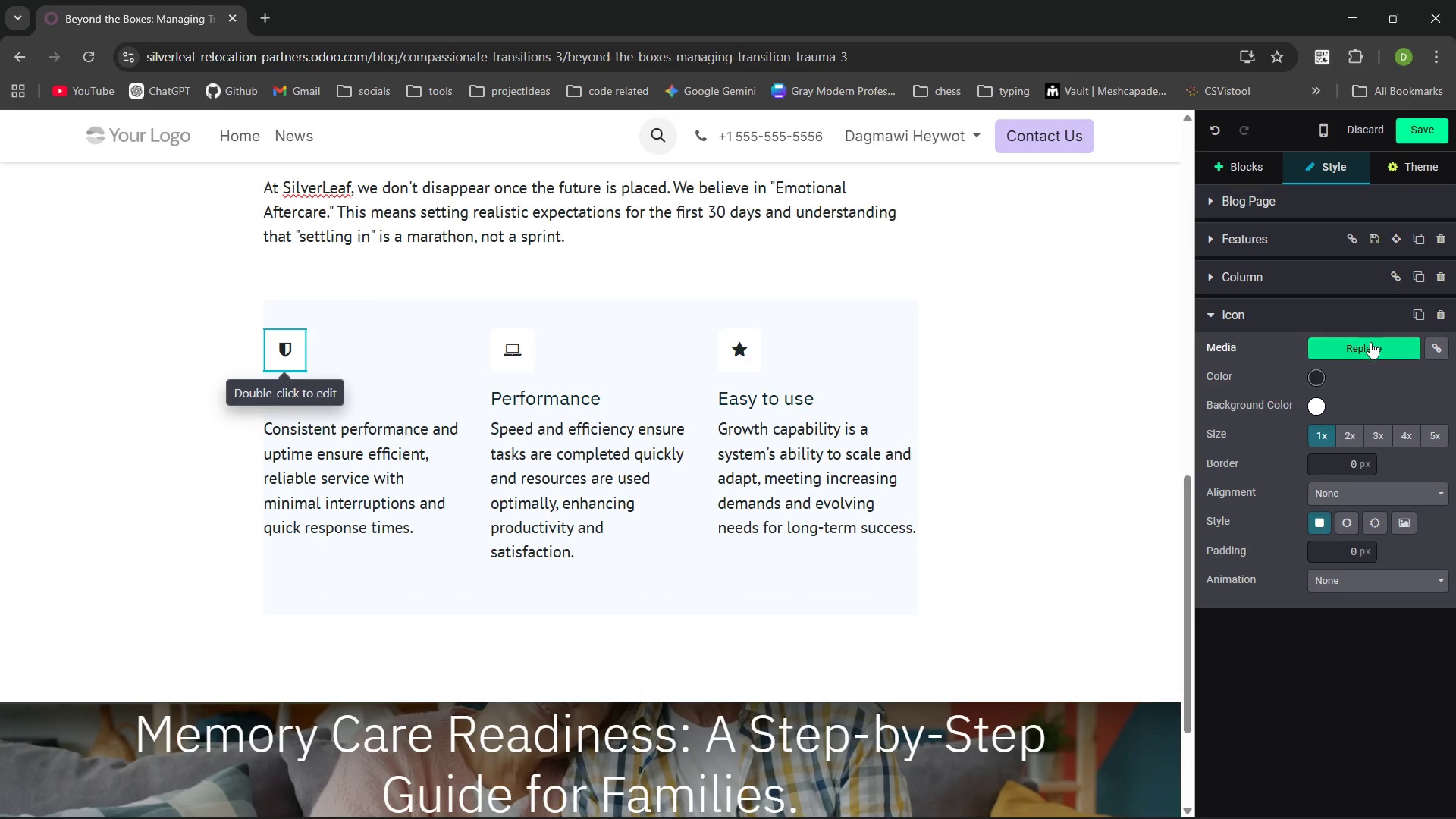 
left_click([1370, 344])
 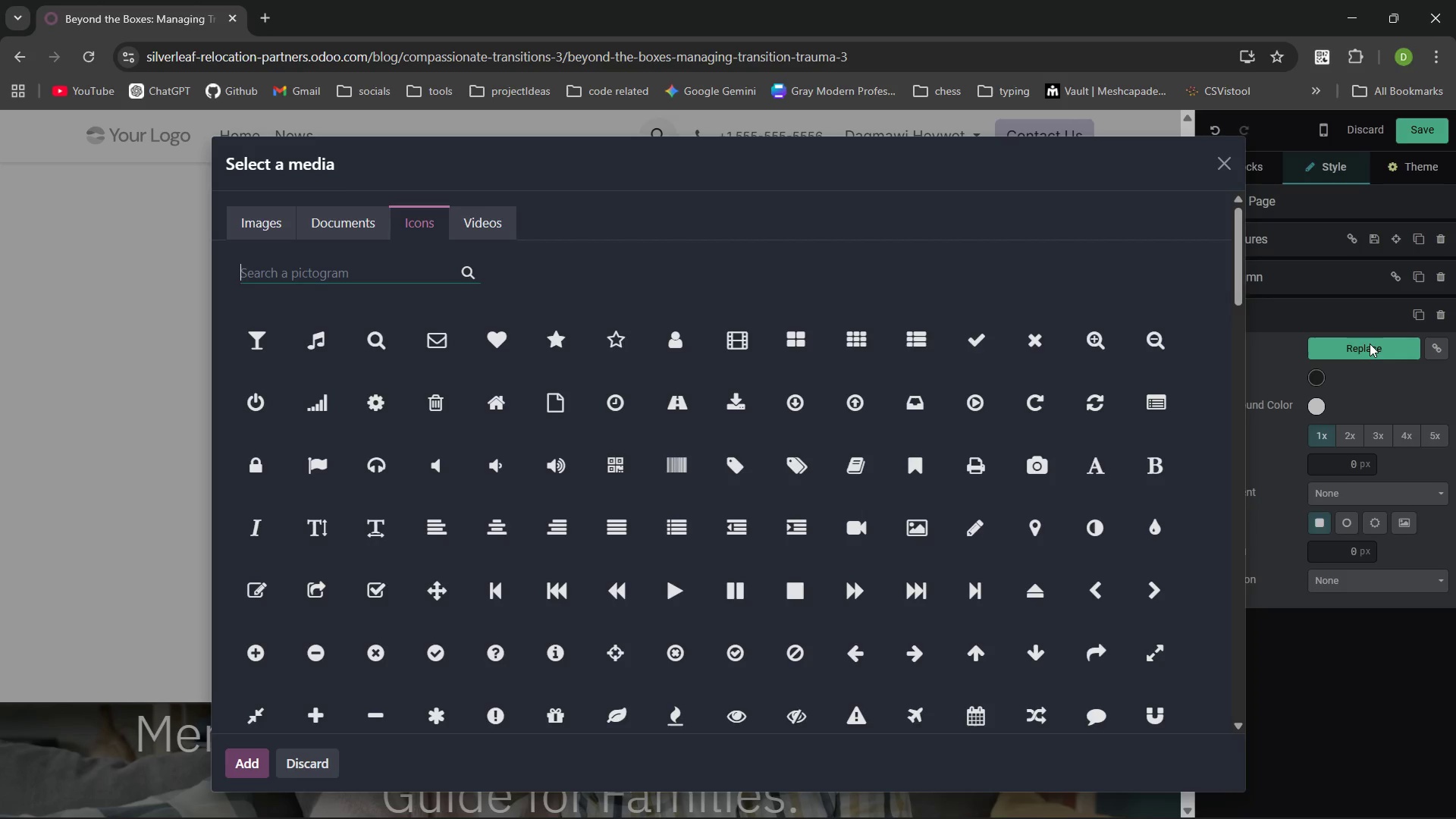 
type(heart)
 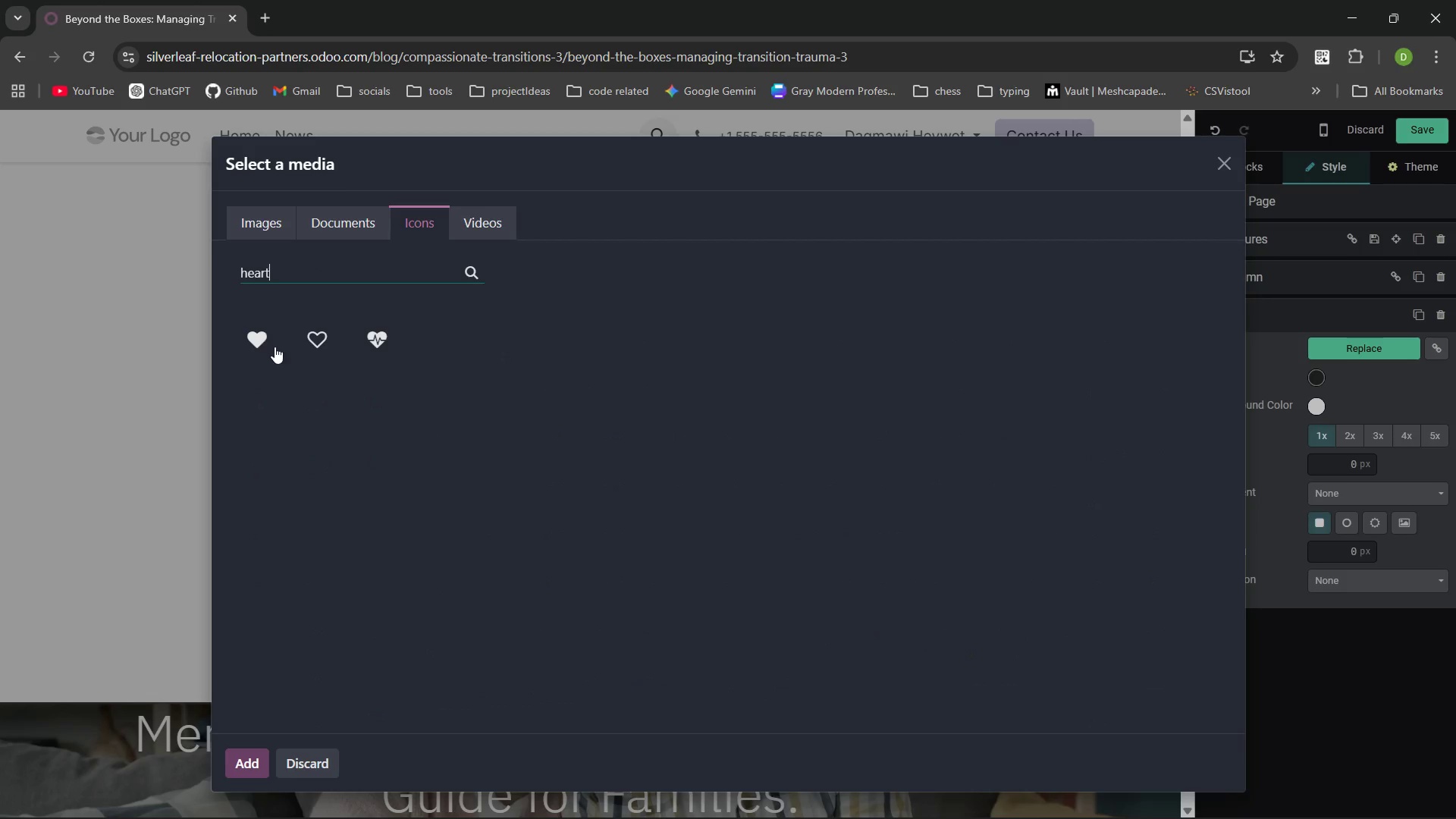 
left_click([259, 338])
 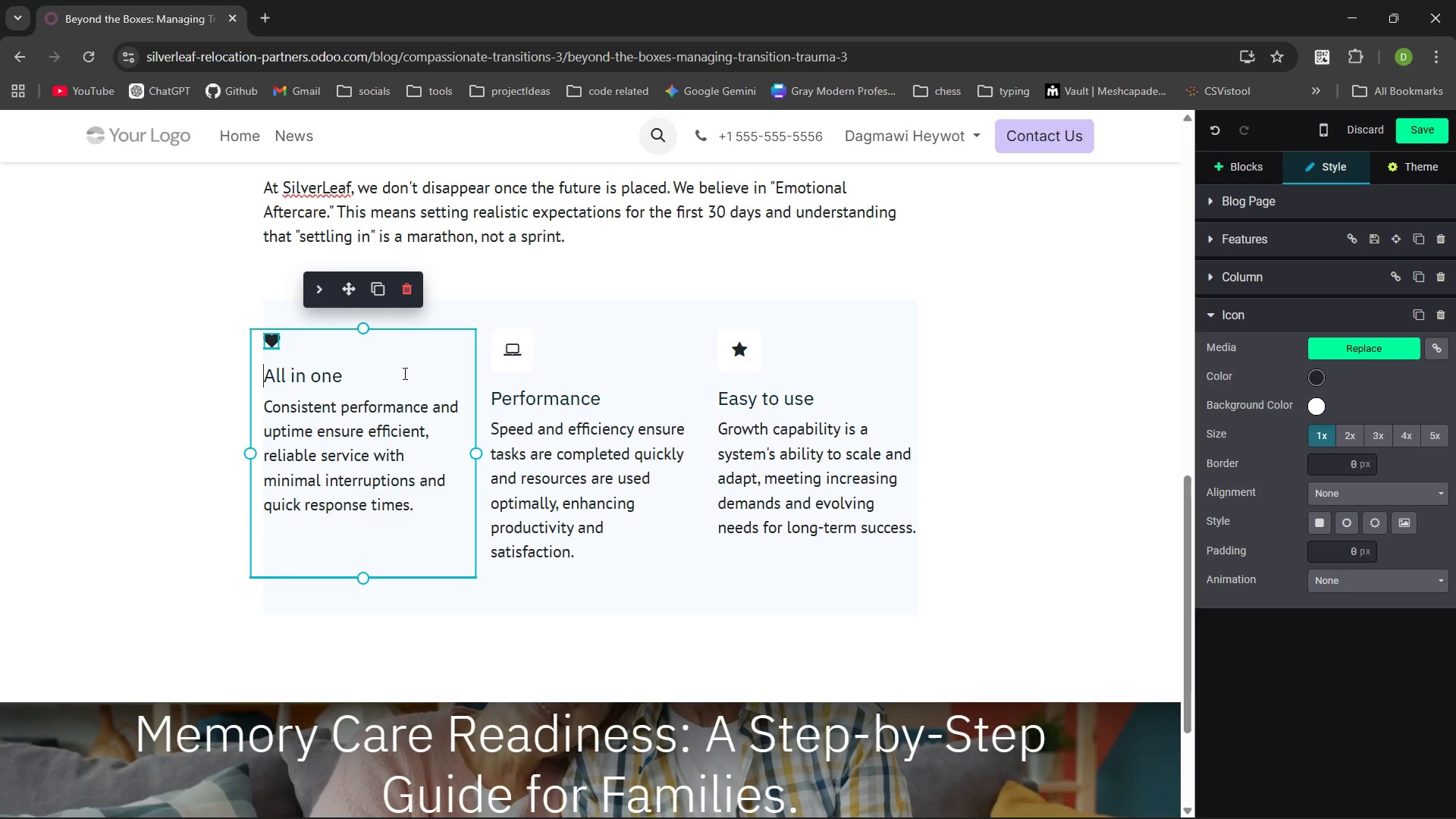 
left_click([275, 344])
 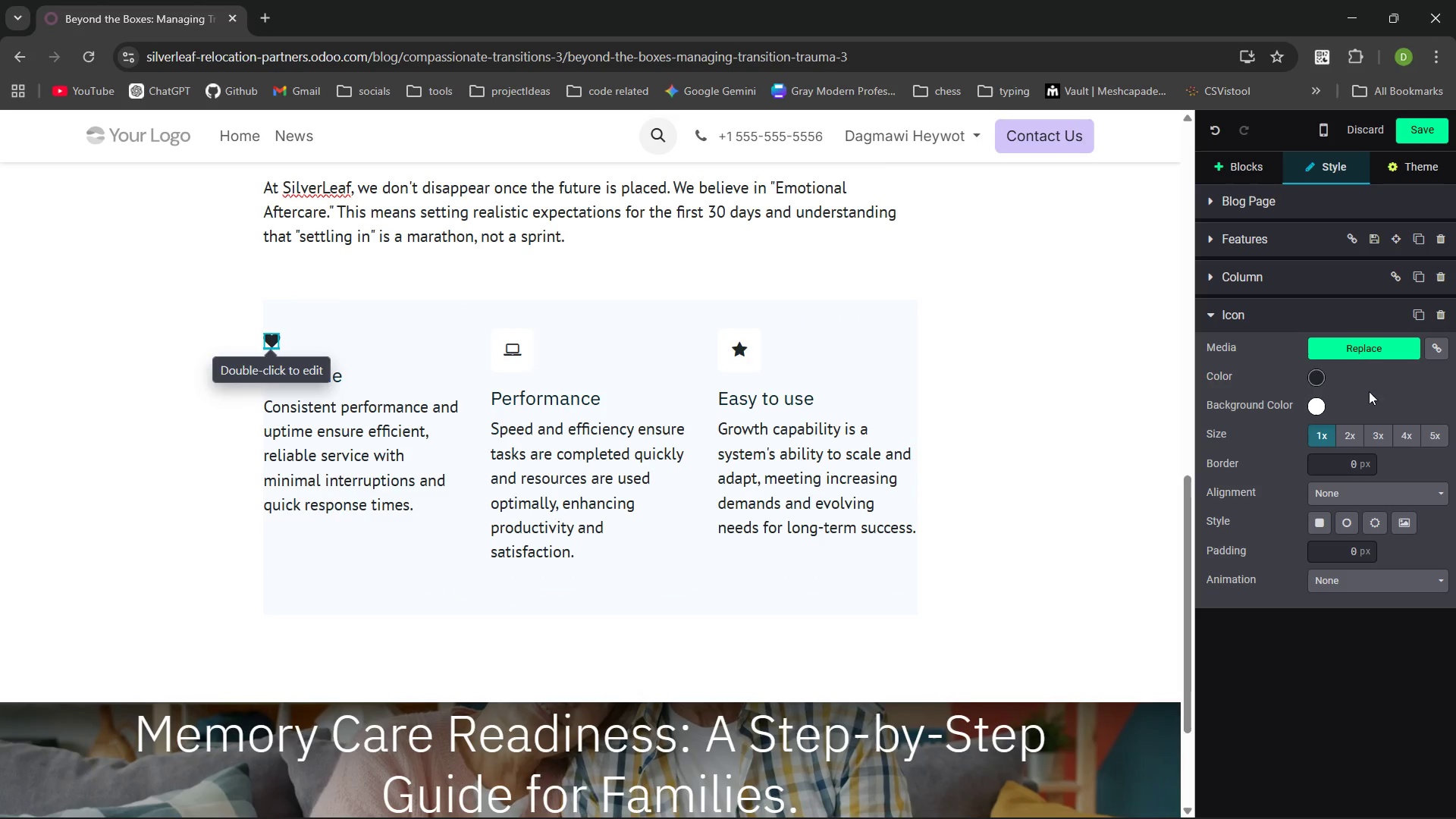 
left_click([1345, 429])
 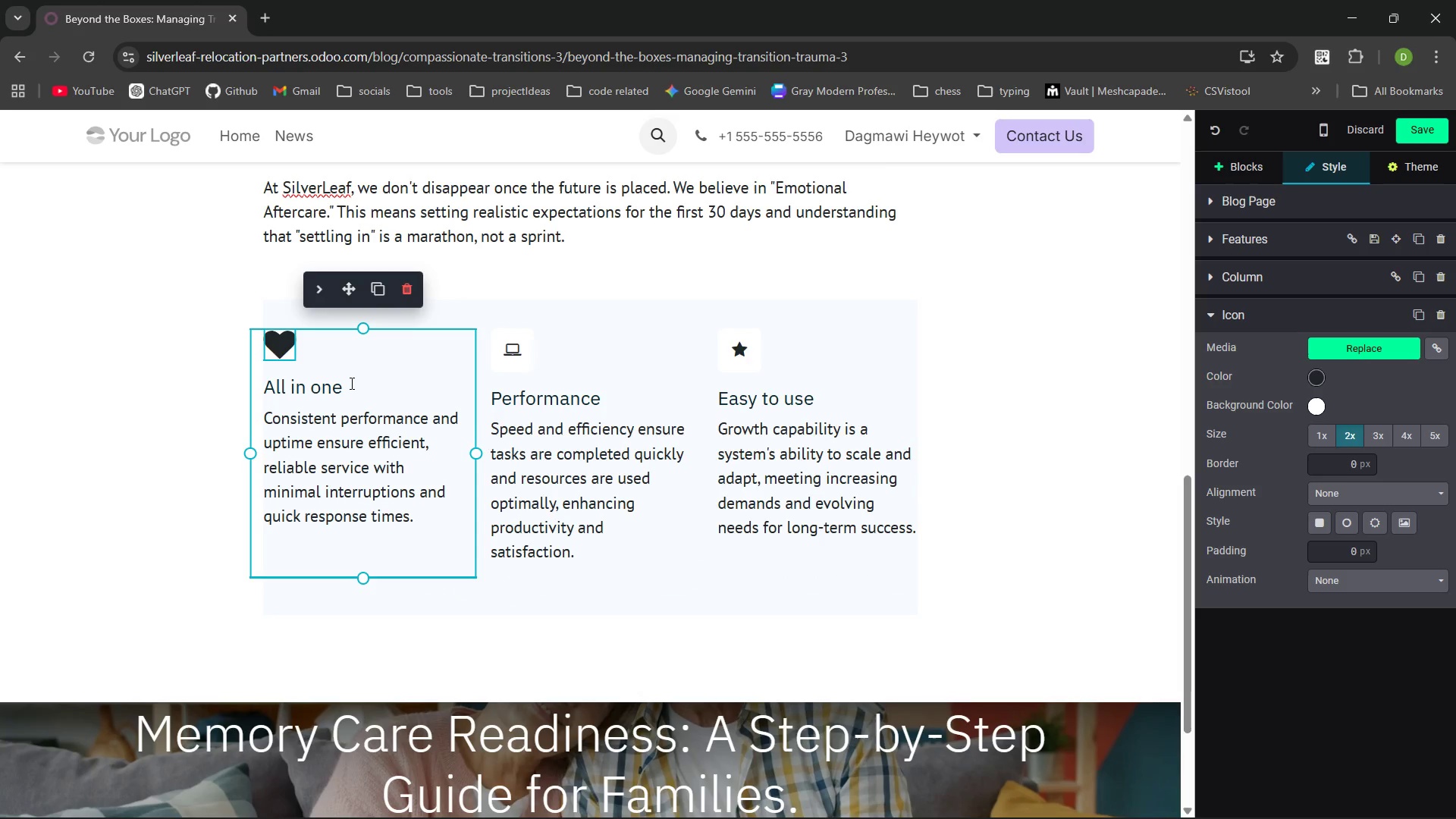 
wait(5.3)
 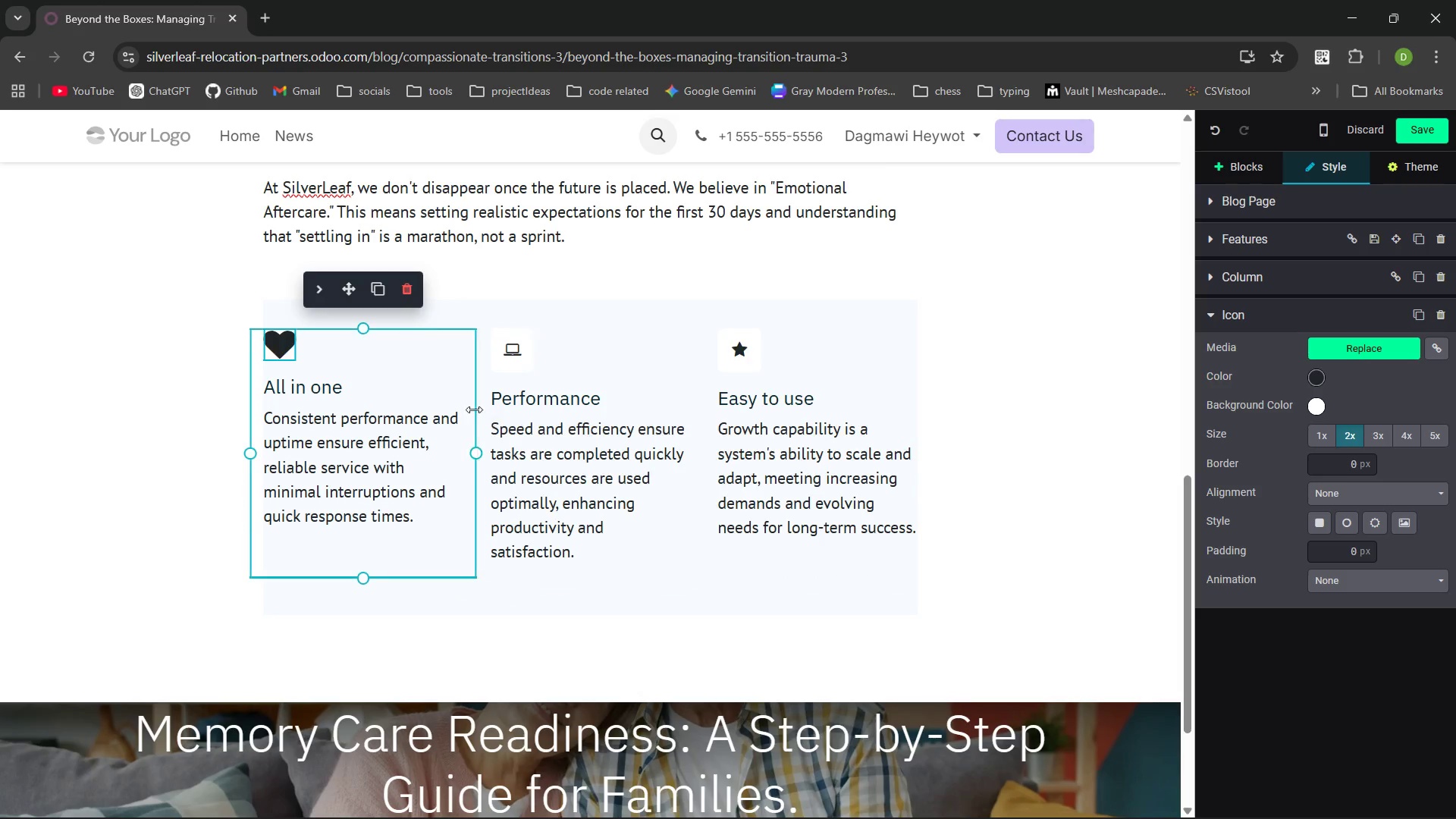 
left_click_drag(start_coordinate=[350, 383], to_coordinate=[257, 388])
 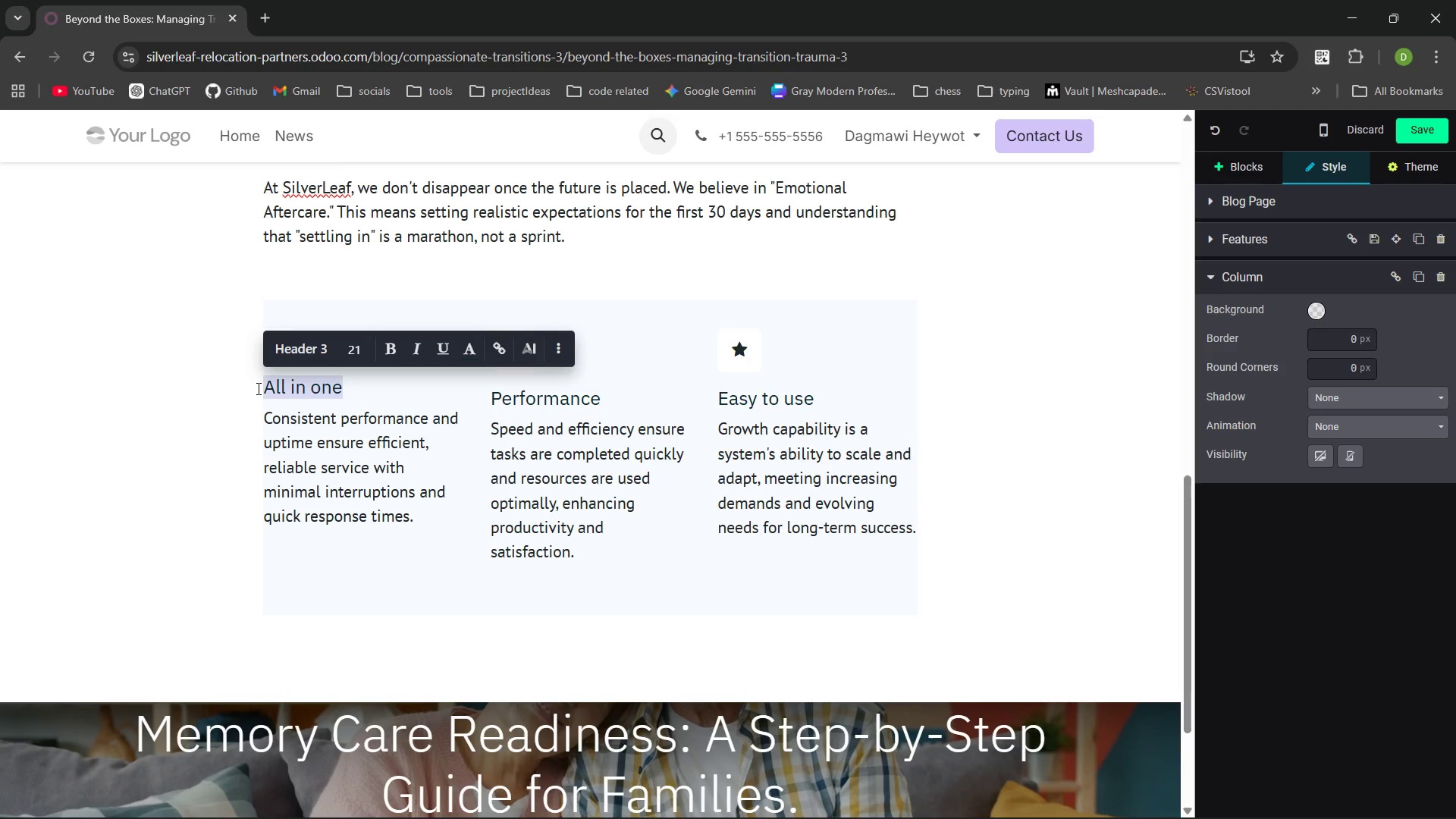 
type(Patience over Logic)
 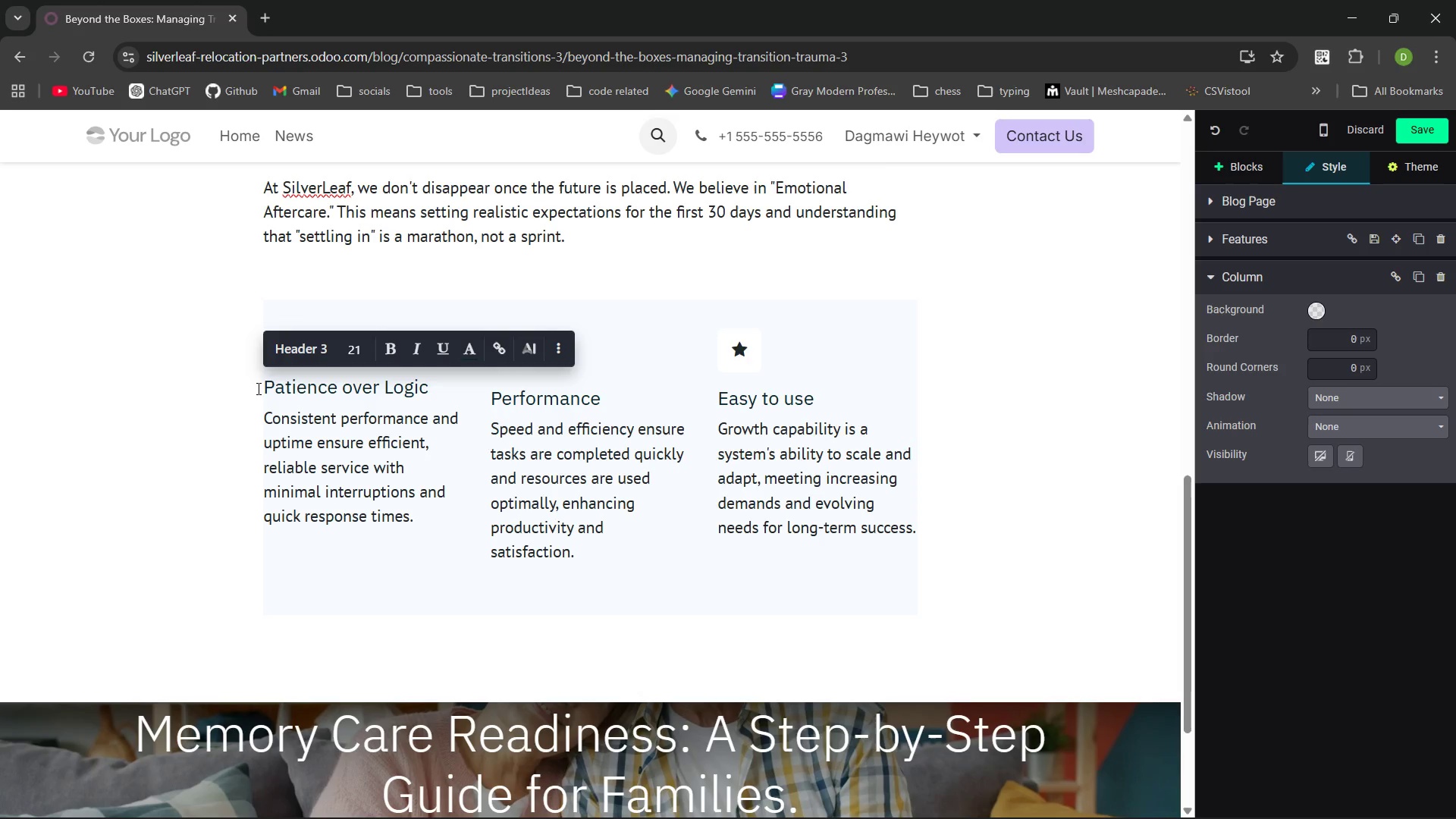 
left_click_drag(start_coordinate=[414, 519], to_coordinate=[265, 410])
 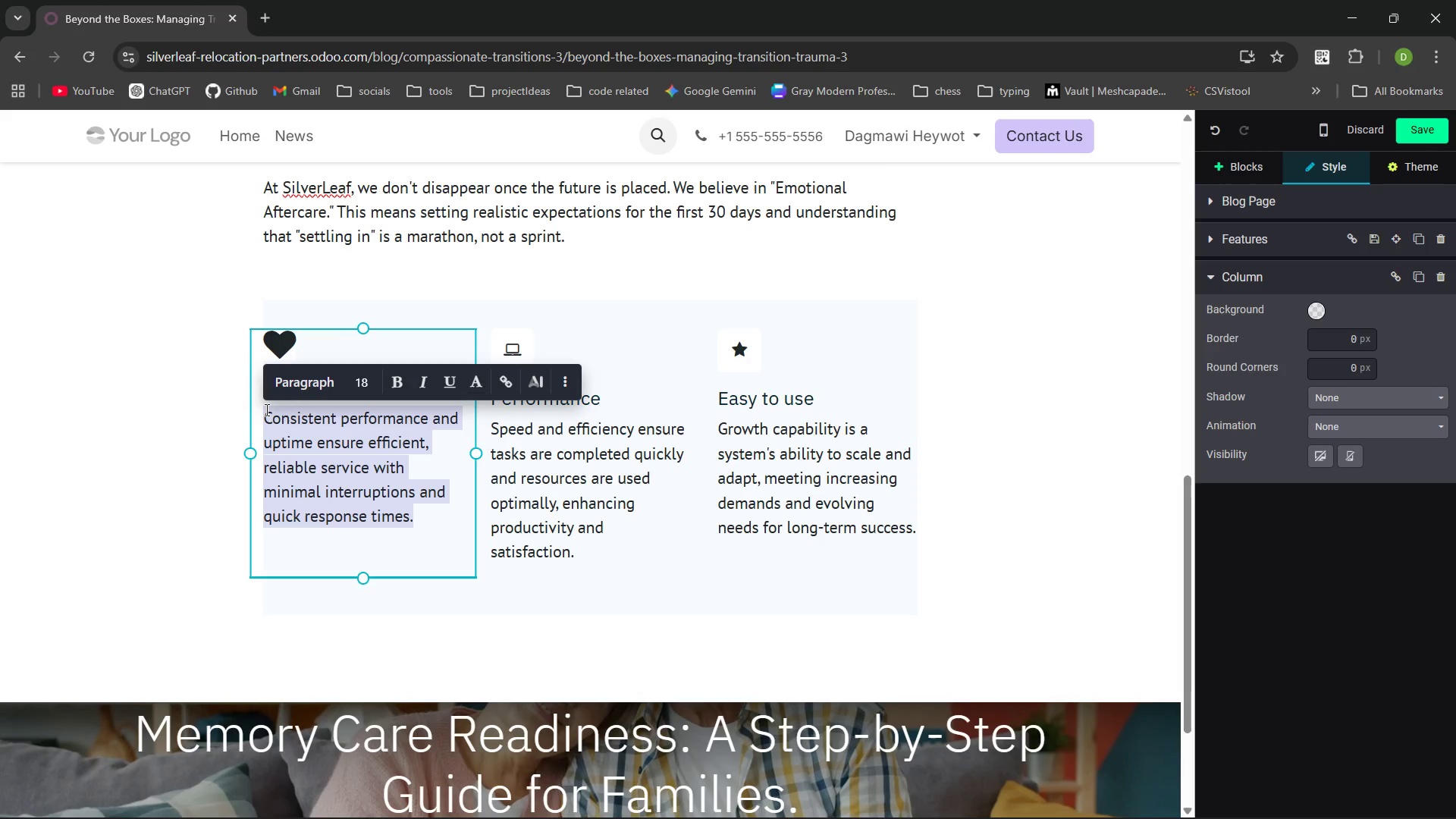 
type(Don't try to fi )
 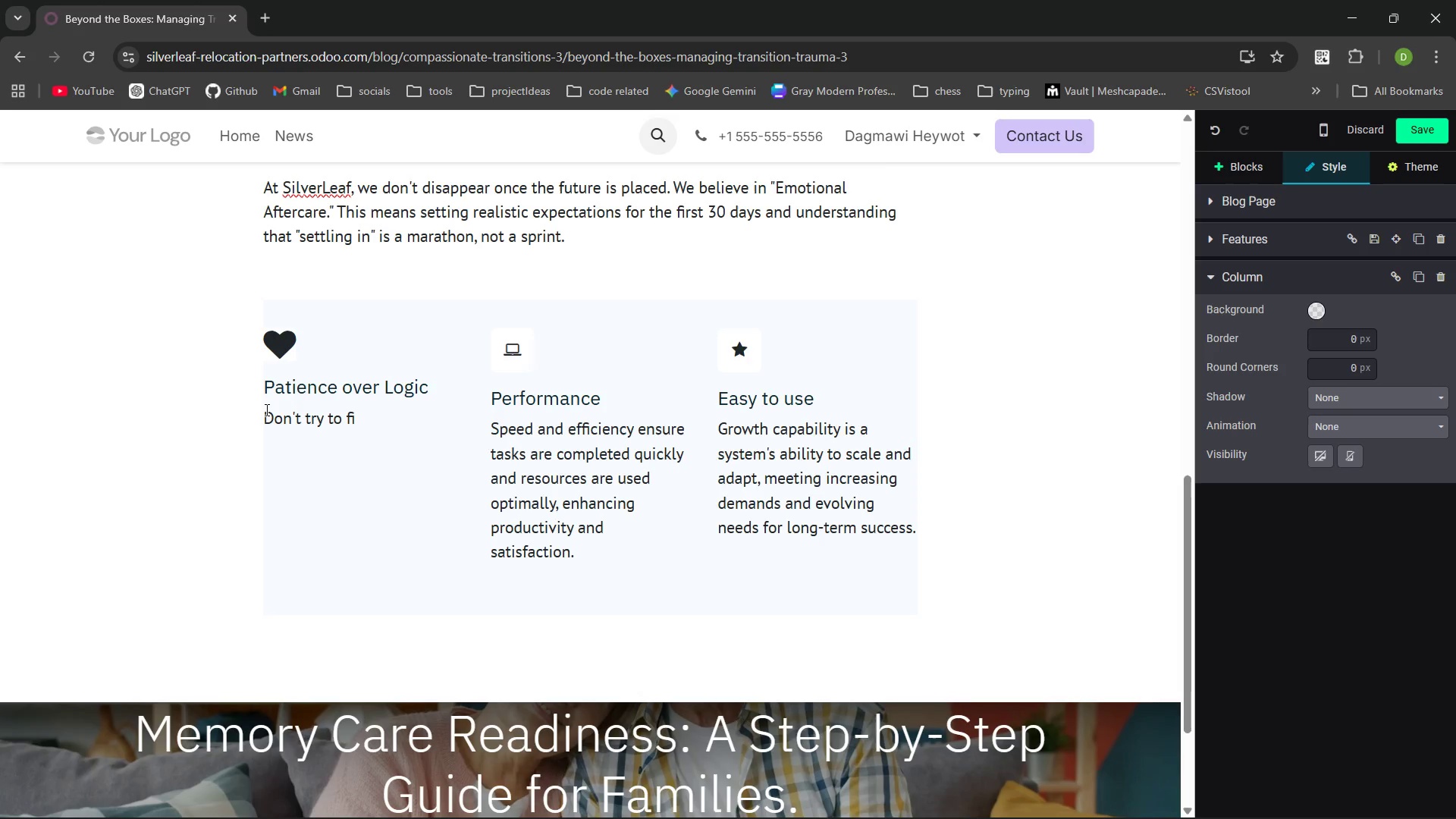 
type(every compli)
key(Backspace)
type(aint. Sometimes )
key(Backspace)
type(, just listening)
 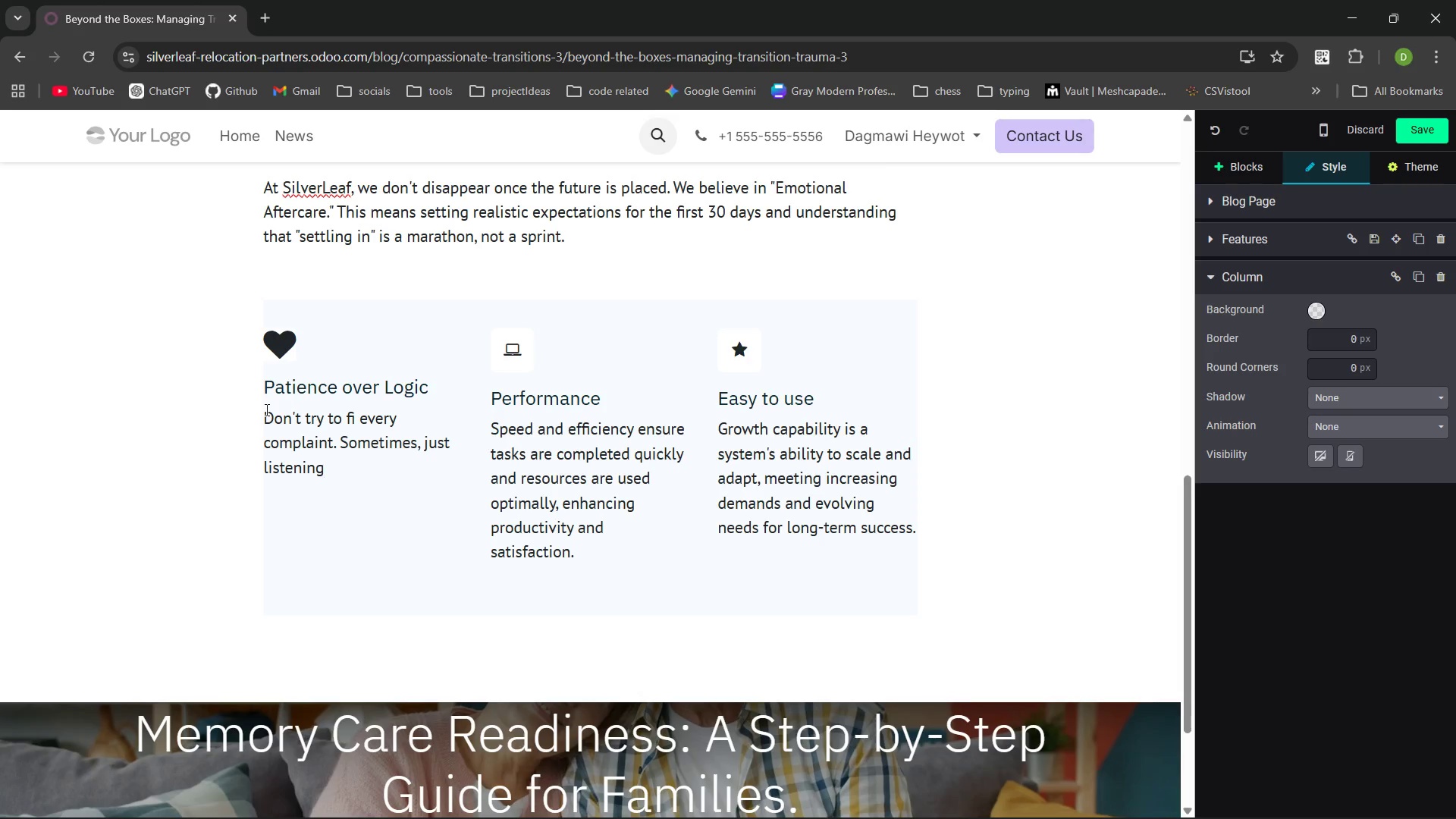 
type( is the best medicine.)
 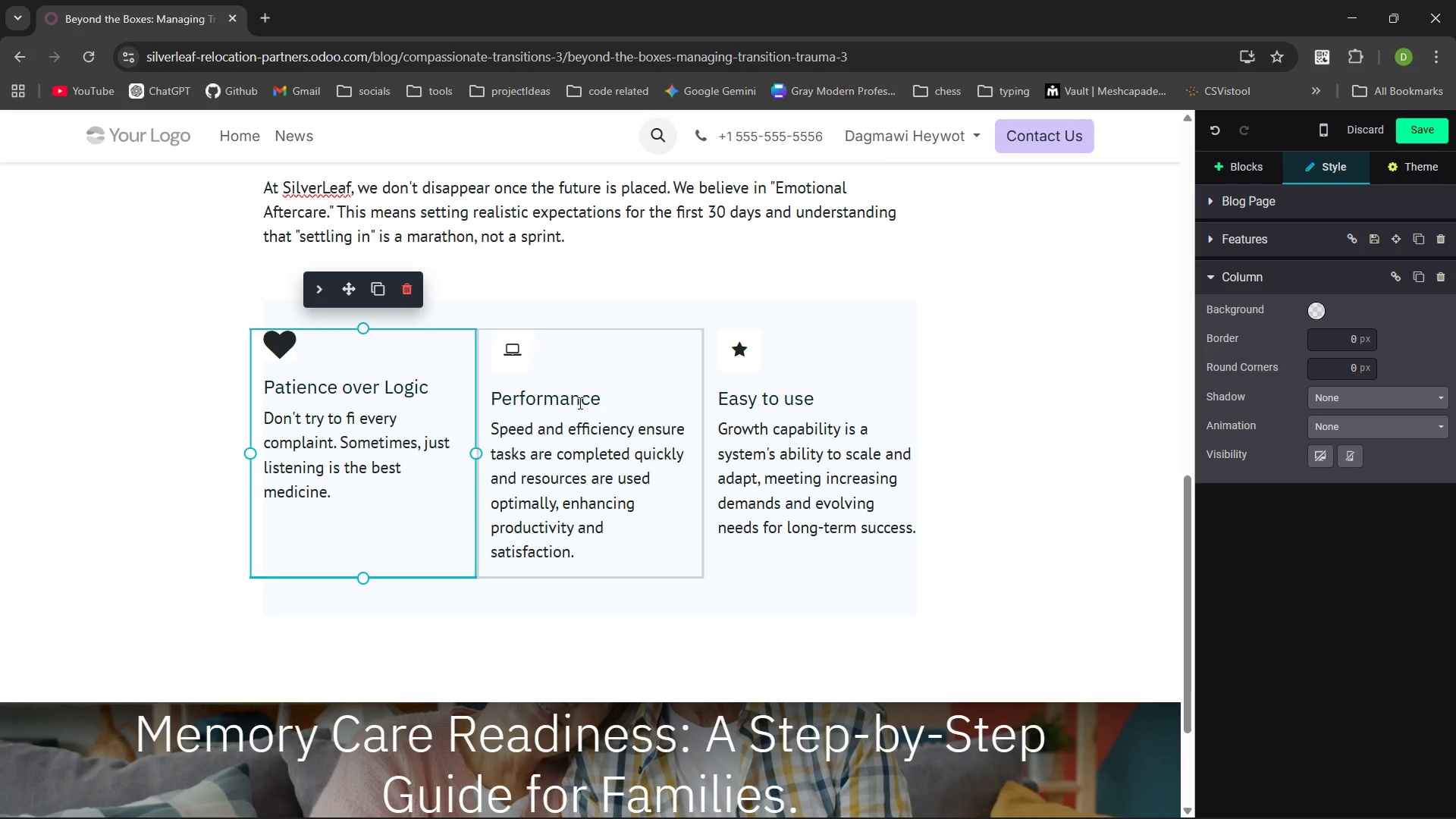 
double_click([579, 403])
 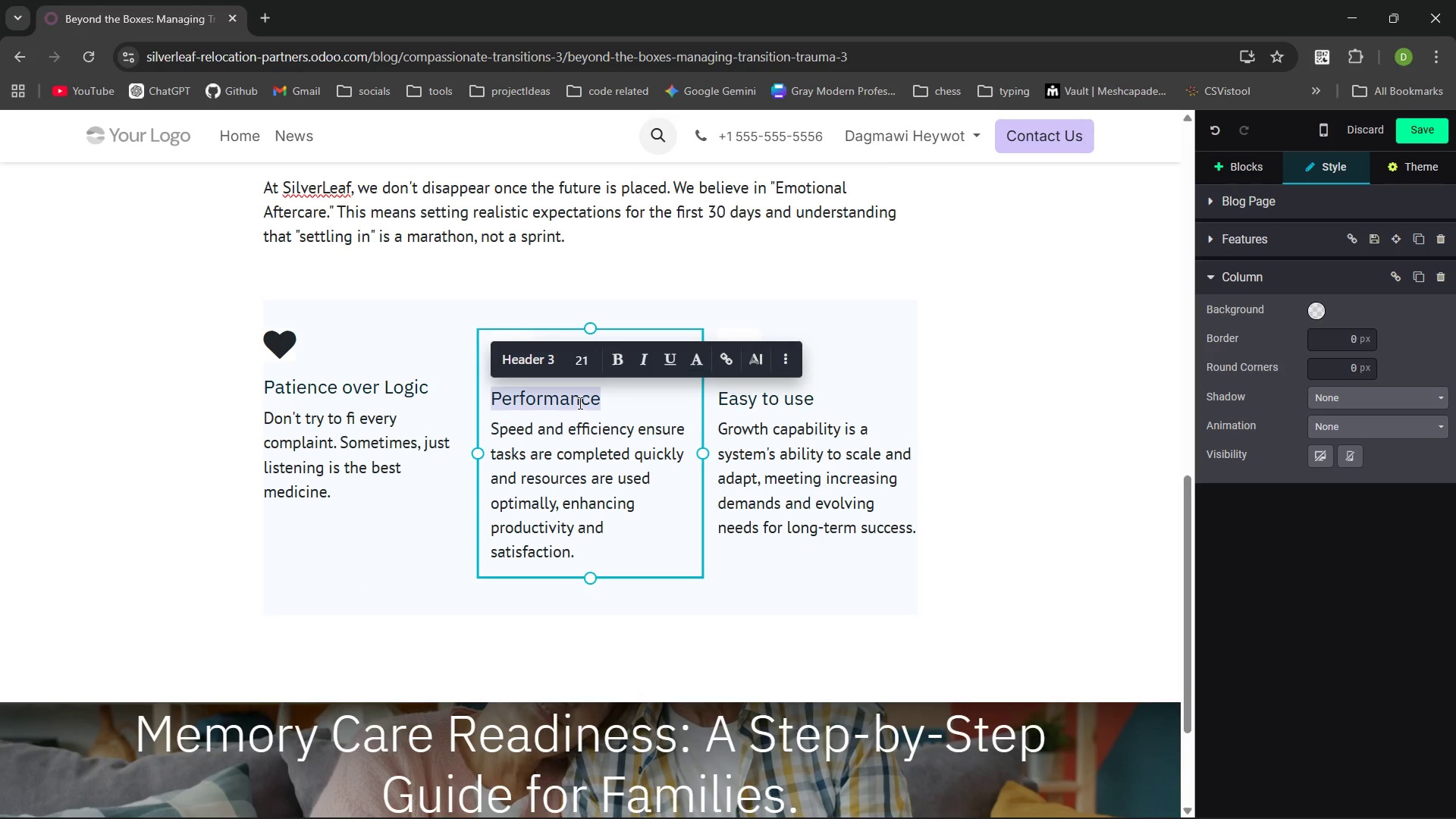 
left_click([579, 403])
 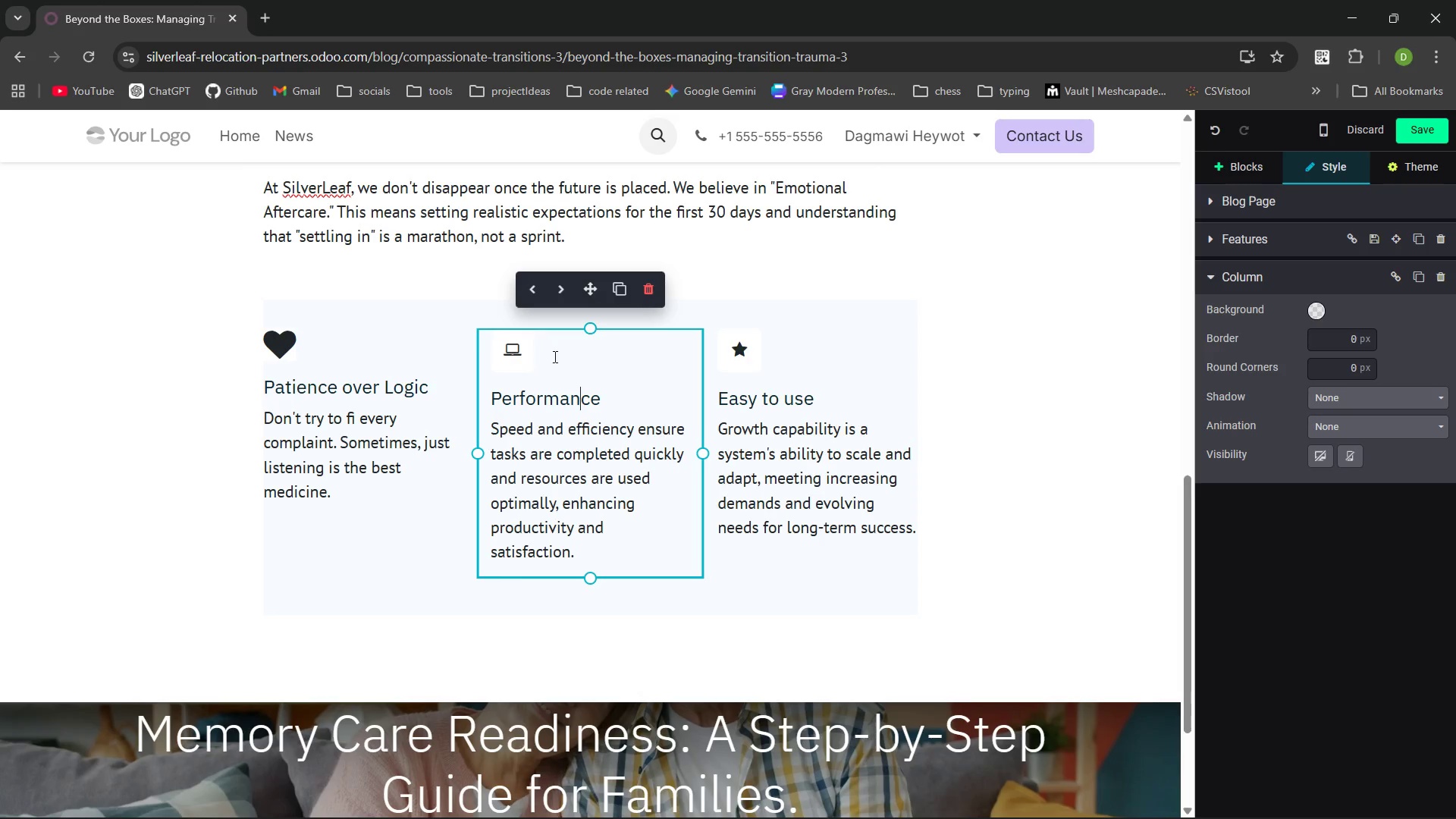 
left_click([526, 356])
 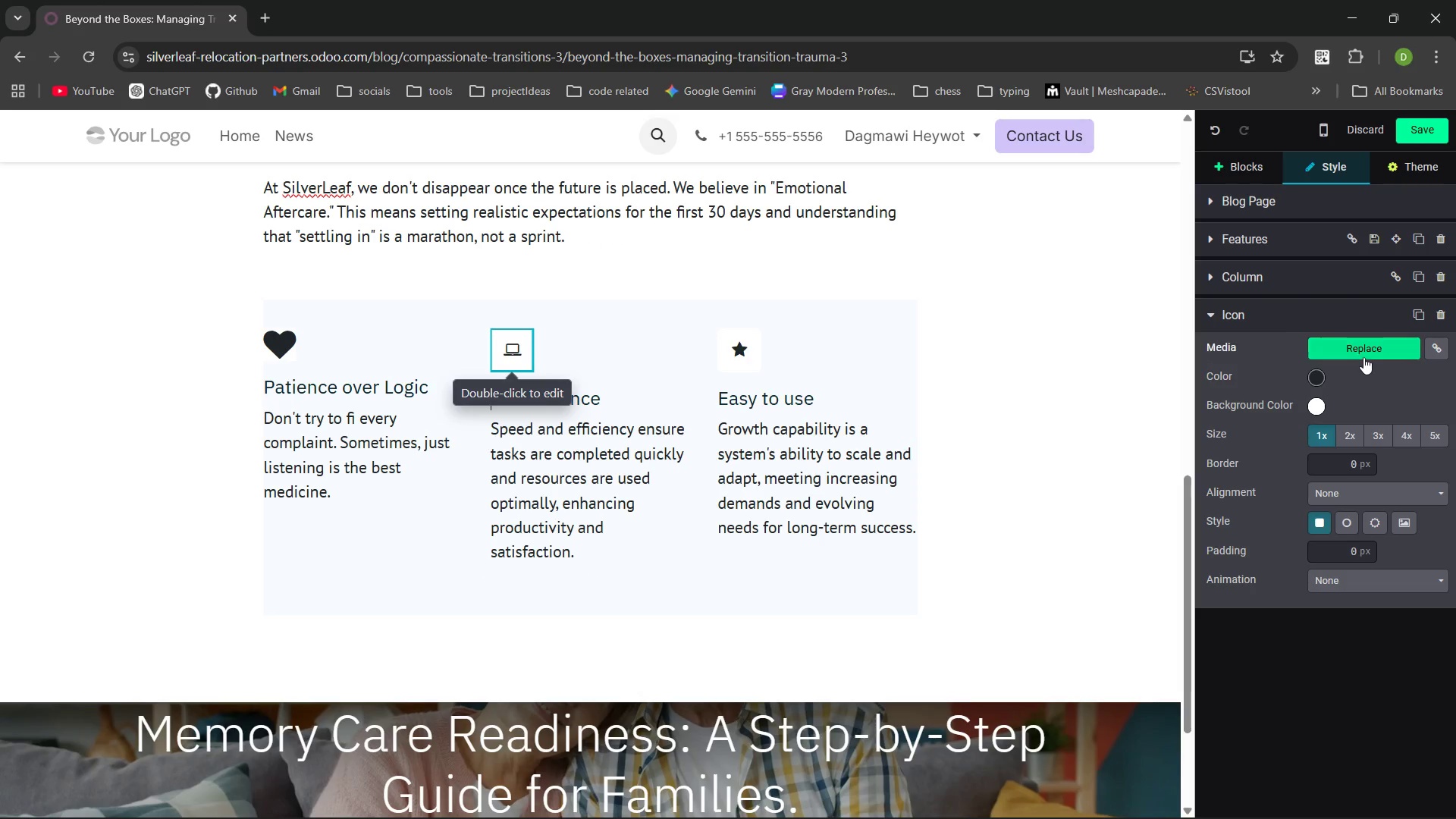 
left_click([1363, 353])
 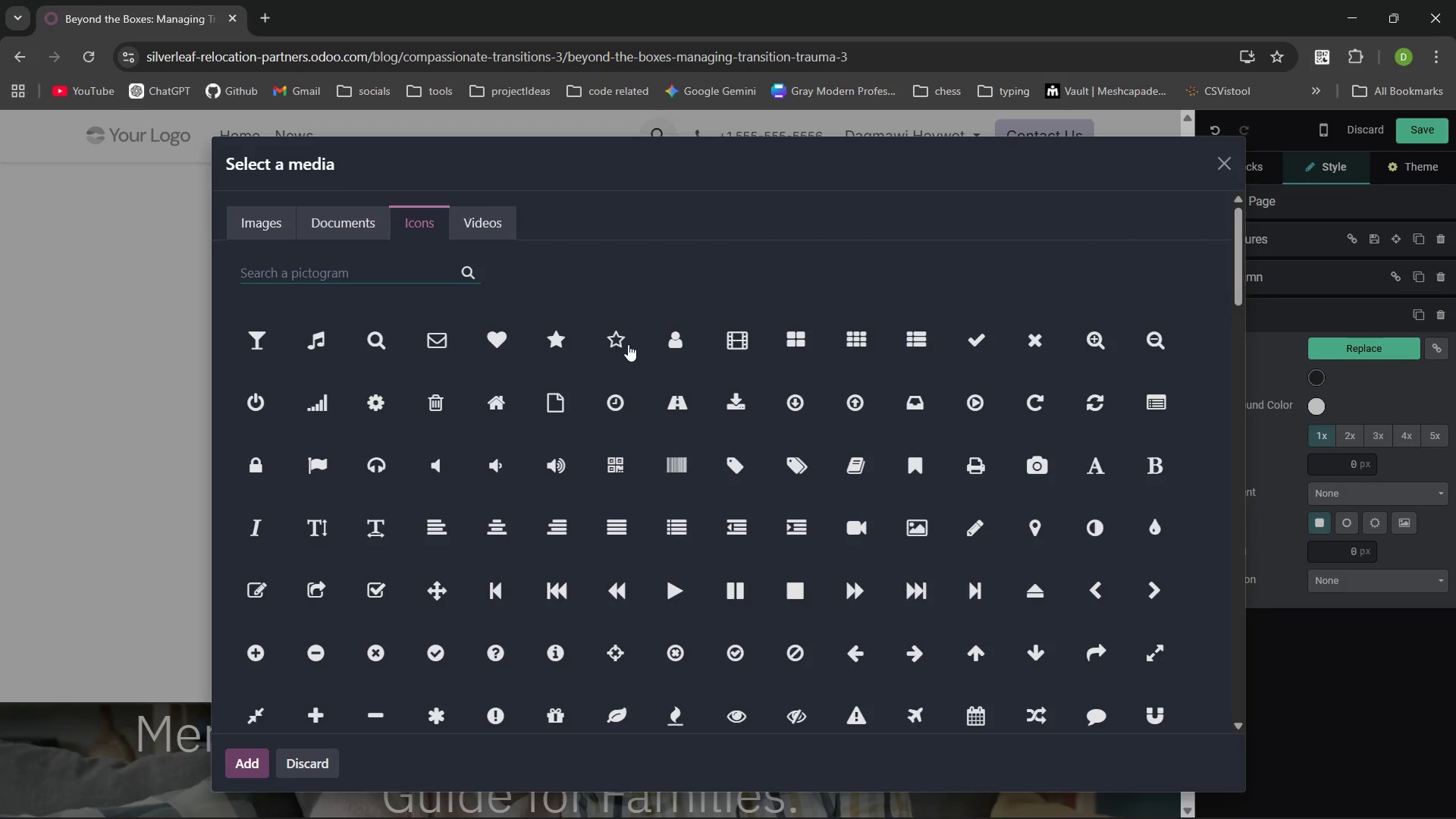 
type(l)
key(Backspace)
type(clock)
 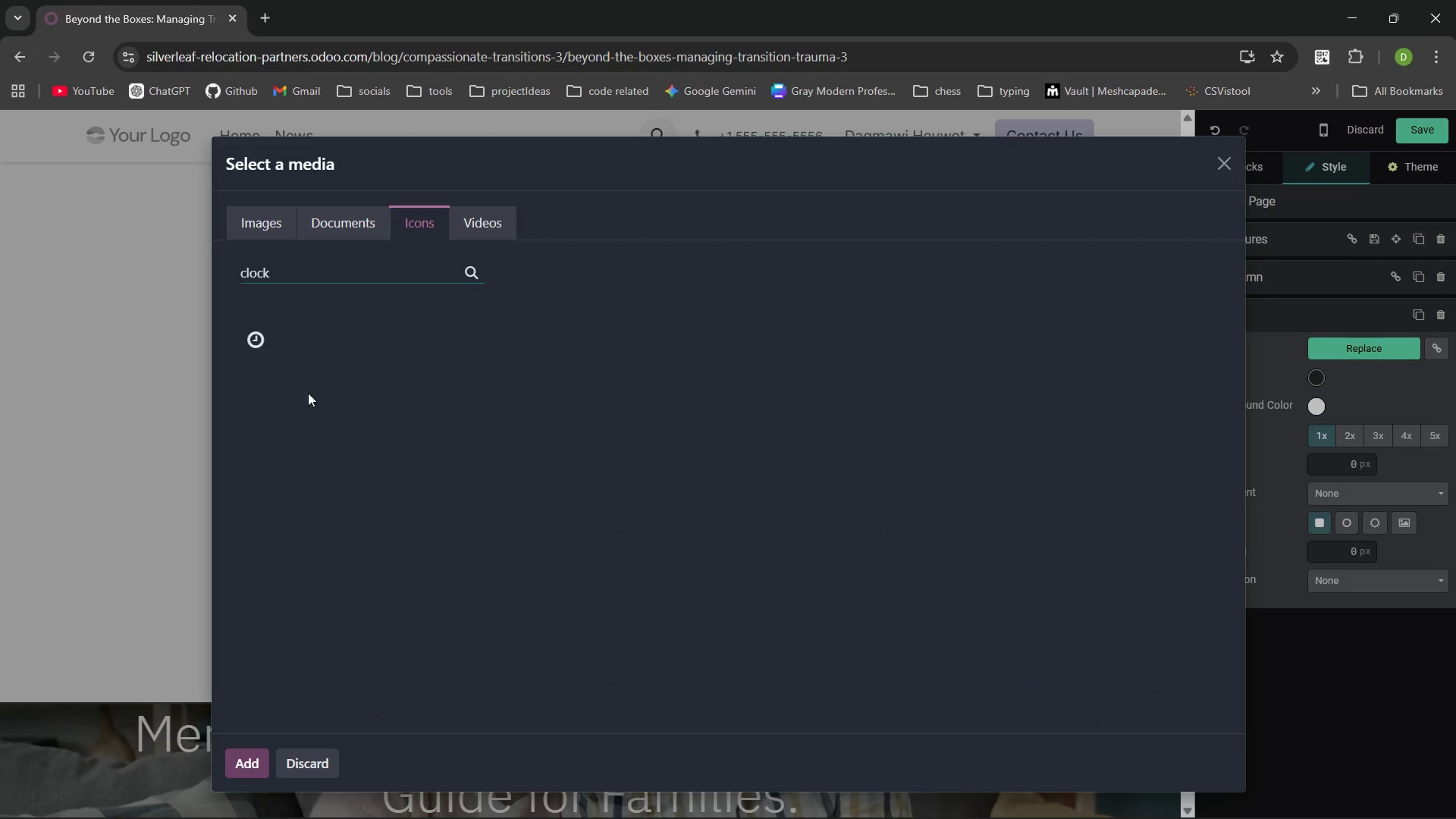 
left_click([259, 345])
 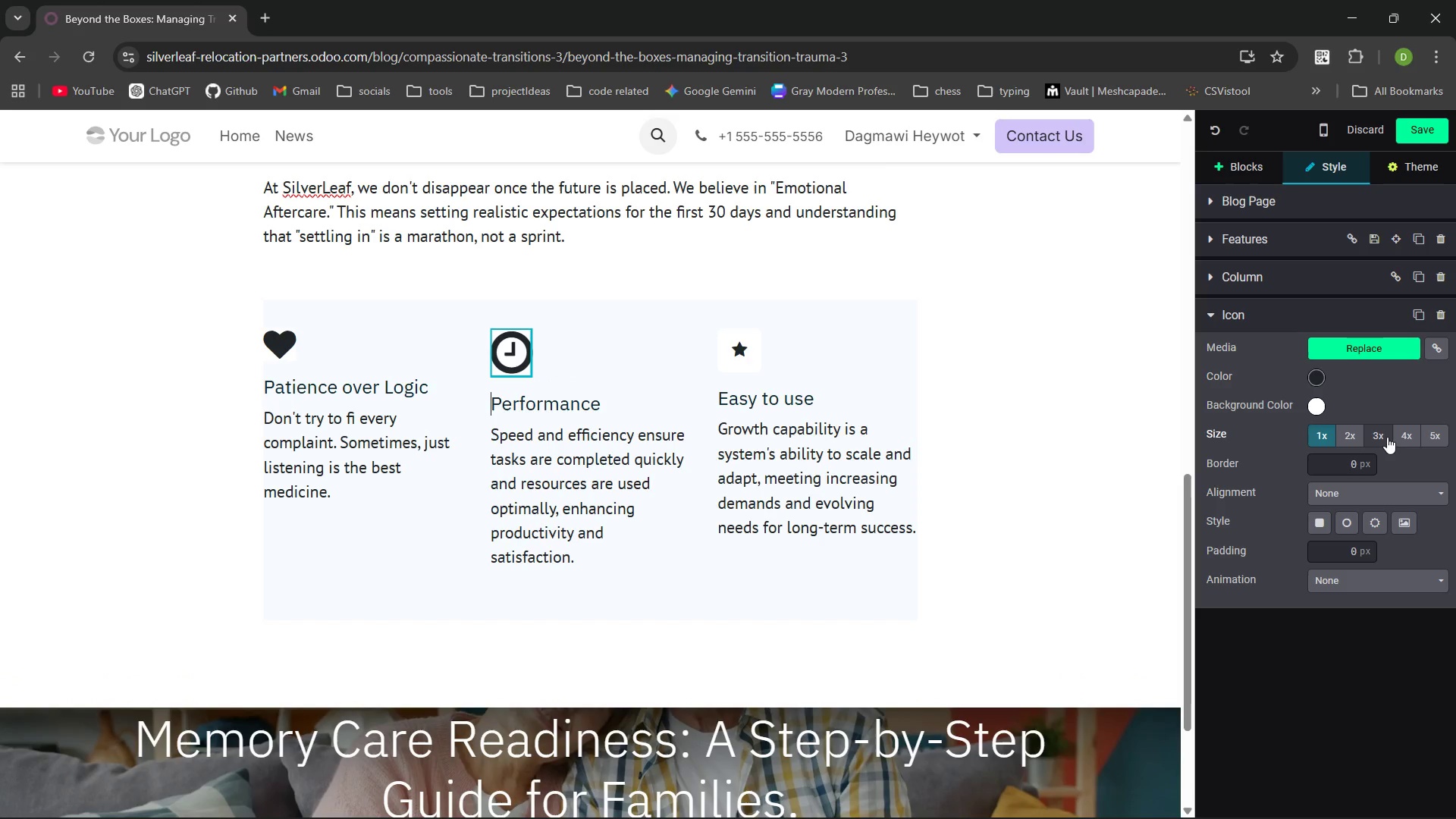 
left_click([1356, 438])
 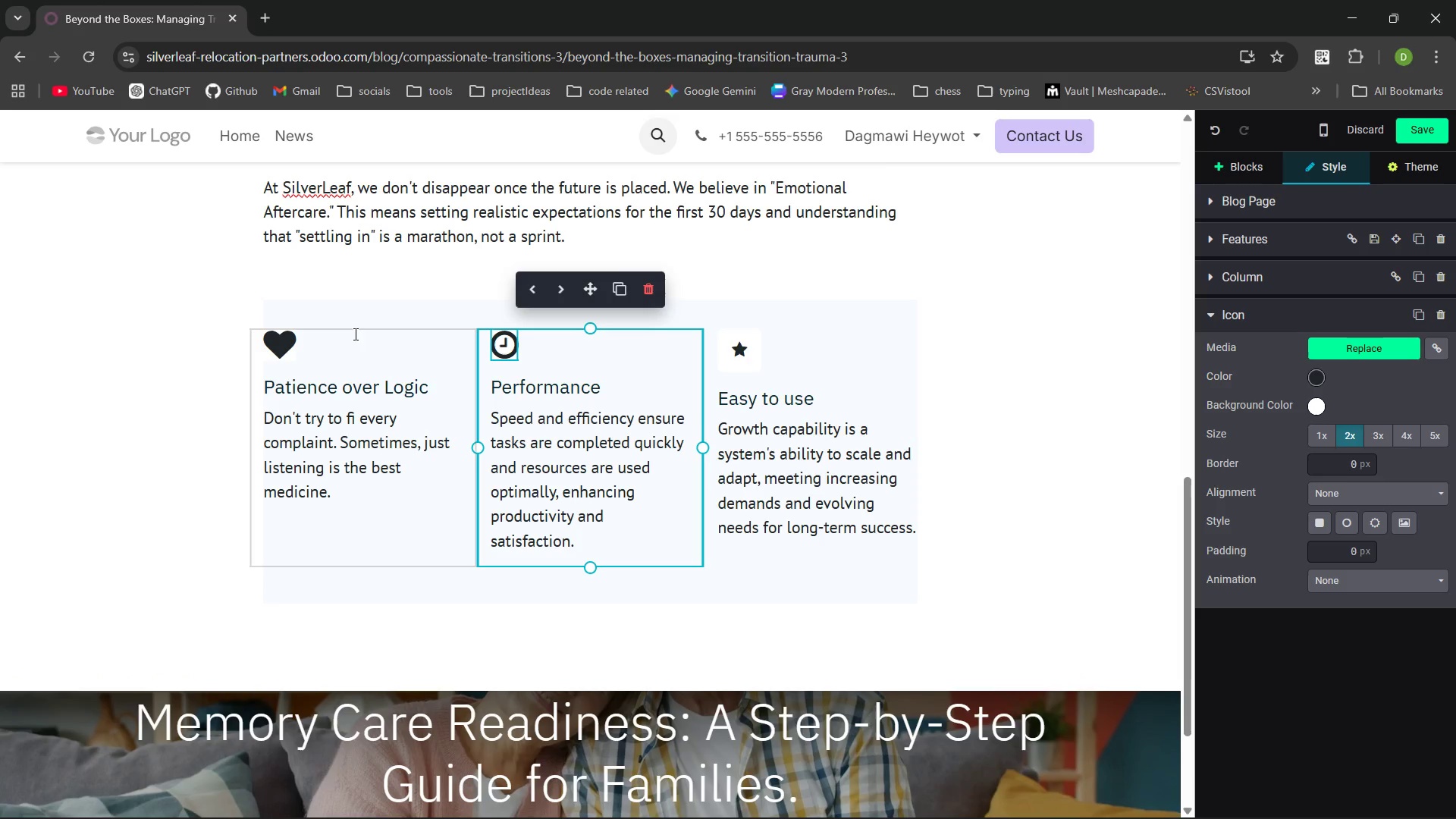 
left_click([284, 342])
 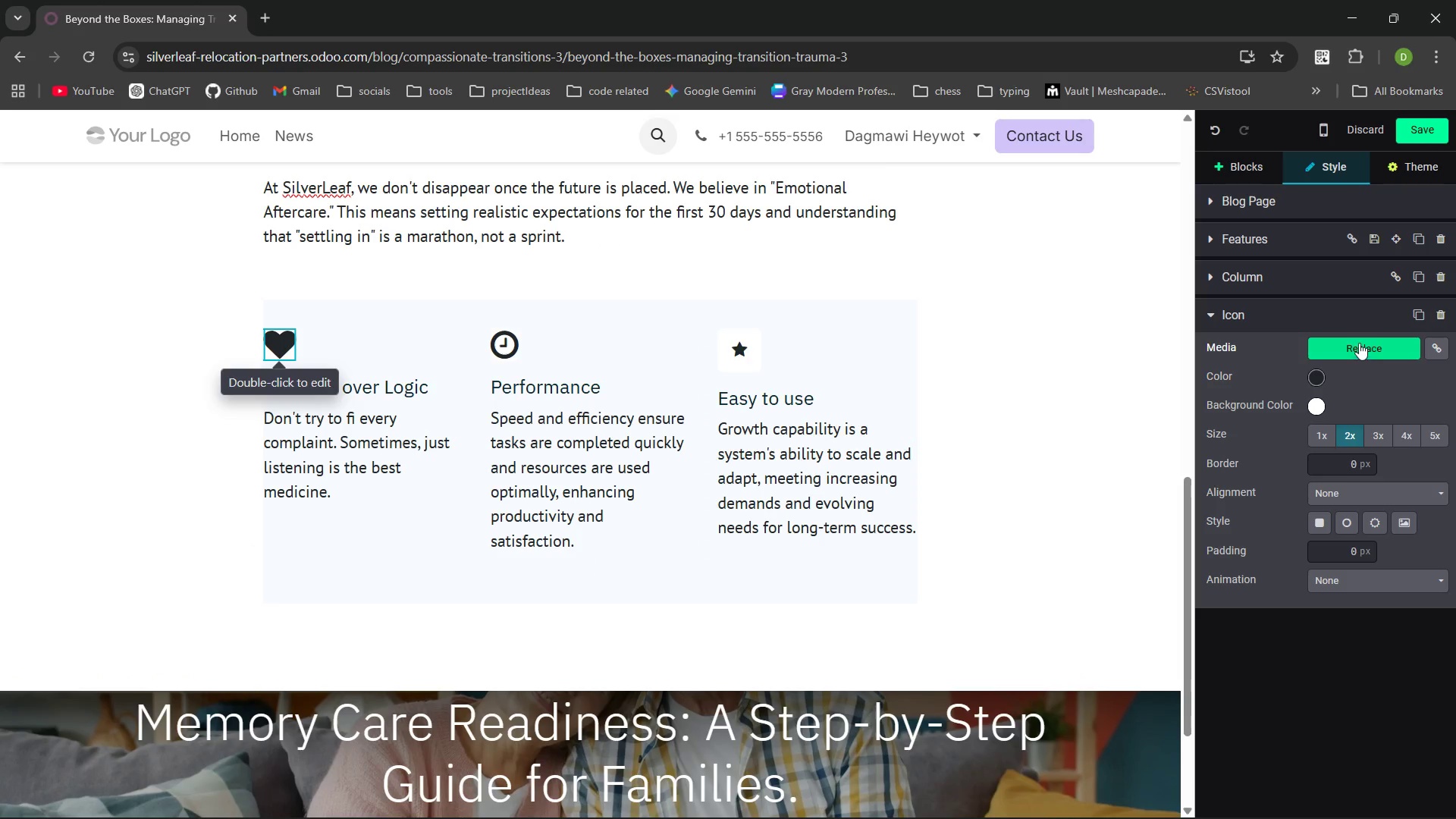 
left_click([1358, 342])
 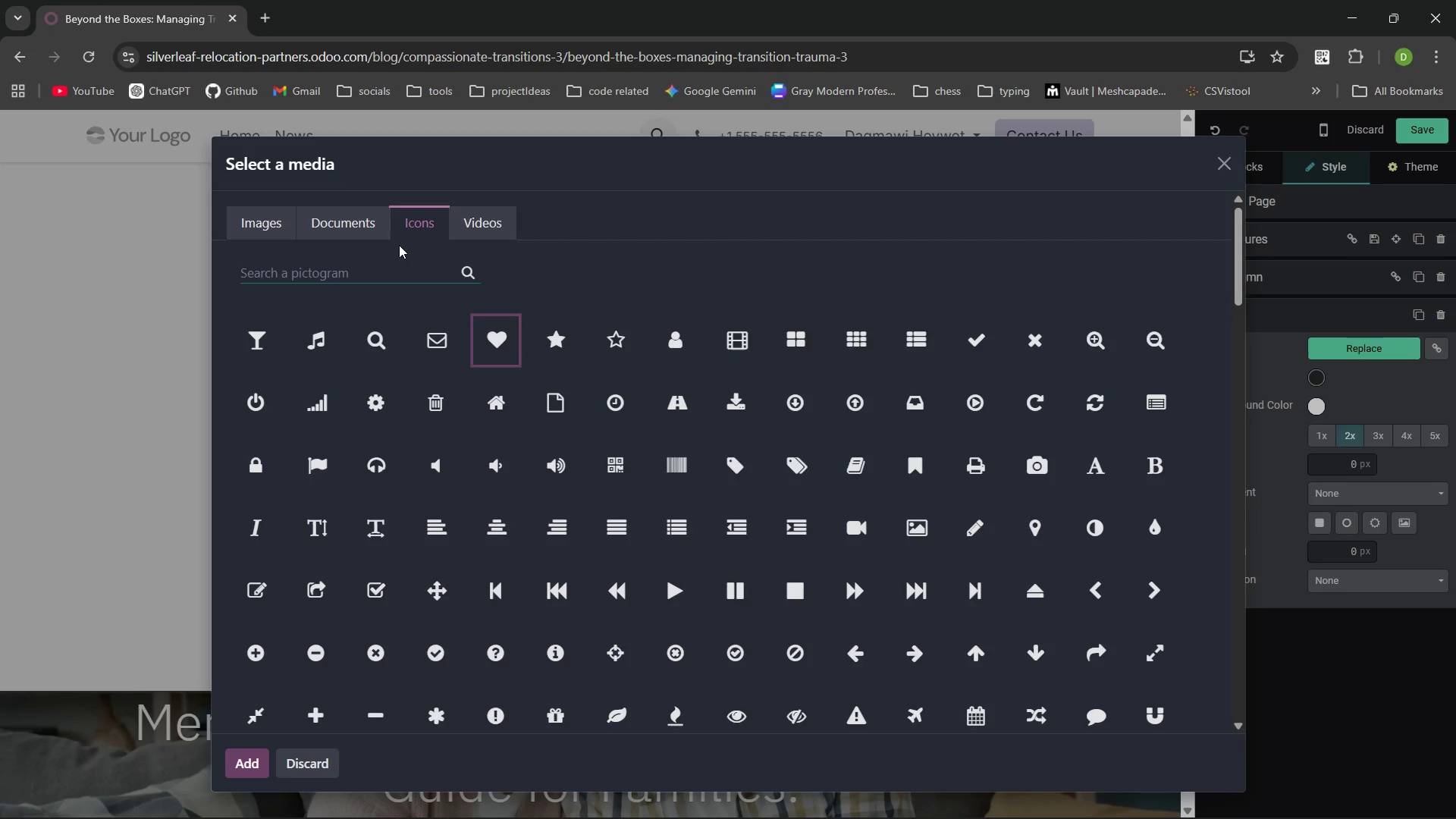 
type(heart)
 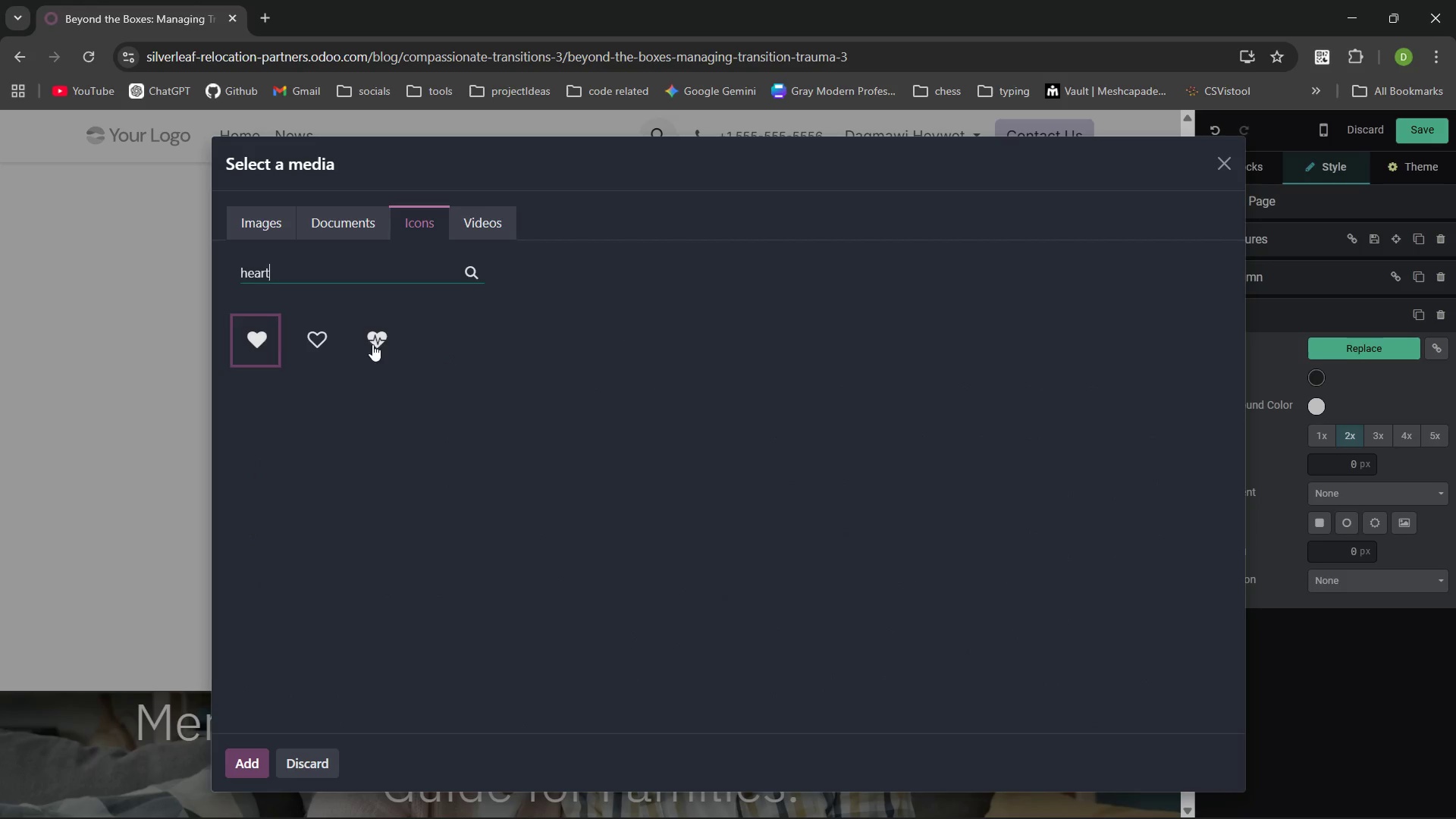 
left_click([325, 340])
 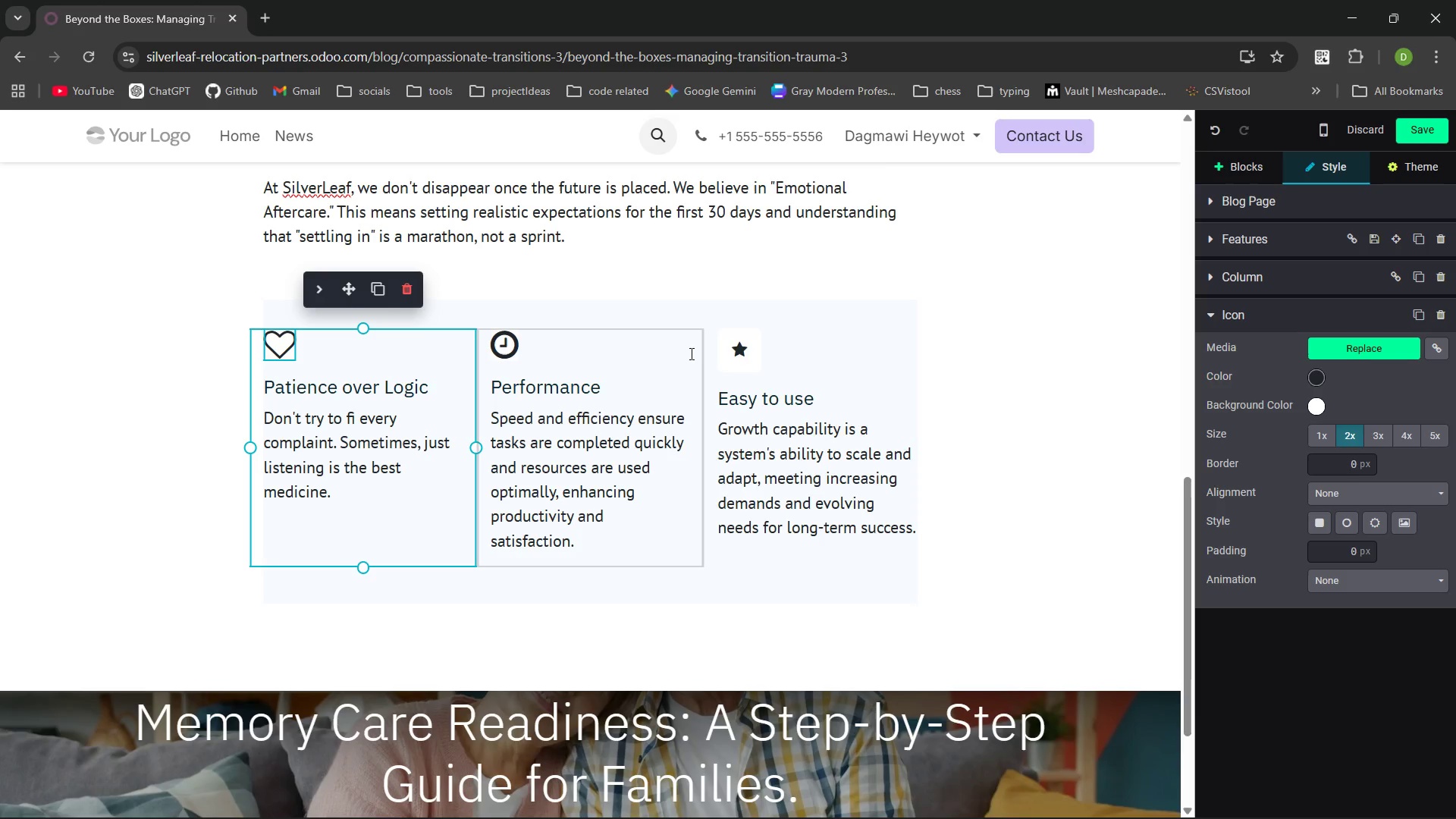 
left_click([750, 353])
 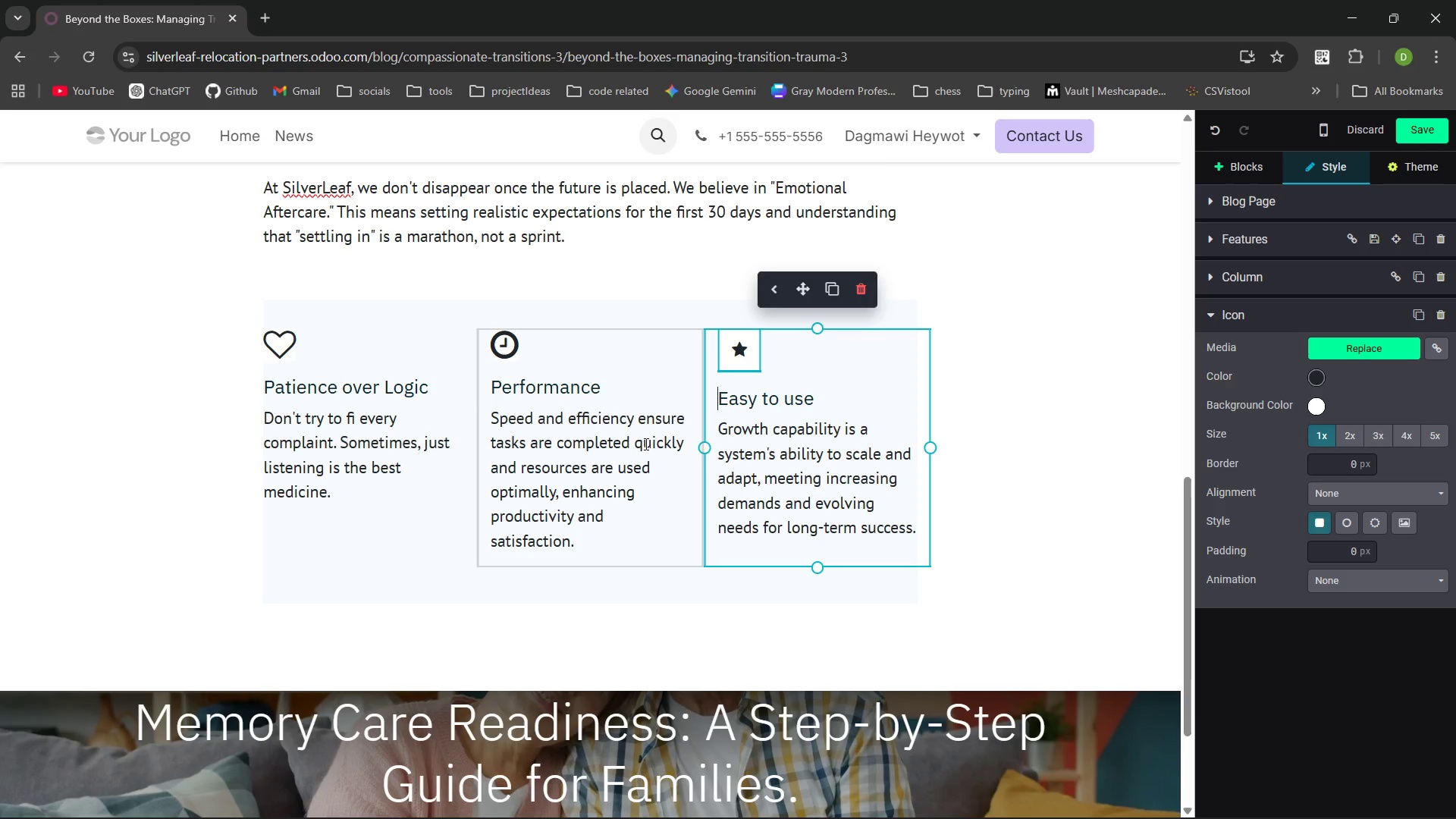 
left_click_drag(start_coordinate=[607, 388], to_coordinate=[475, 384])
 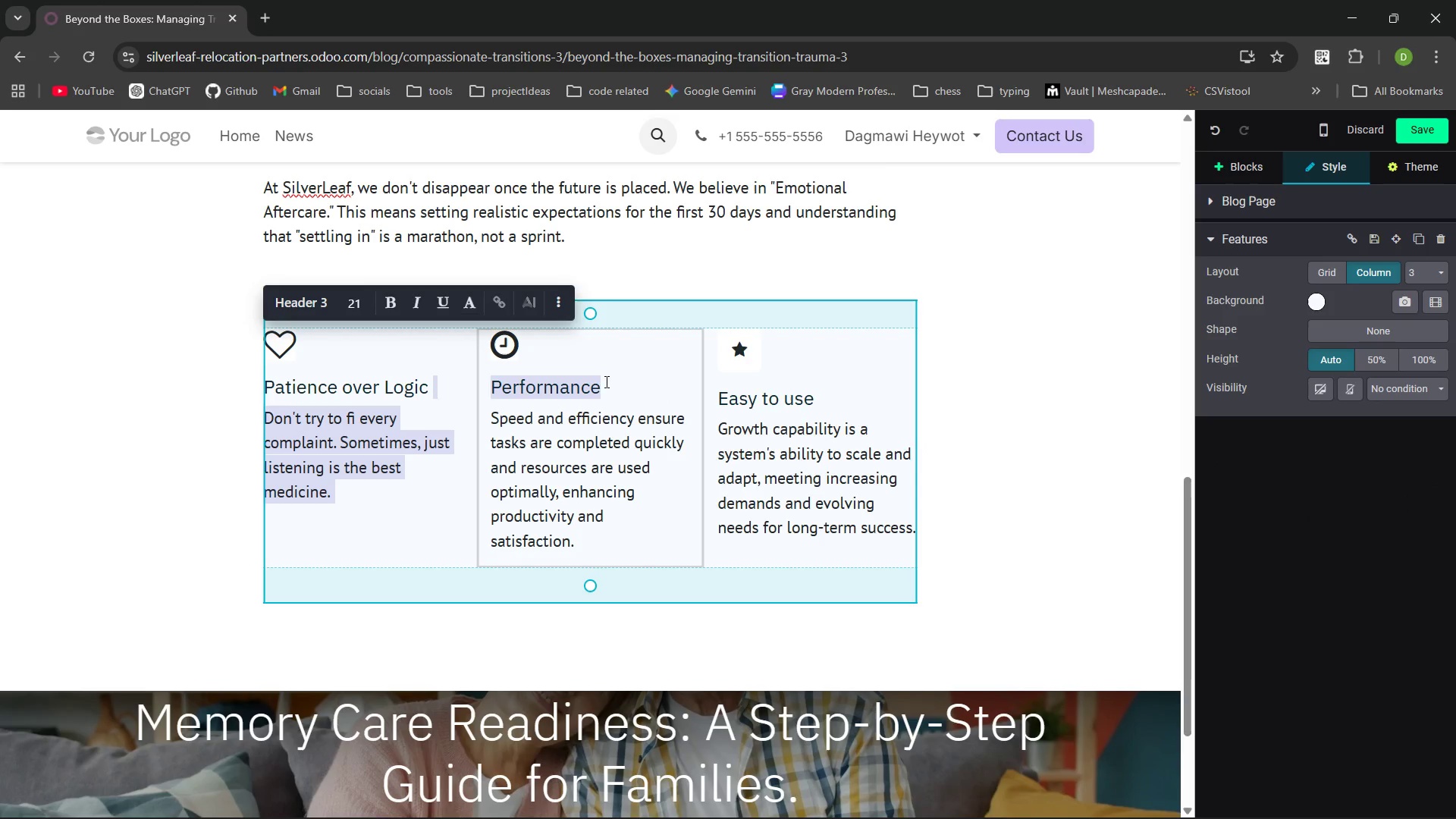 
left_click([600, 391])
 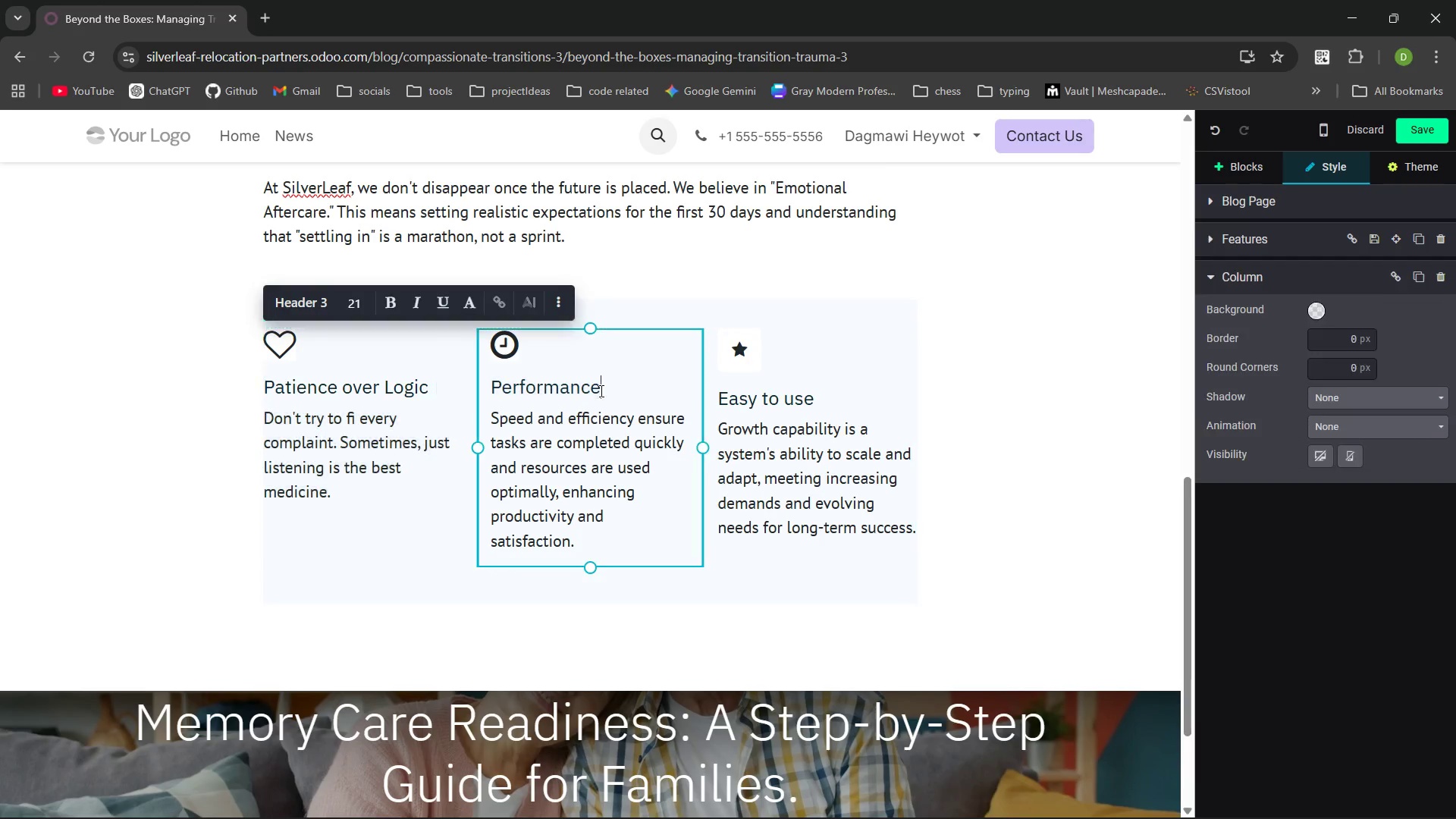 
left_click_drag(start_coordinate=[600, 391], to_coordinate=[493, 387])
 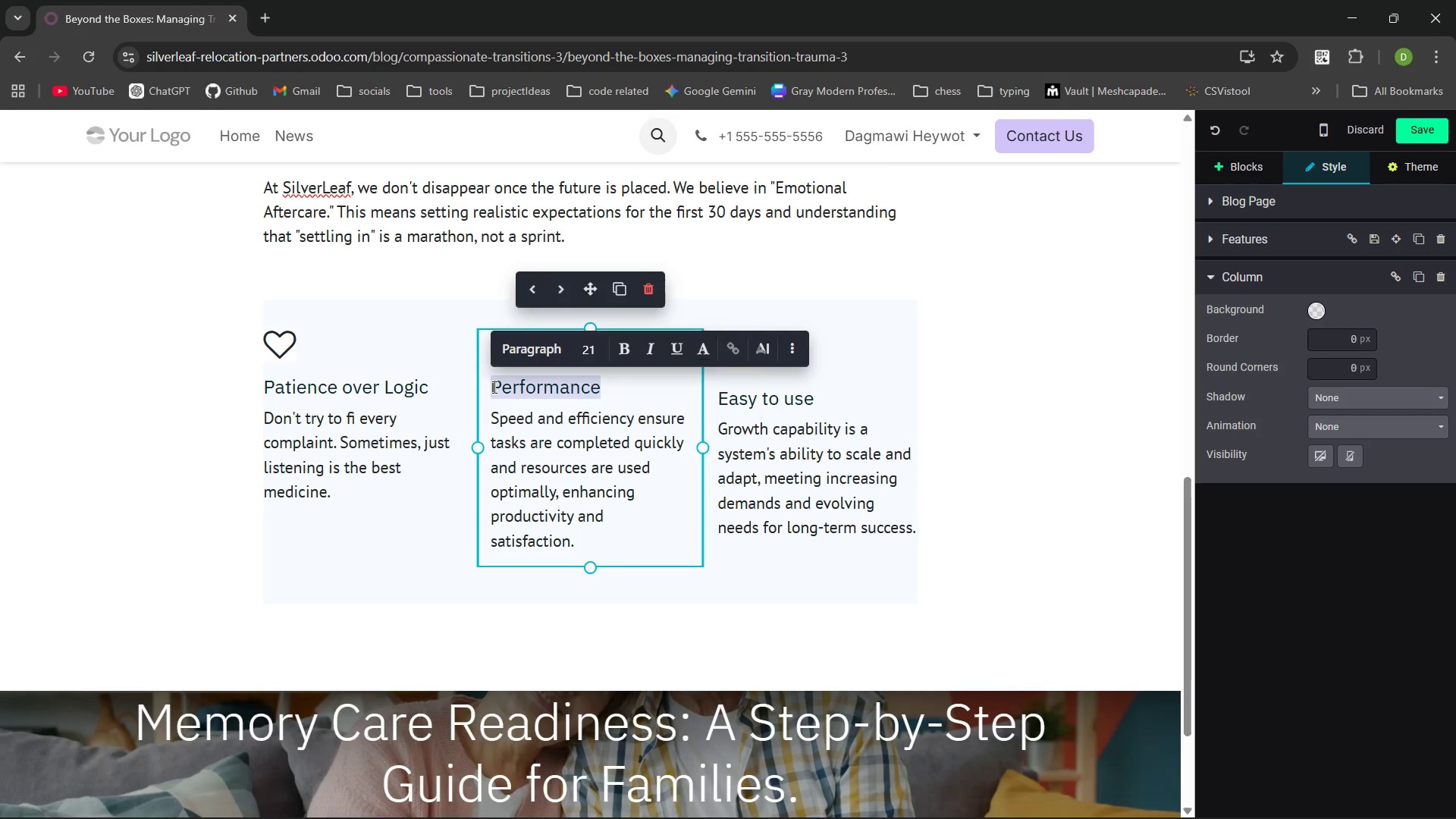 
hold_key(key=ShiftLeft, duration=1.5)
 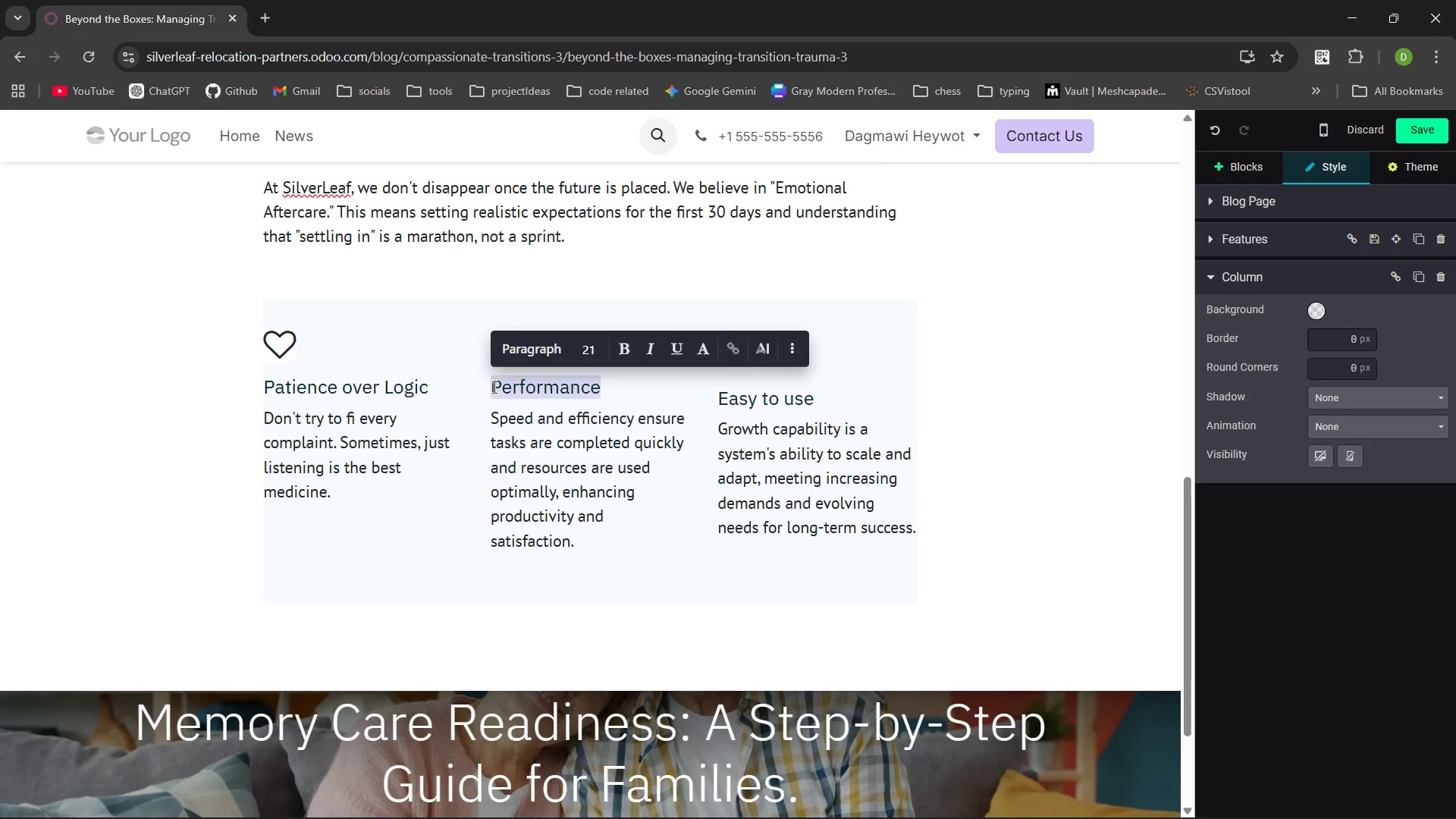 
type(The Th)
 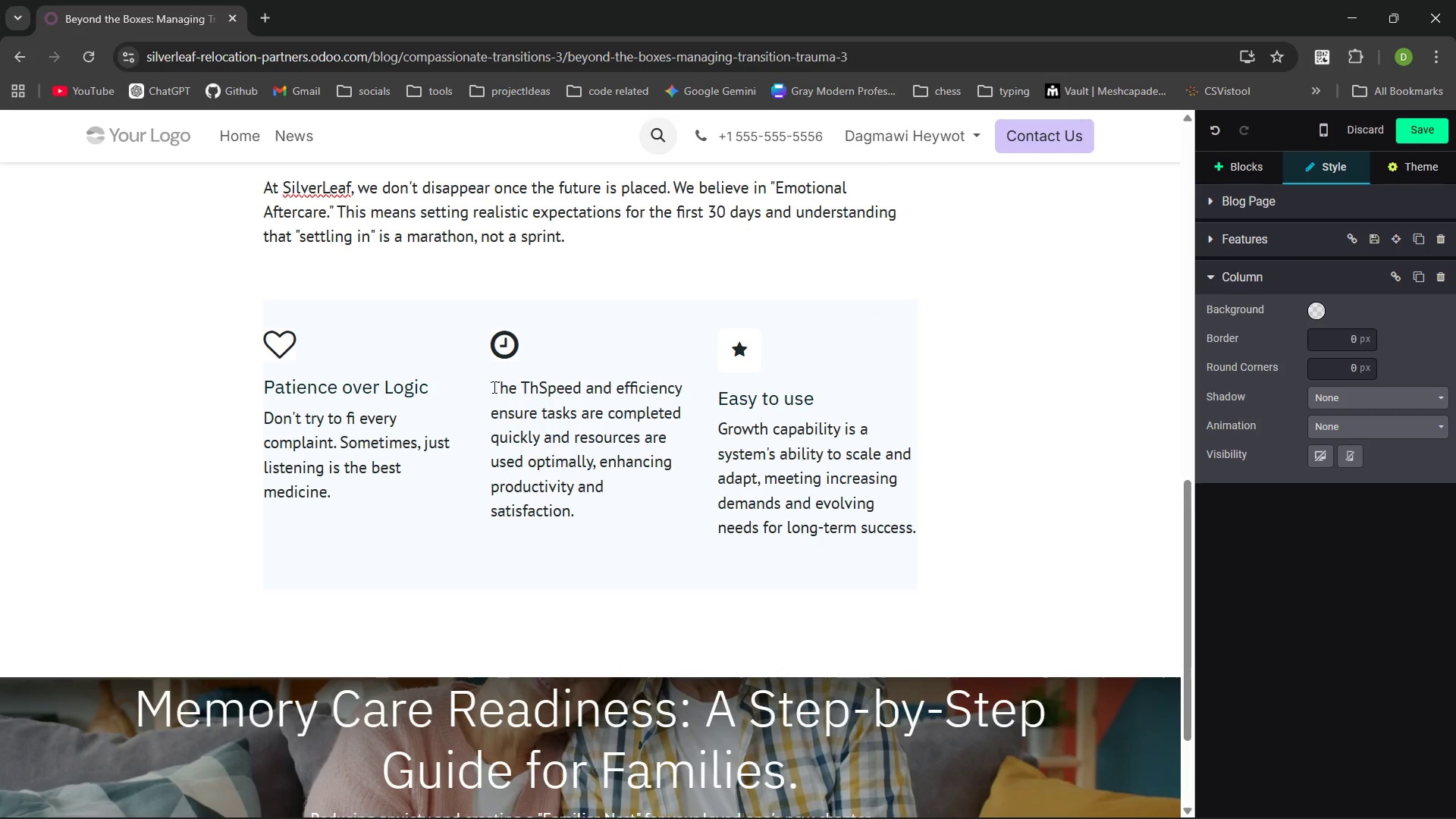 
hold_key(key=ControlLeft, duration=1.05)
 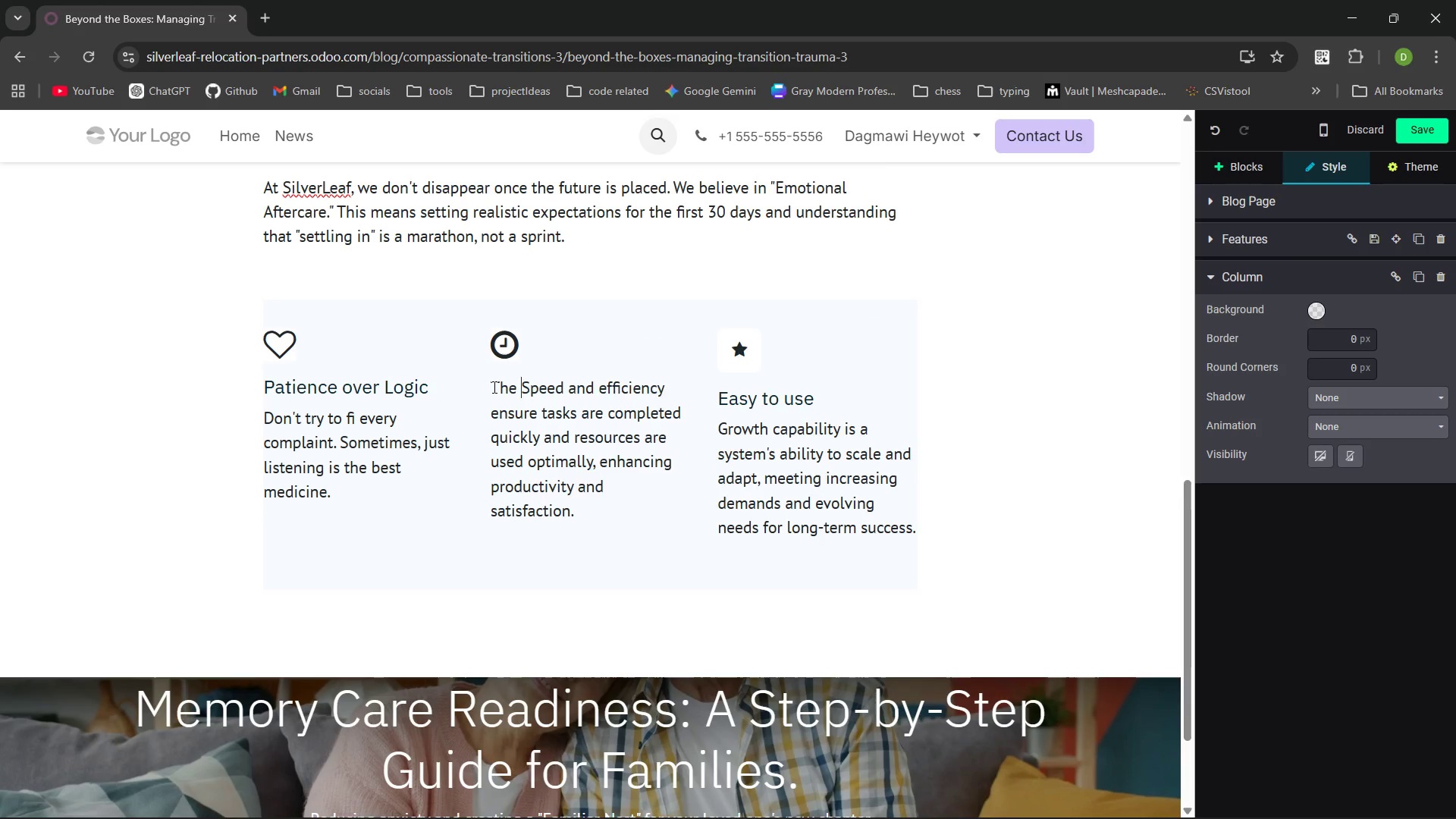 
key(Control+Z)
 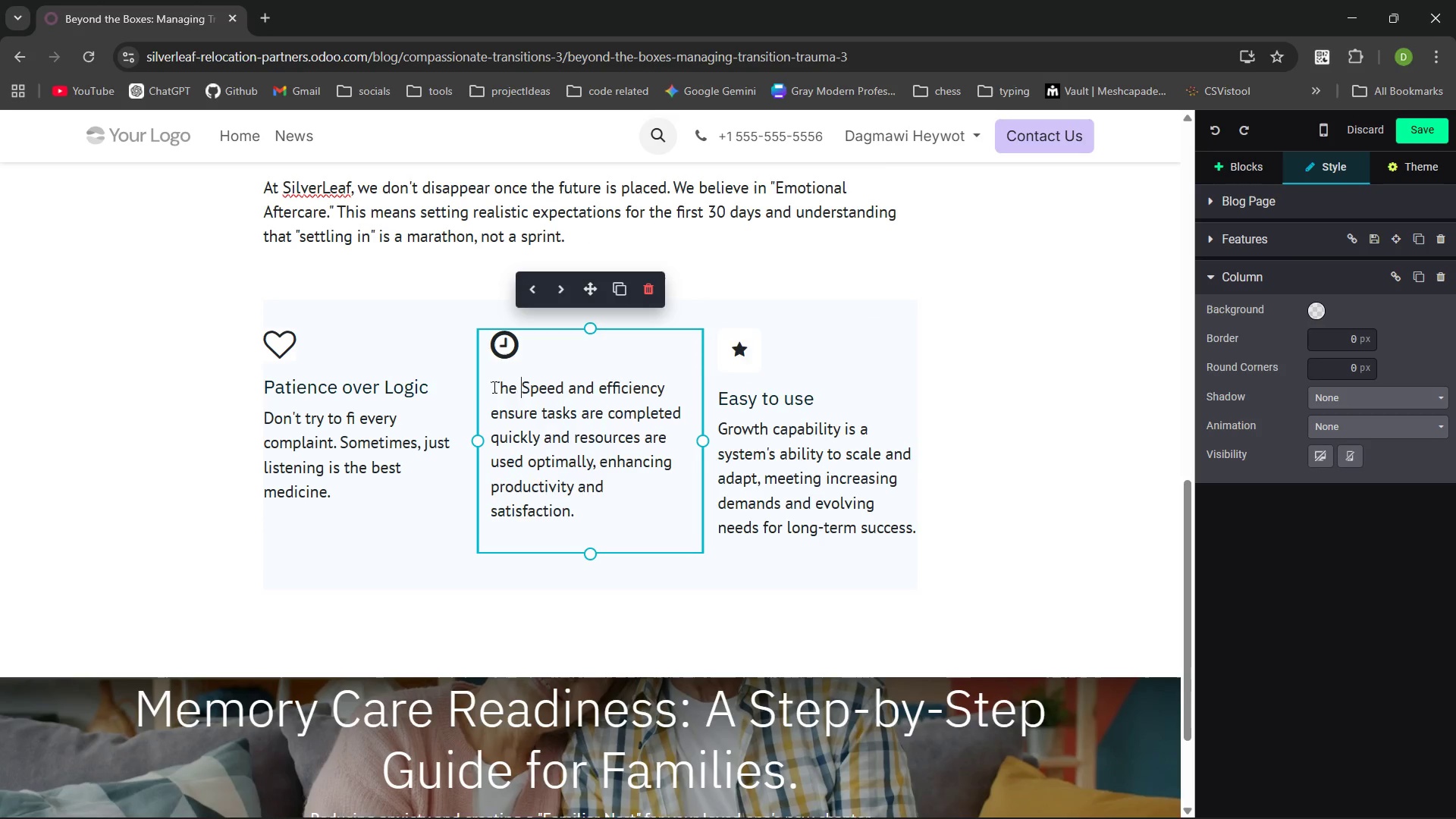 
key(Control+Z)
 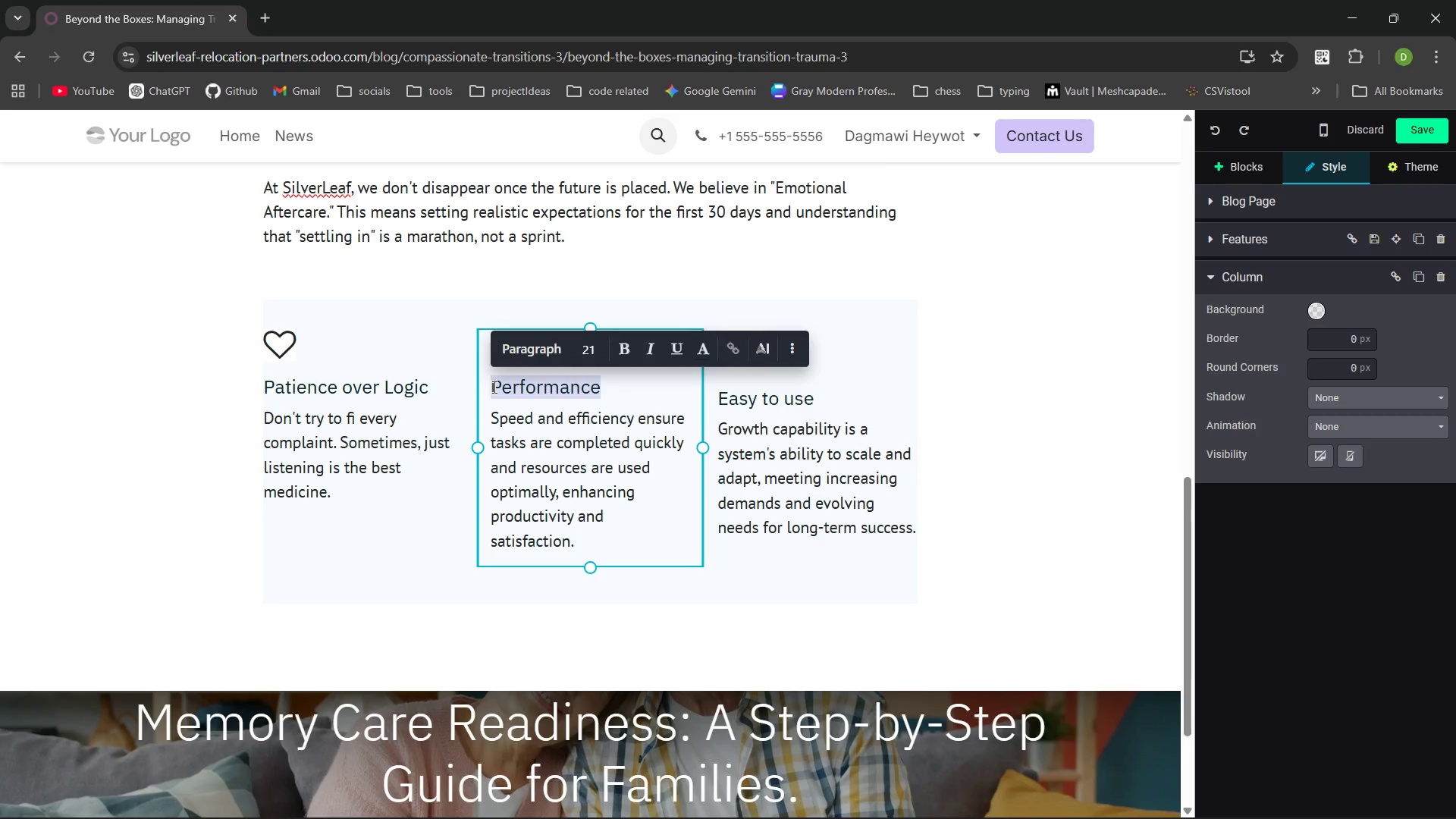 
key(Backspace)
 